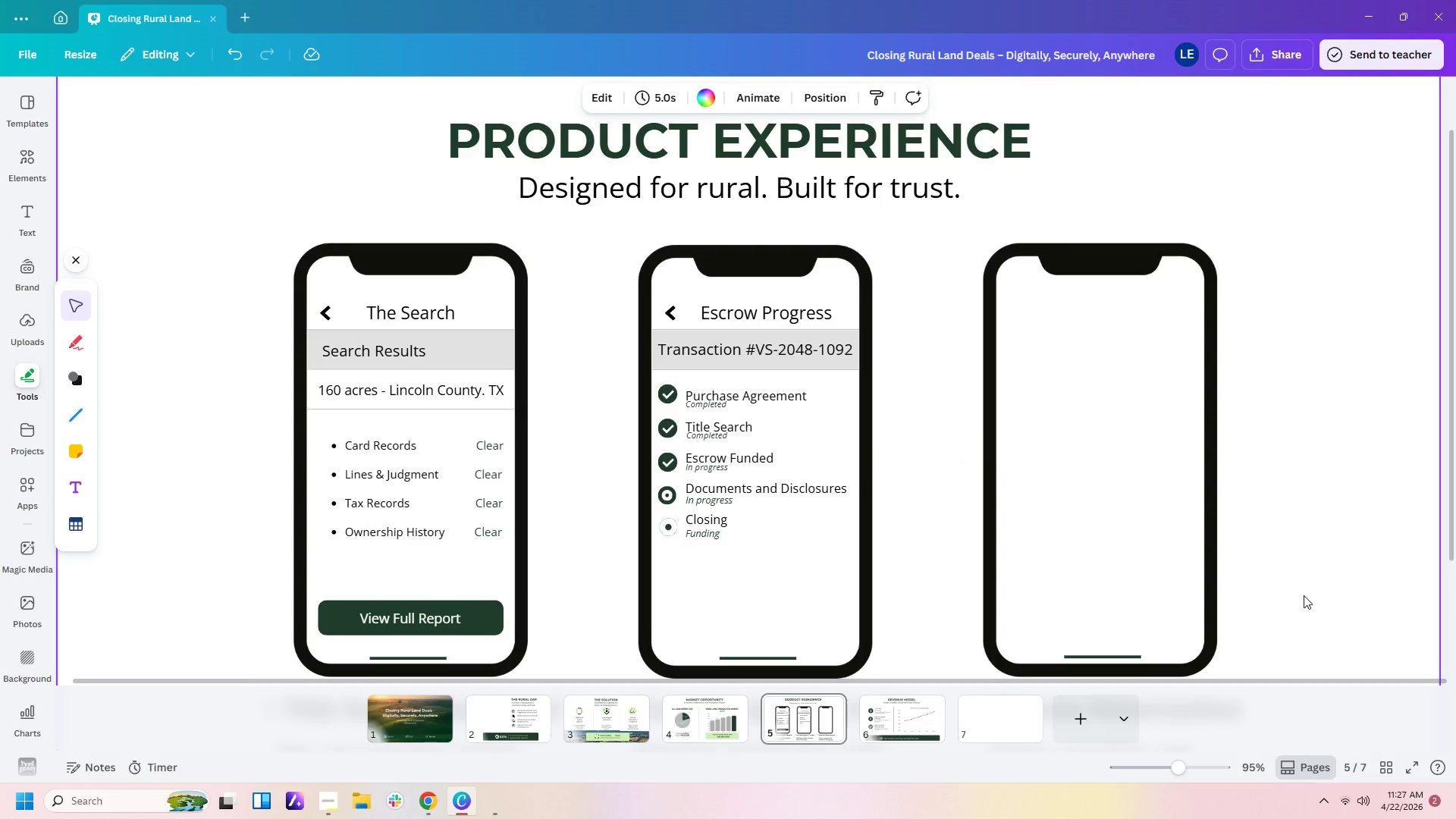 
mouse_move([893, 677])
 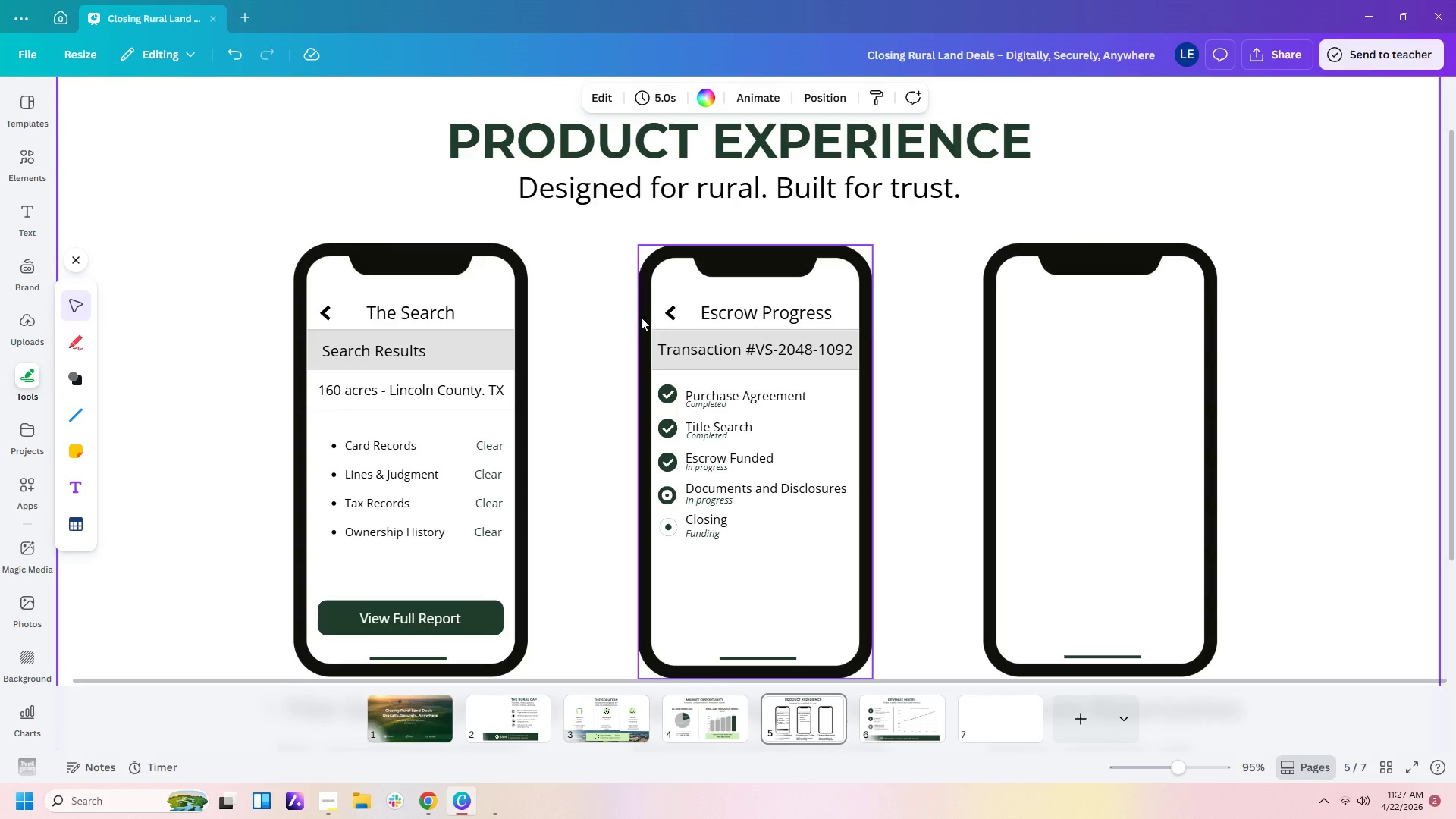 
left_click_drag(start_coordinate=[626, 314], to_coordinate=[758, 306])
 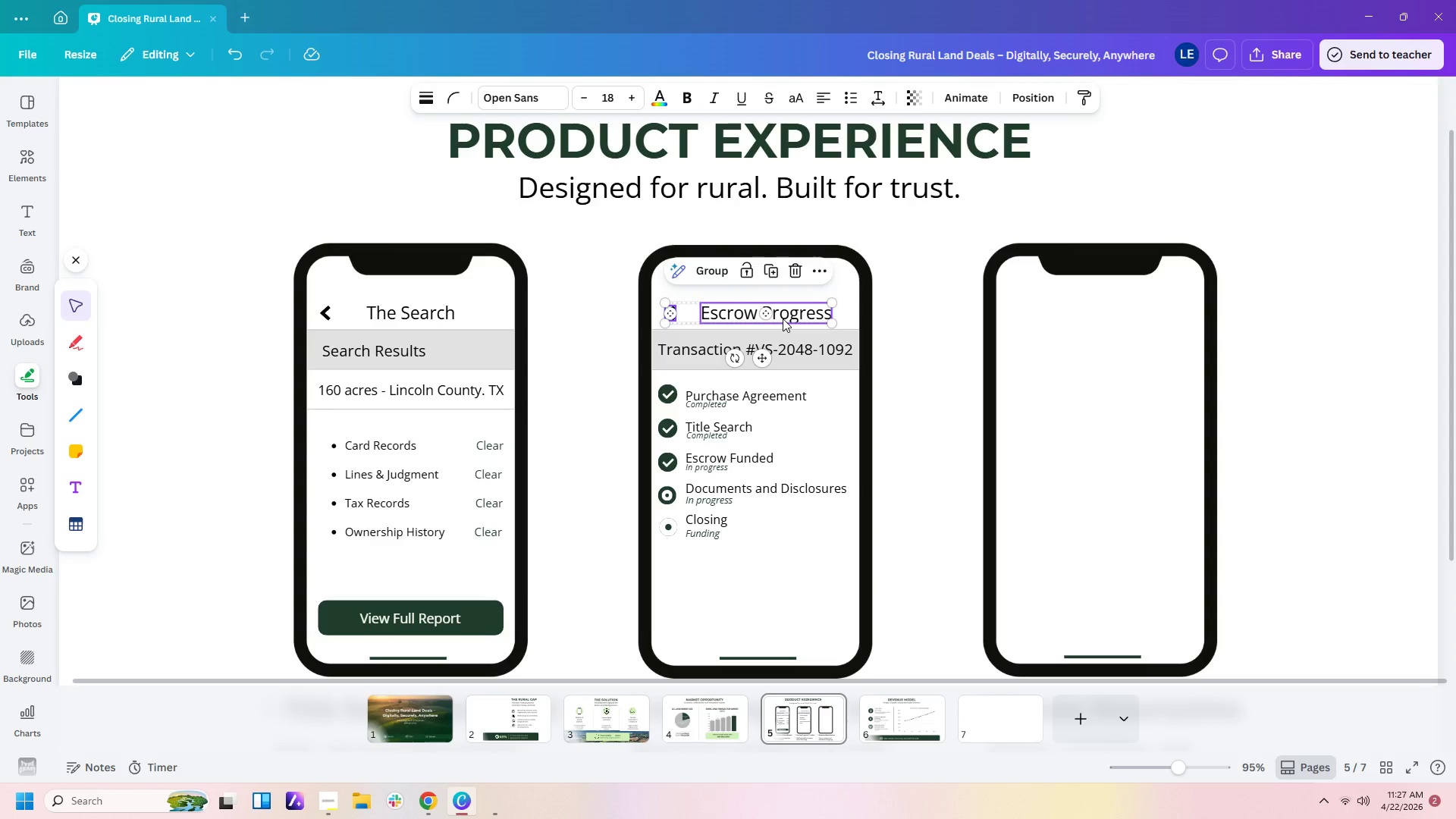 
key(Control+C)
 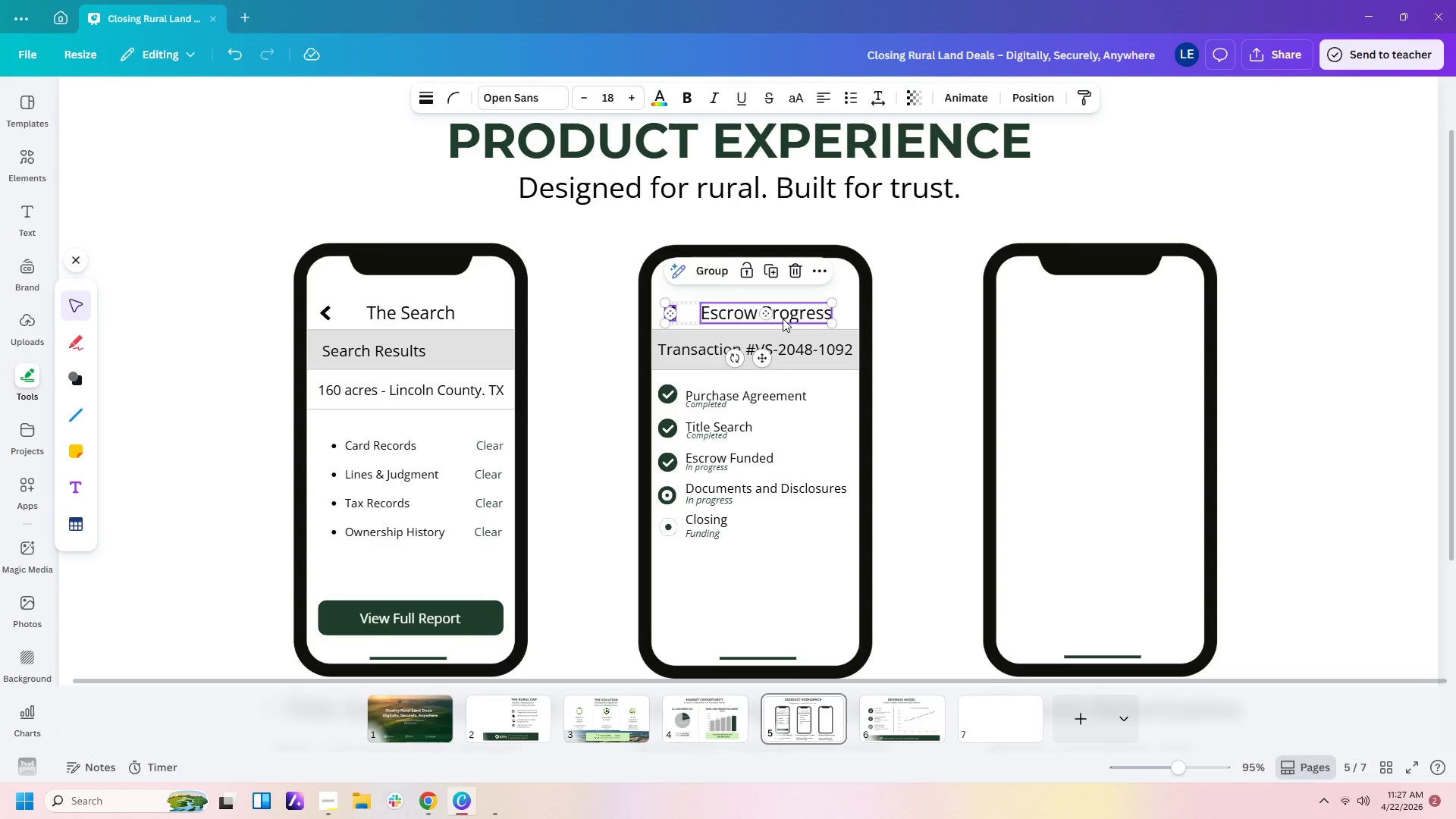 
key(Control+V)
 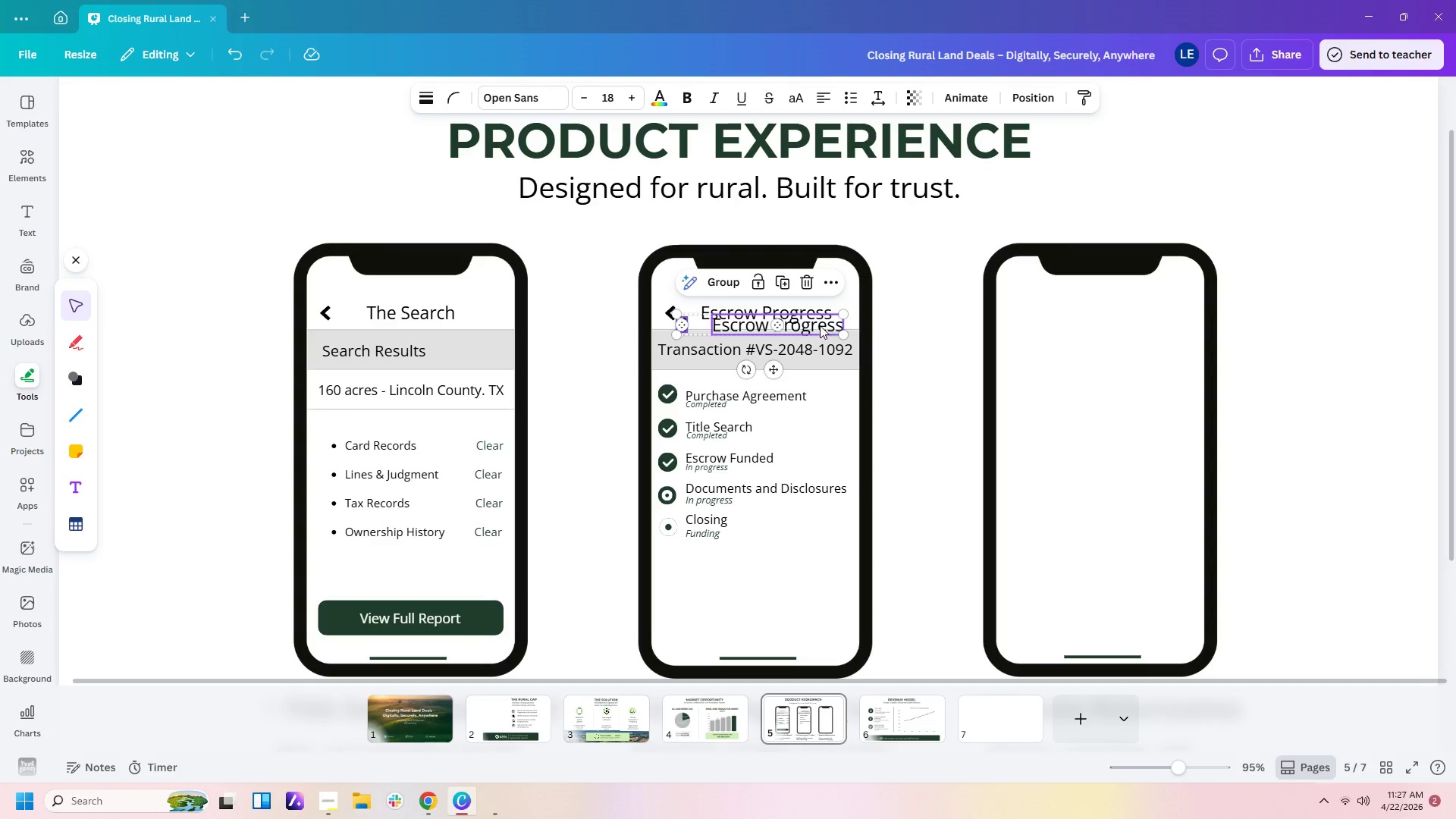 
left_click_drag(start_coordinate=[818, 325], to_coordinate=[1152, 313])
 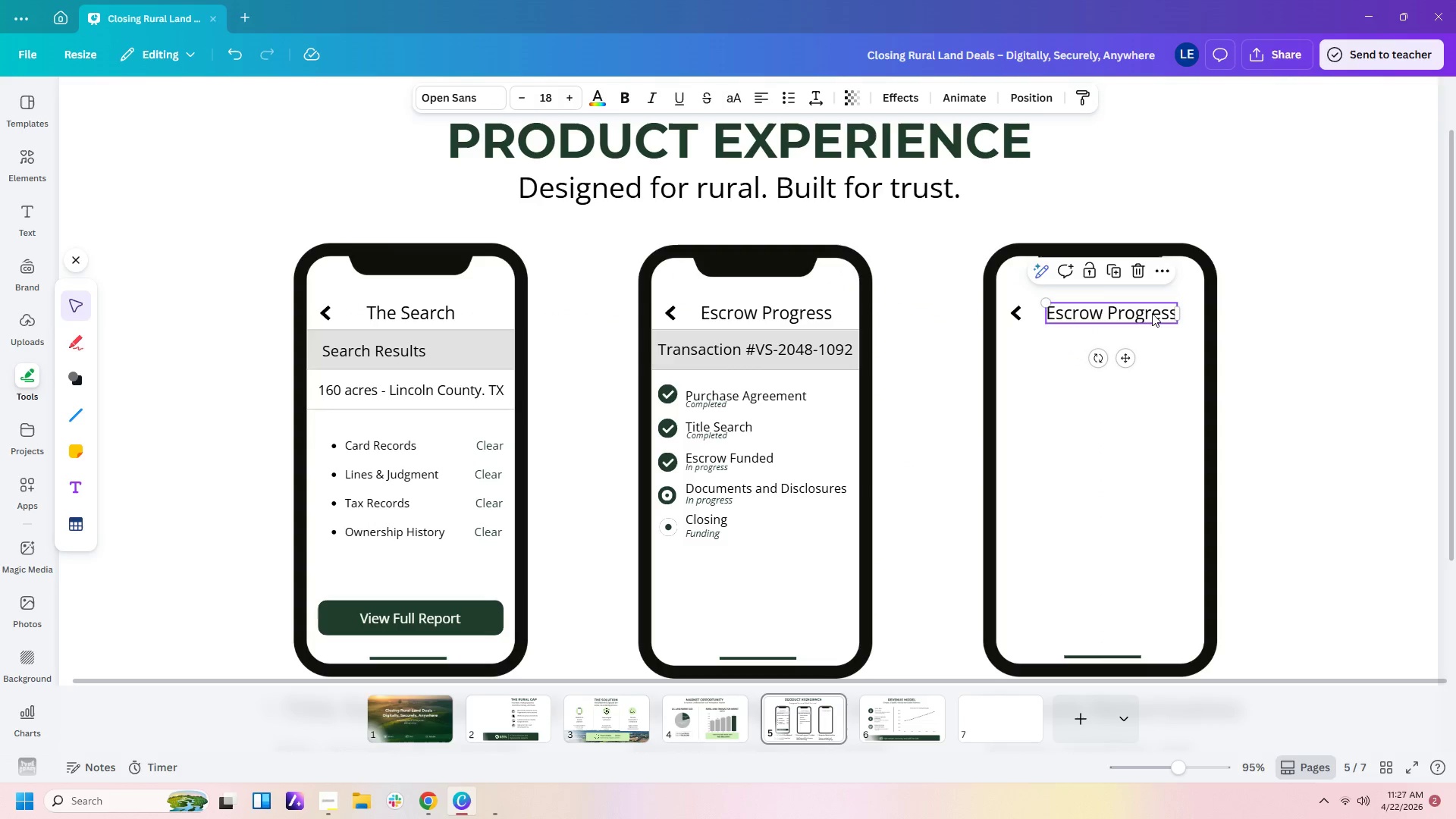 
double_click([1152, 313])
 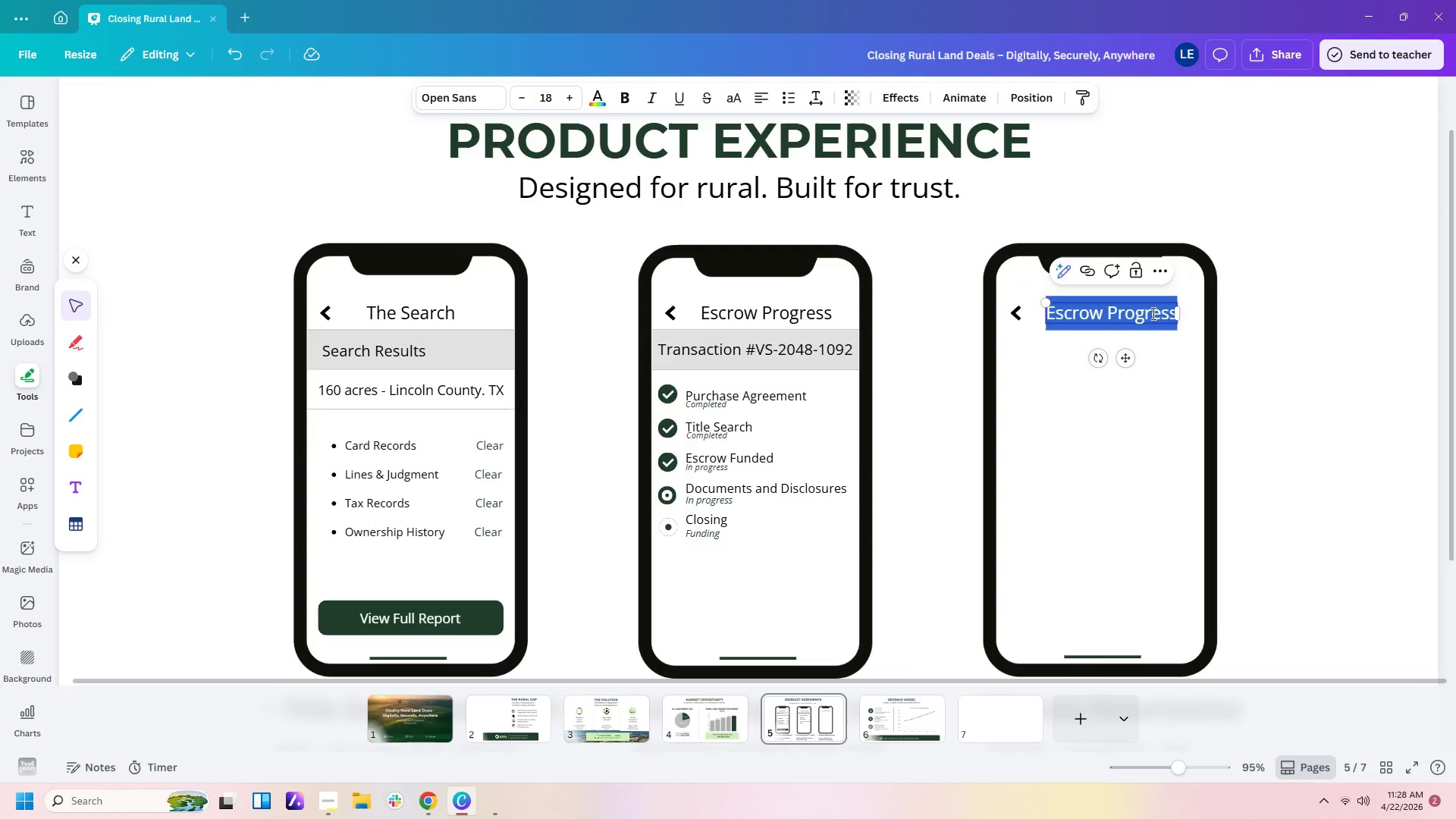 
type(Notarization)
 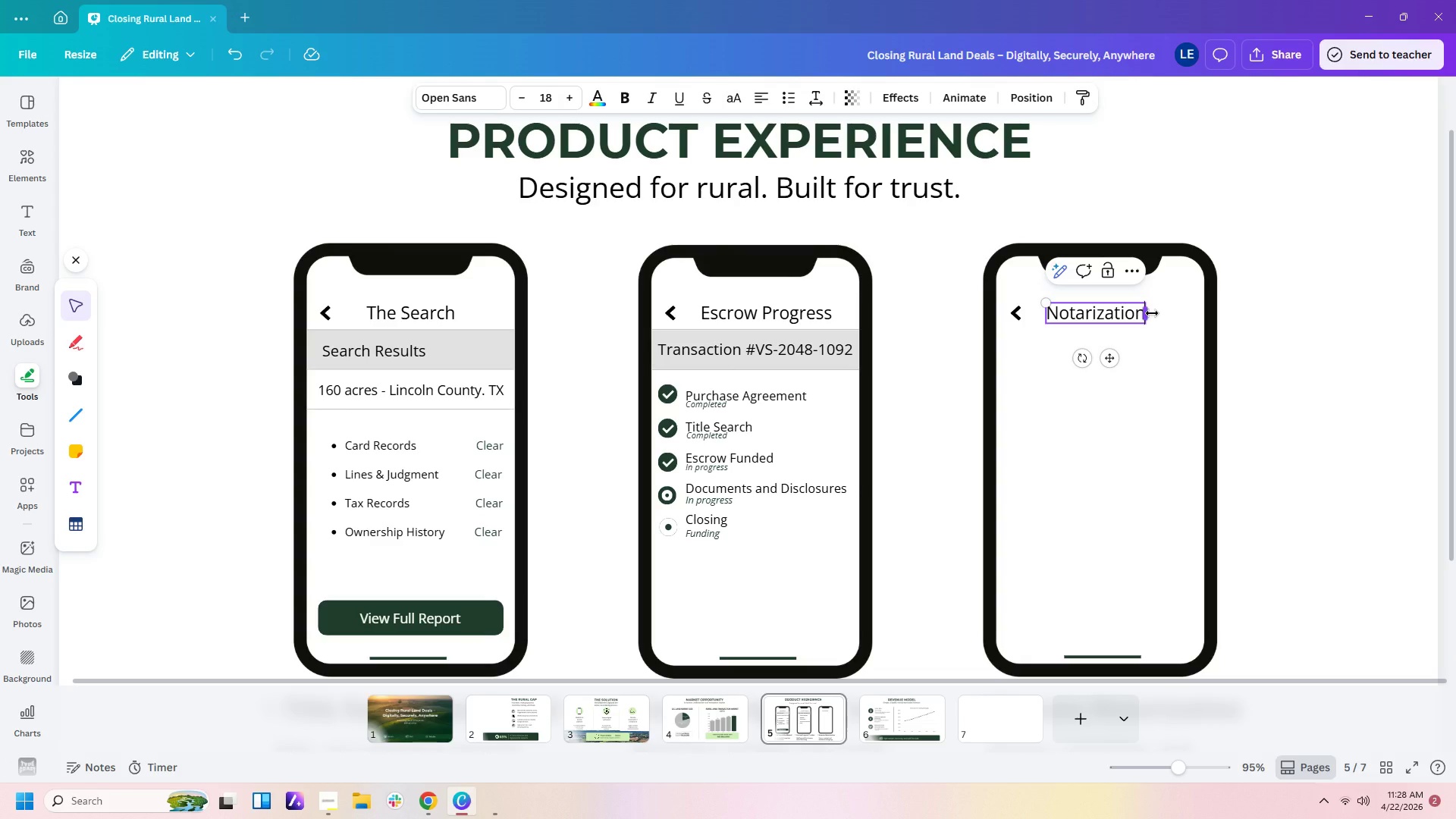 
left_click([1162, 405])
 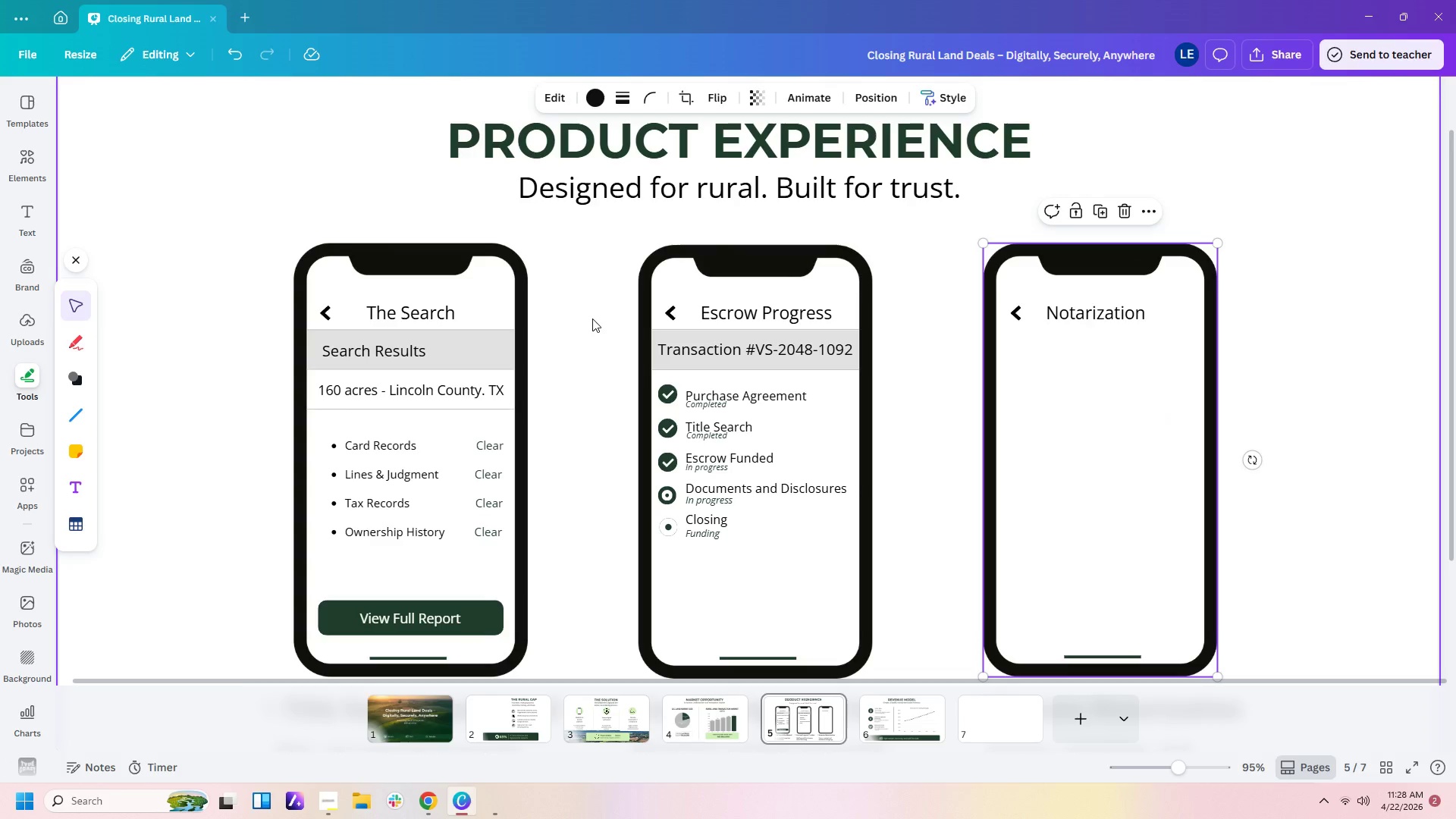 
left_click_drag(start_coordinate=[595, 318], to_coordinate=[729, 378])
 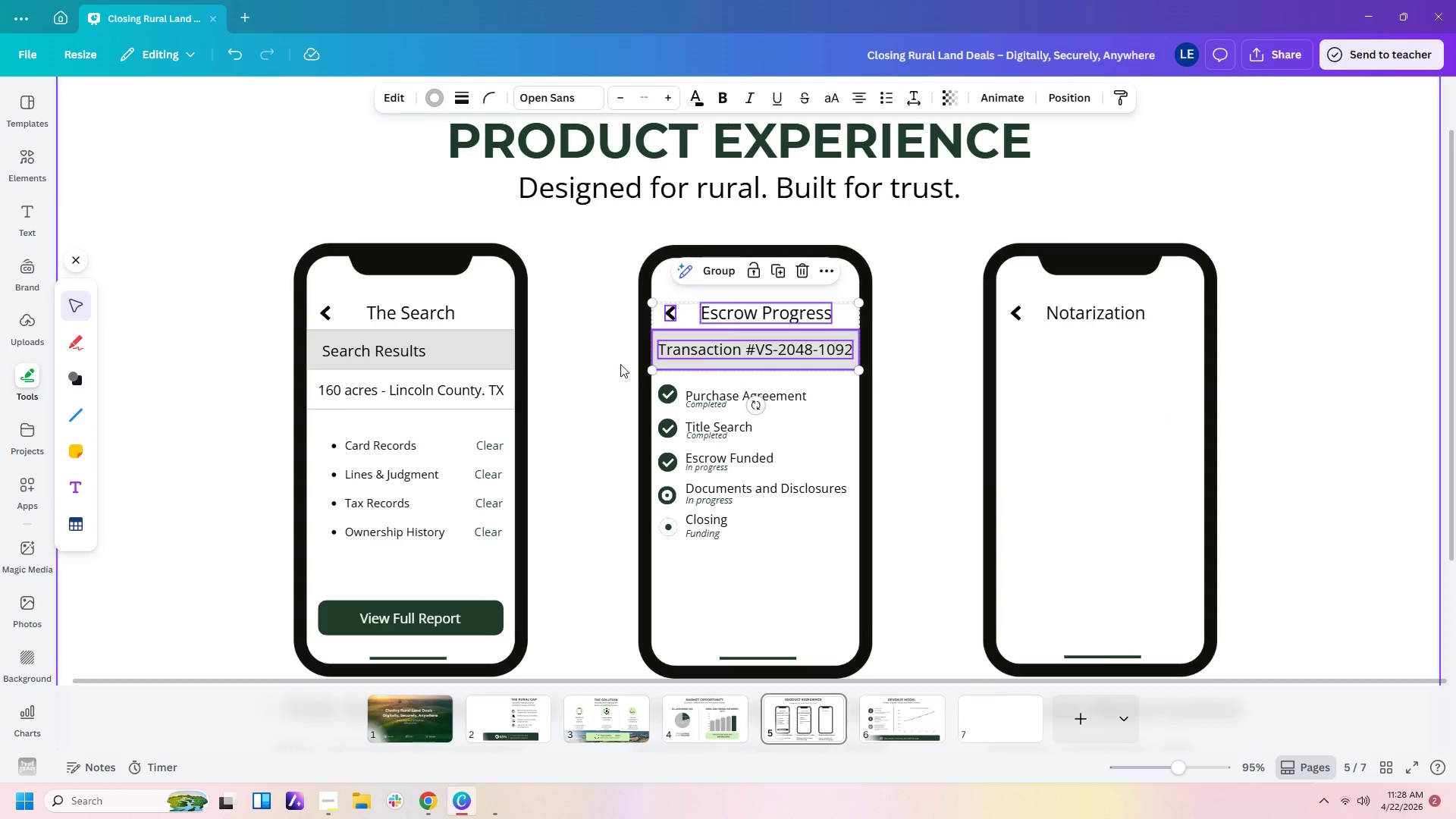 
left_click([619, 364])
 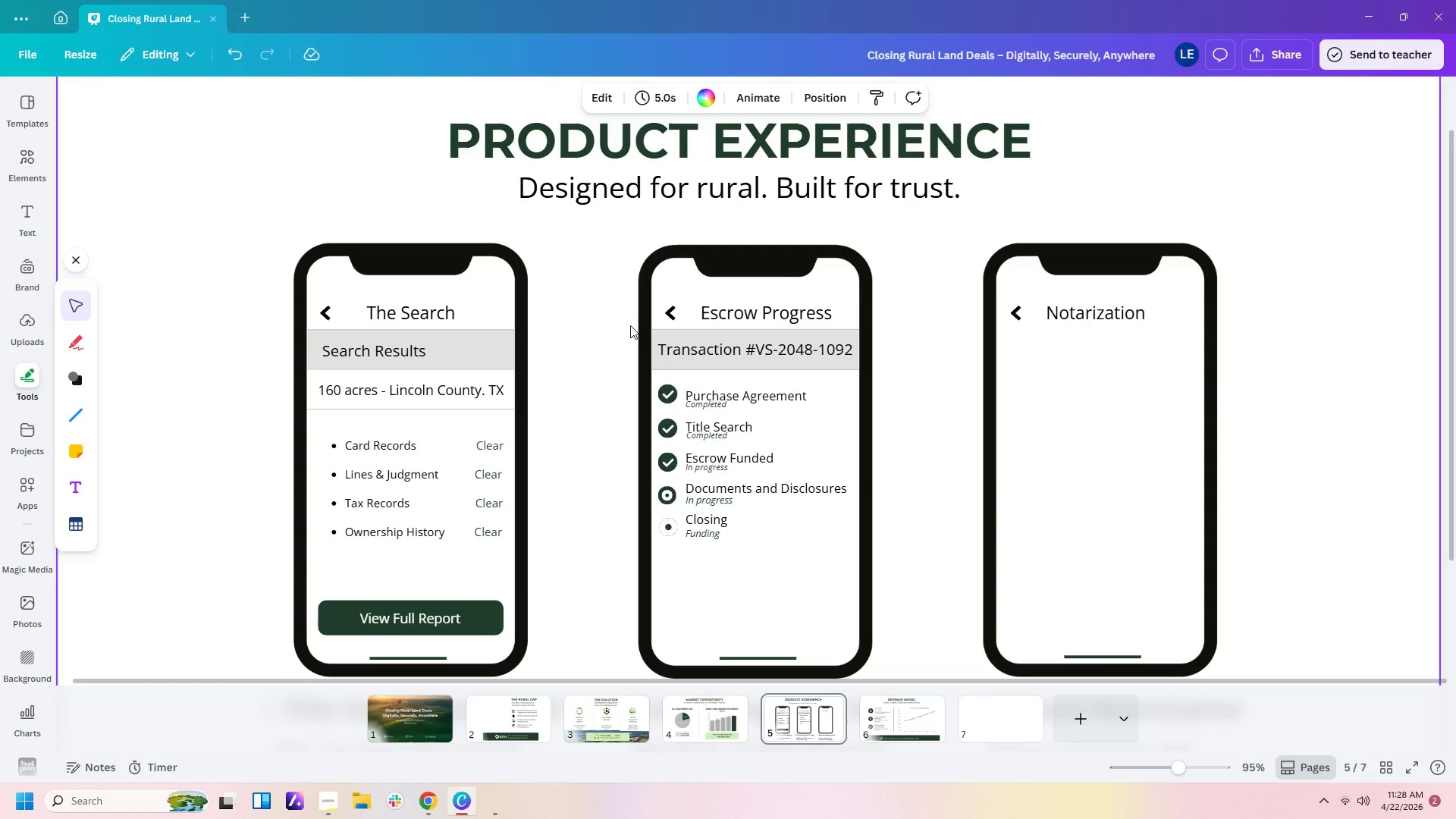 
left_click_drag(start_coordinate=[630, 325], to_coordinate=[670, 369])
 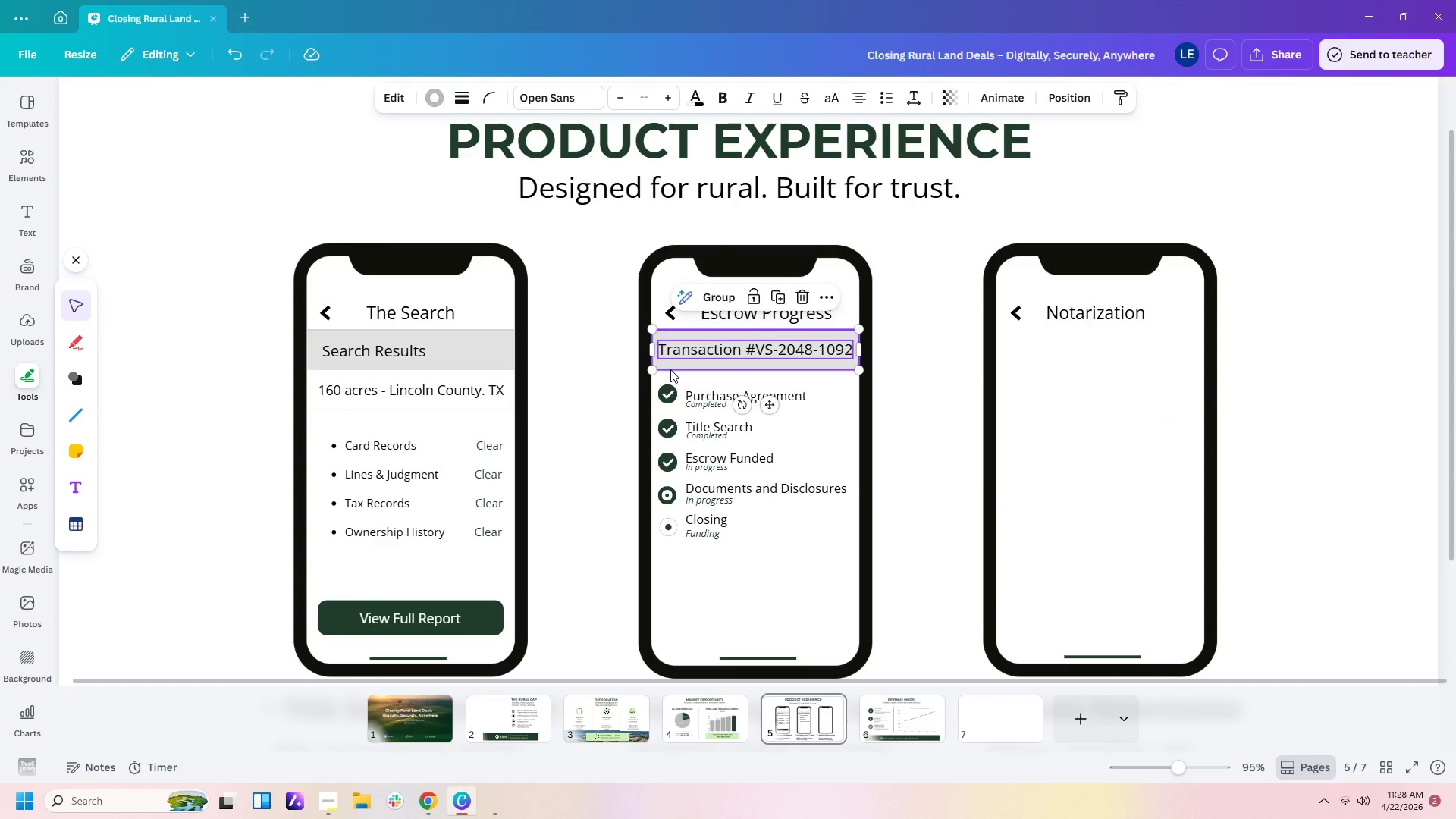 
key(Control+C)
 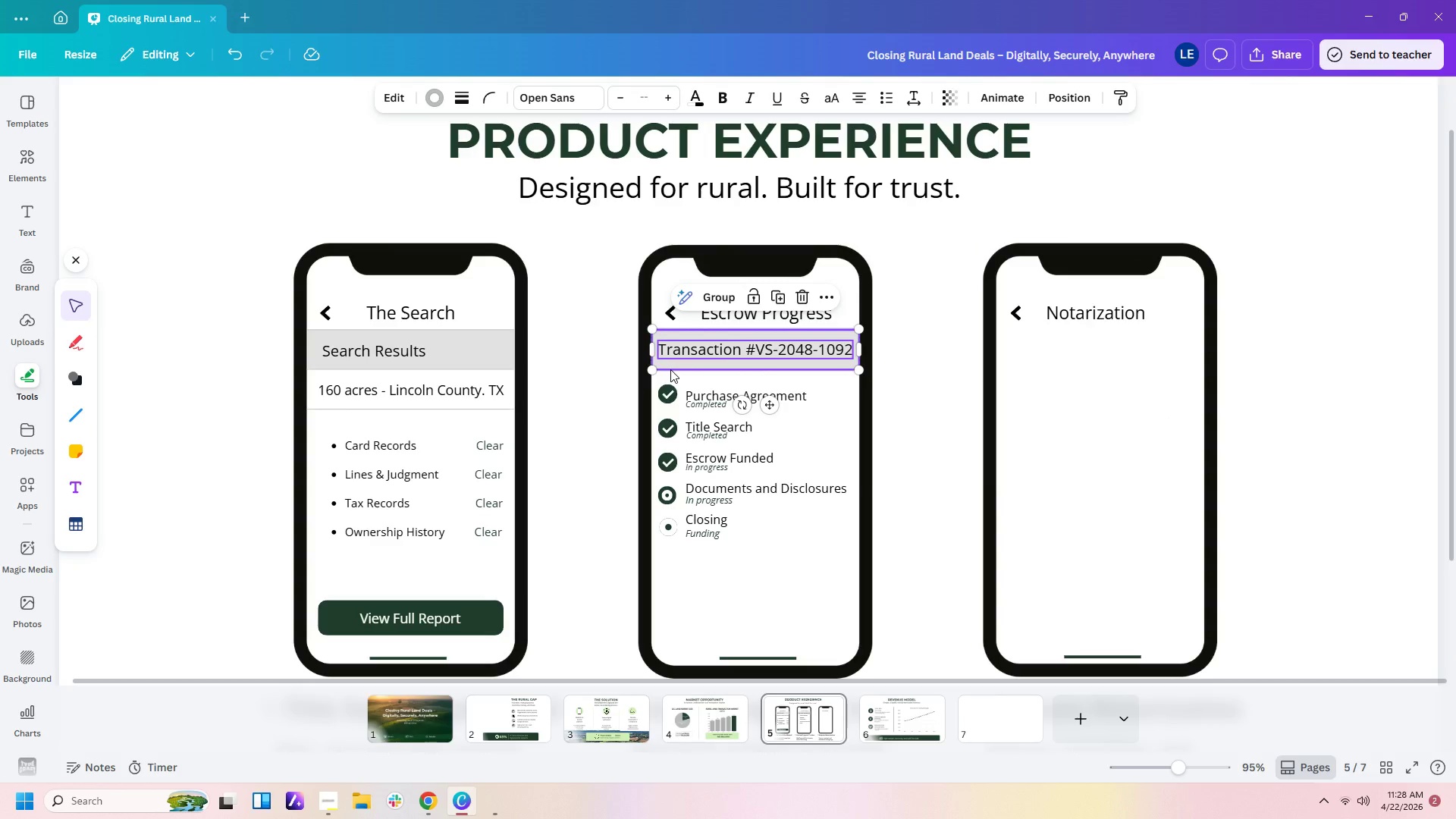 
key(Control+V)
 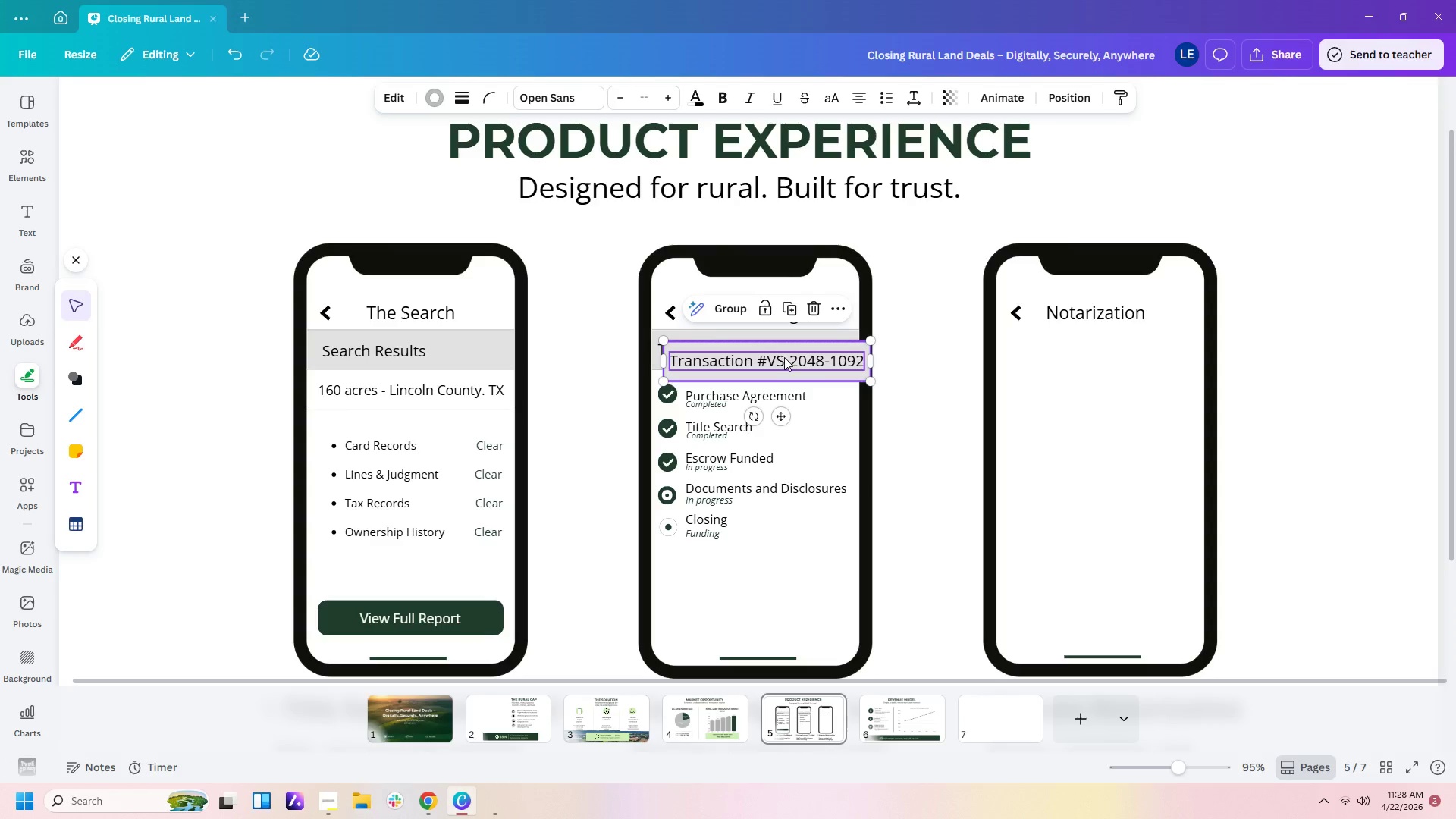 
left_click_drag(start_coordinate=[784, 357], to_coordinate=[1119, 348])
 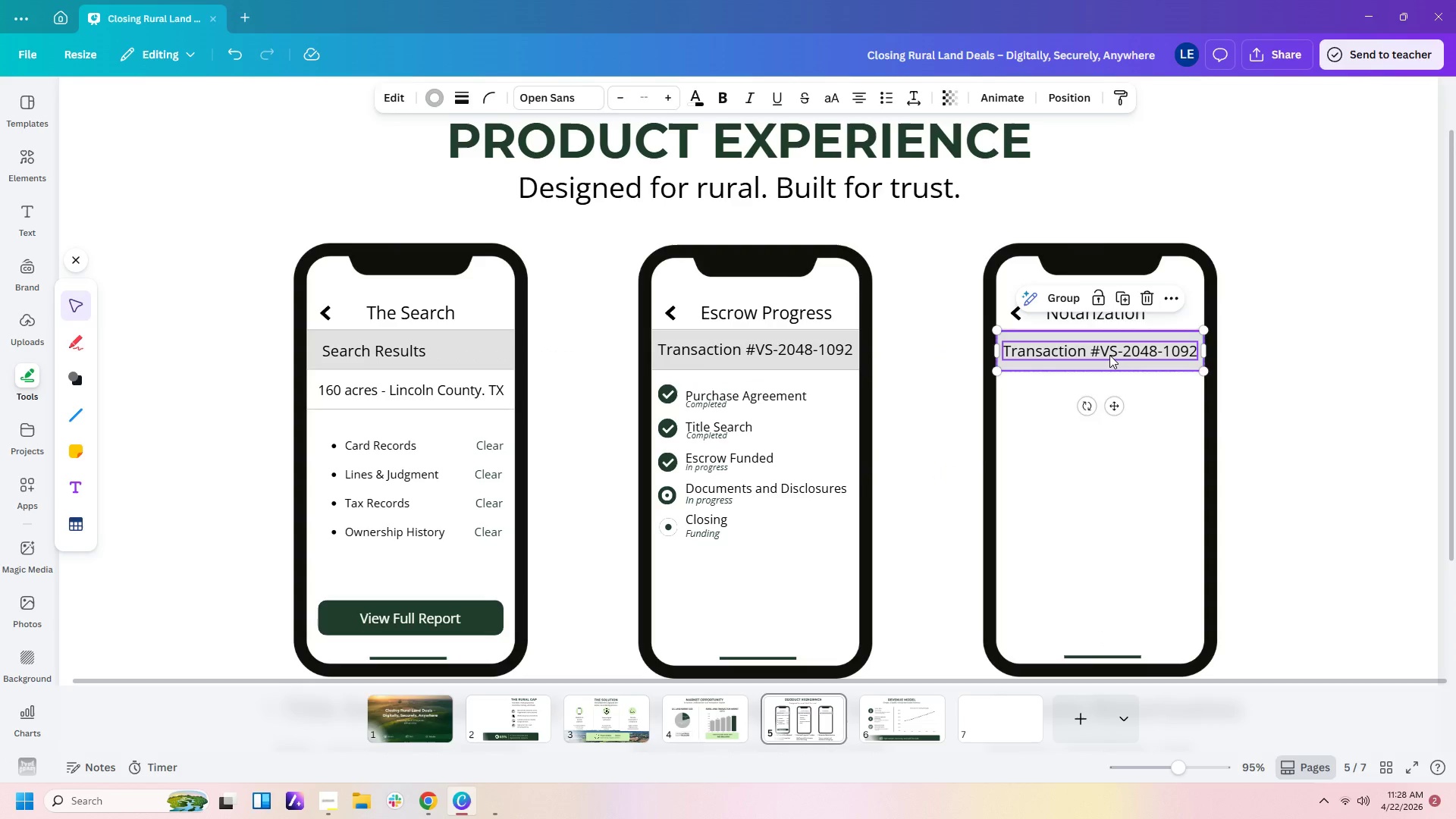 
left_click([1109, 355])
 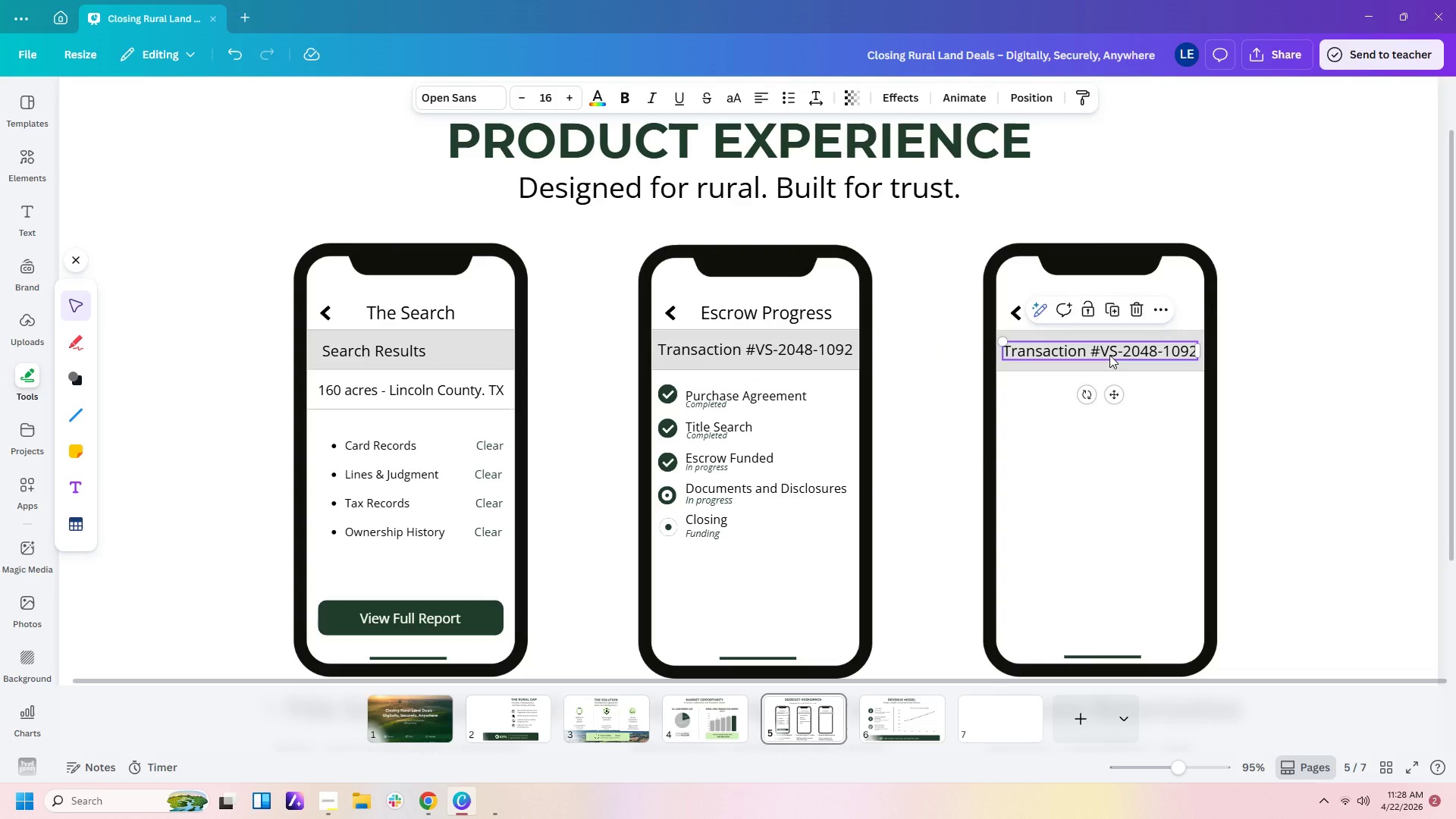 
double_click([1109, 355])
 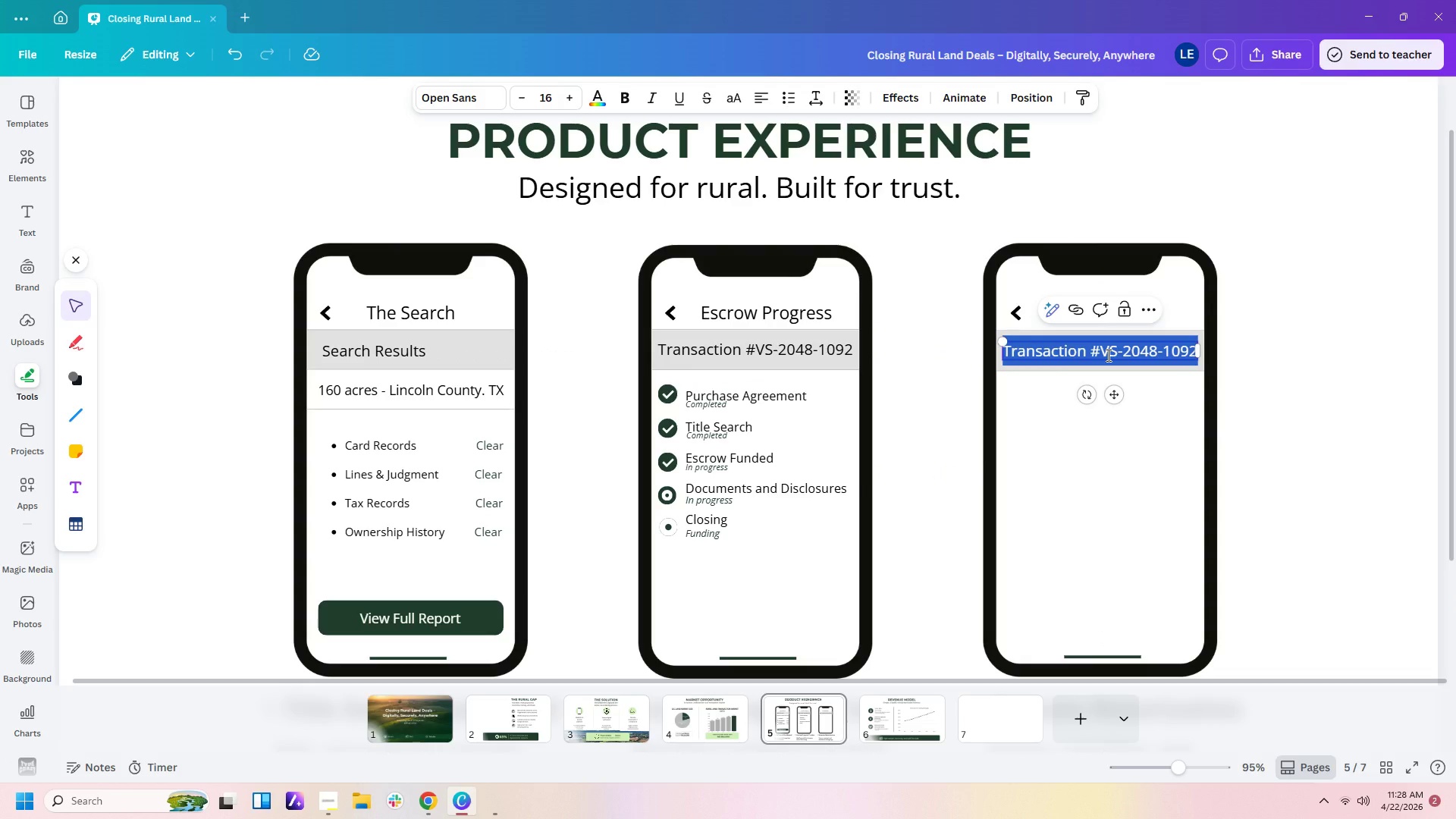 
type(Live Notaru Seeio)
key(Backspace)
key(Backspace)
key(Backspace)
type(ssion)
 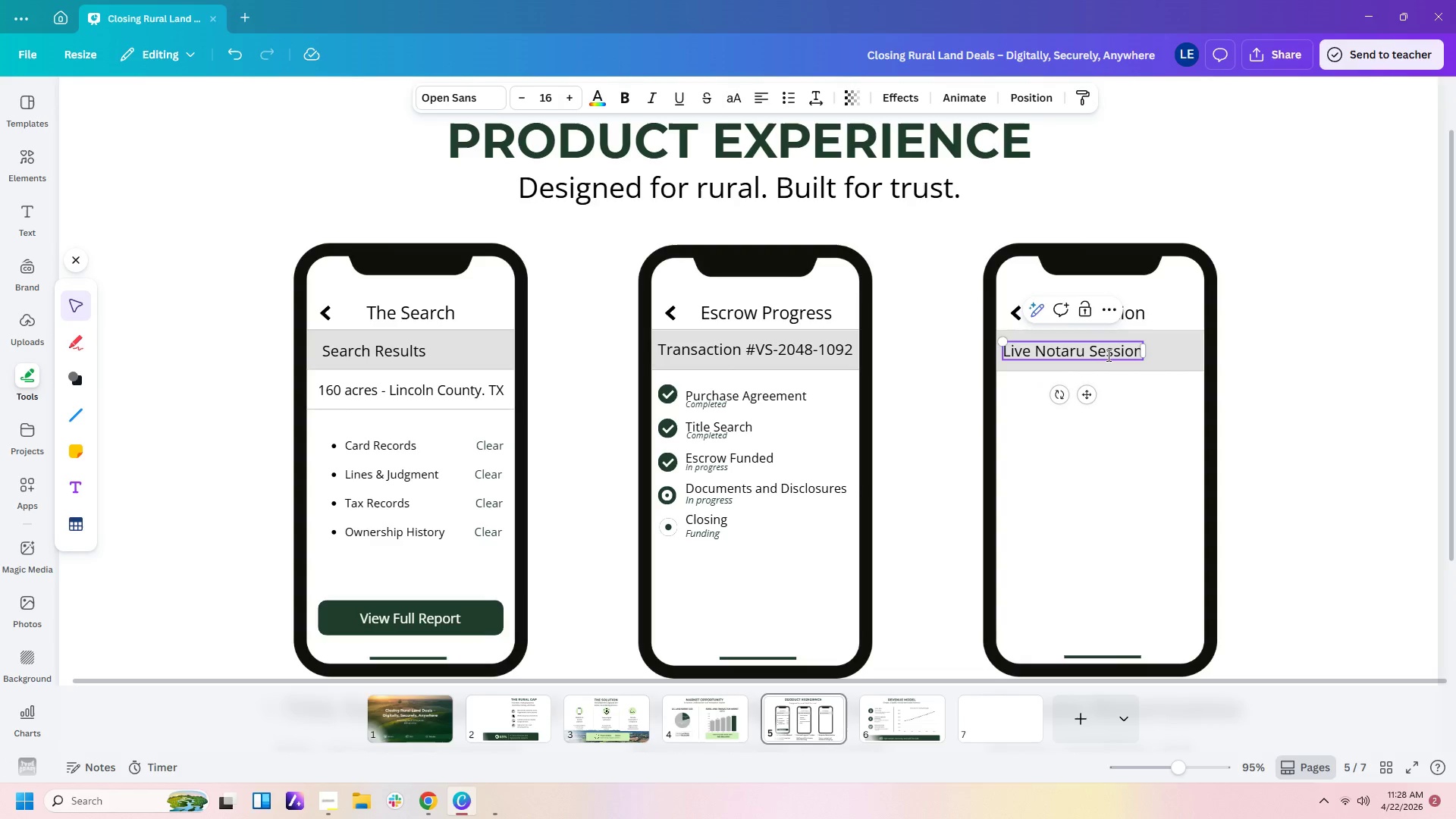 
left_click([1084, 354])
 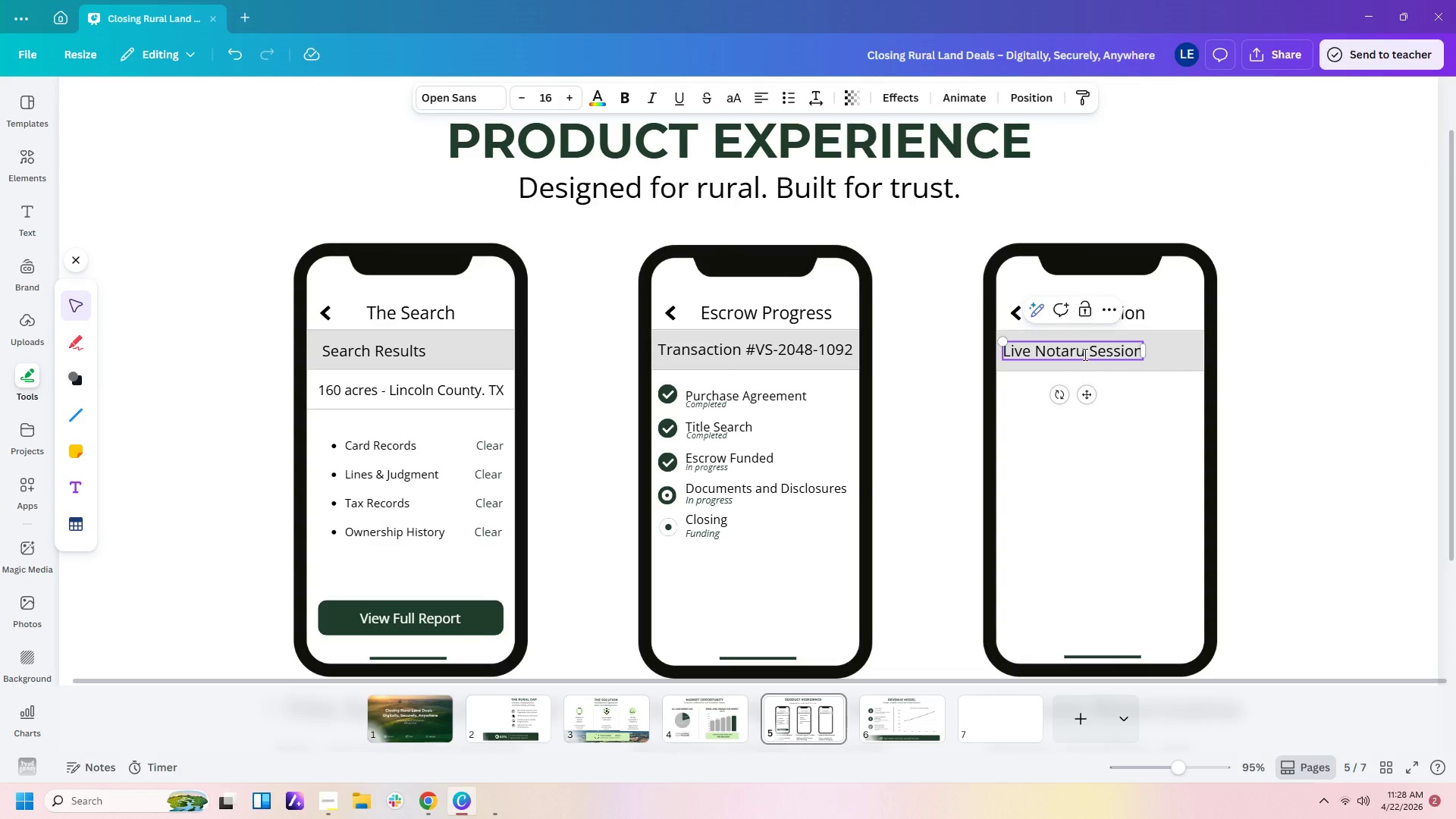 
key(Backspace)
 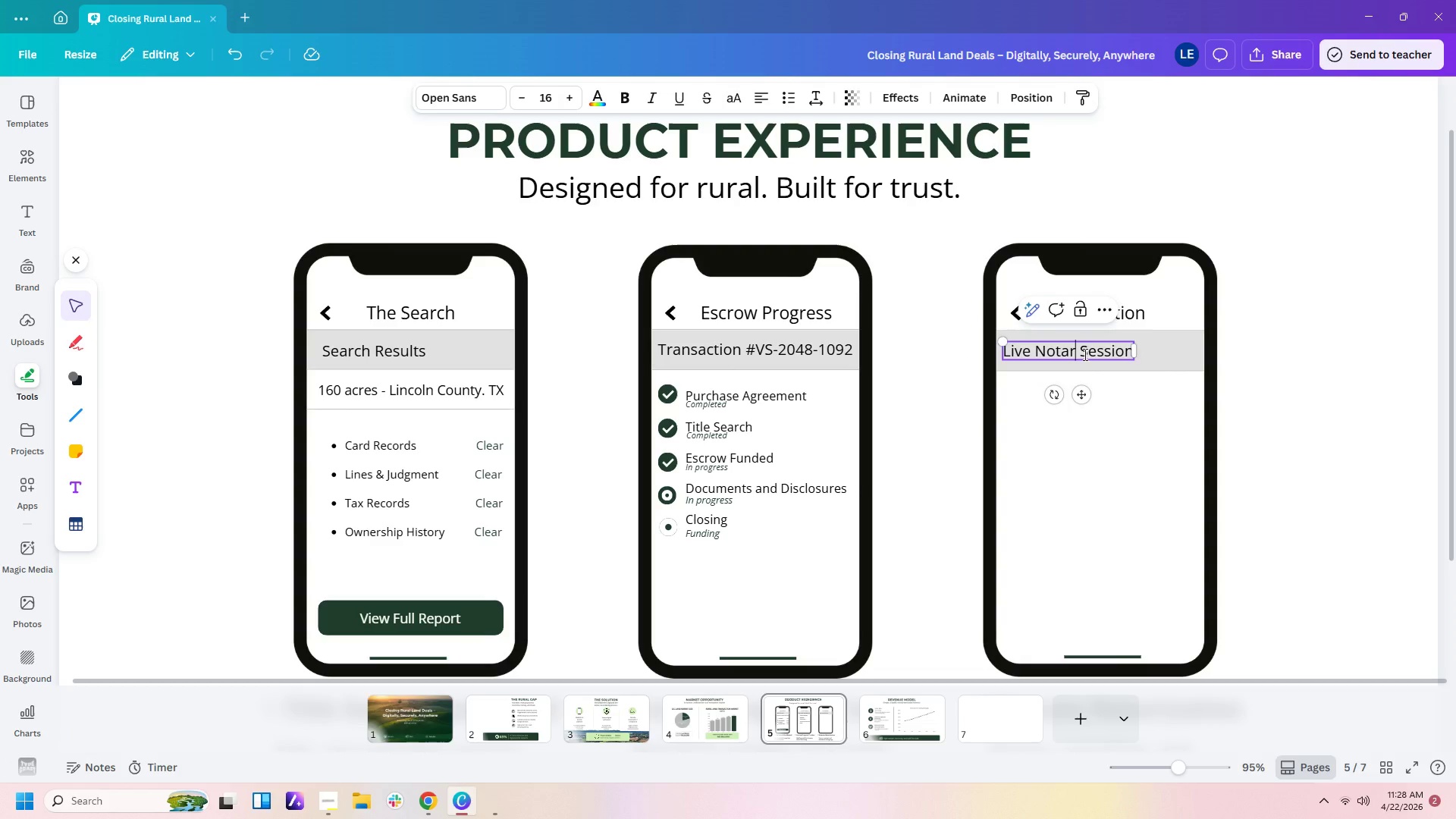 
key(Y)
 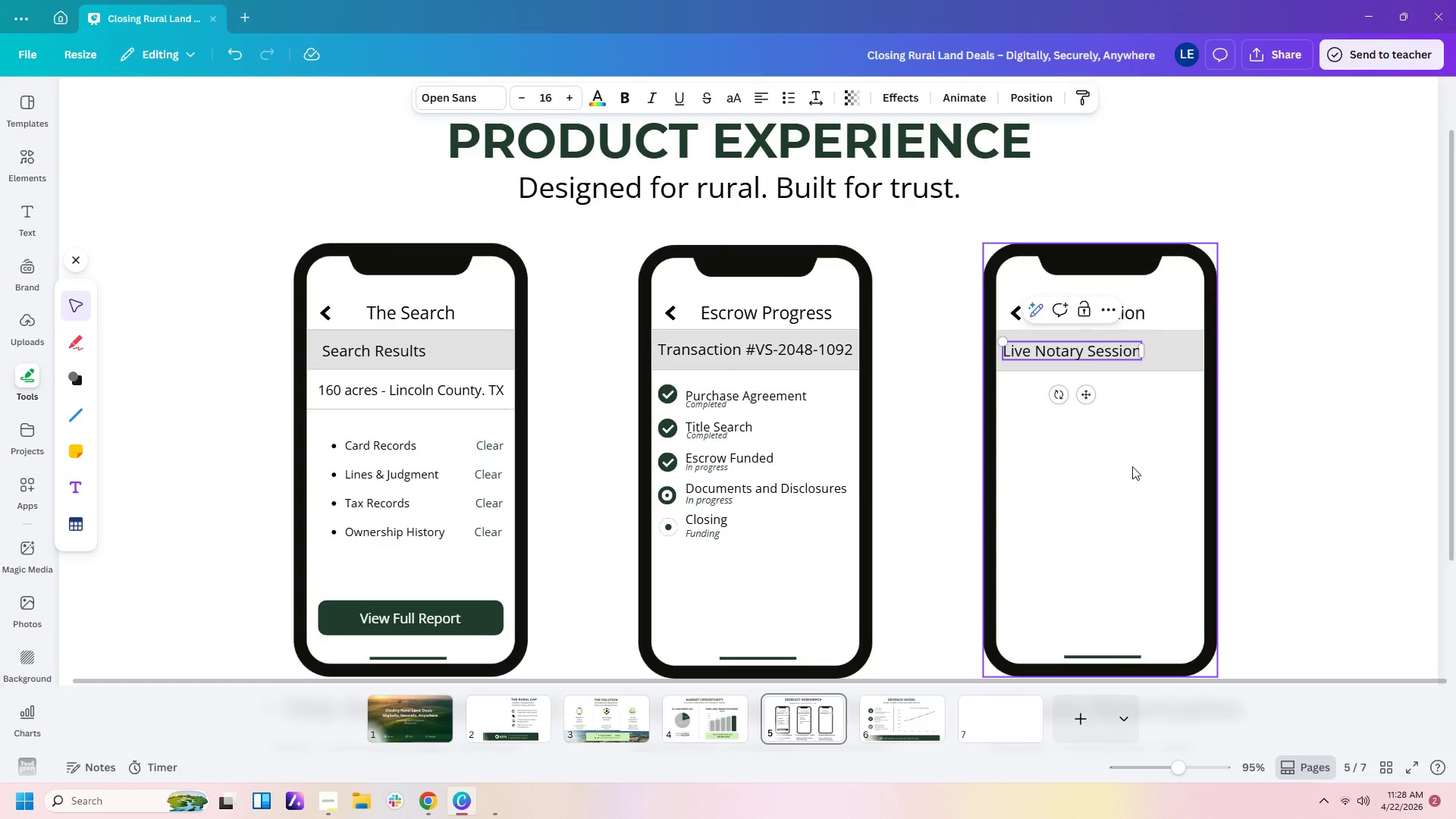 
left_click_drag(start_coordinate=[1124, 356], to_coordinate=[1150, 356])
 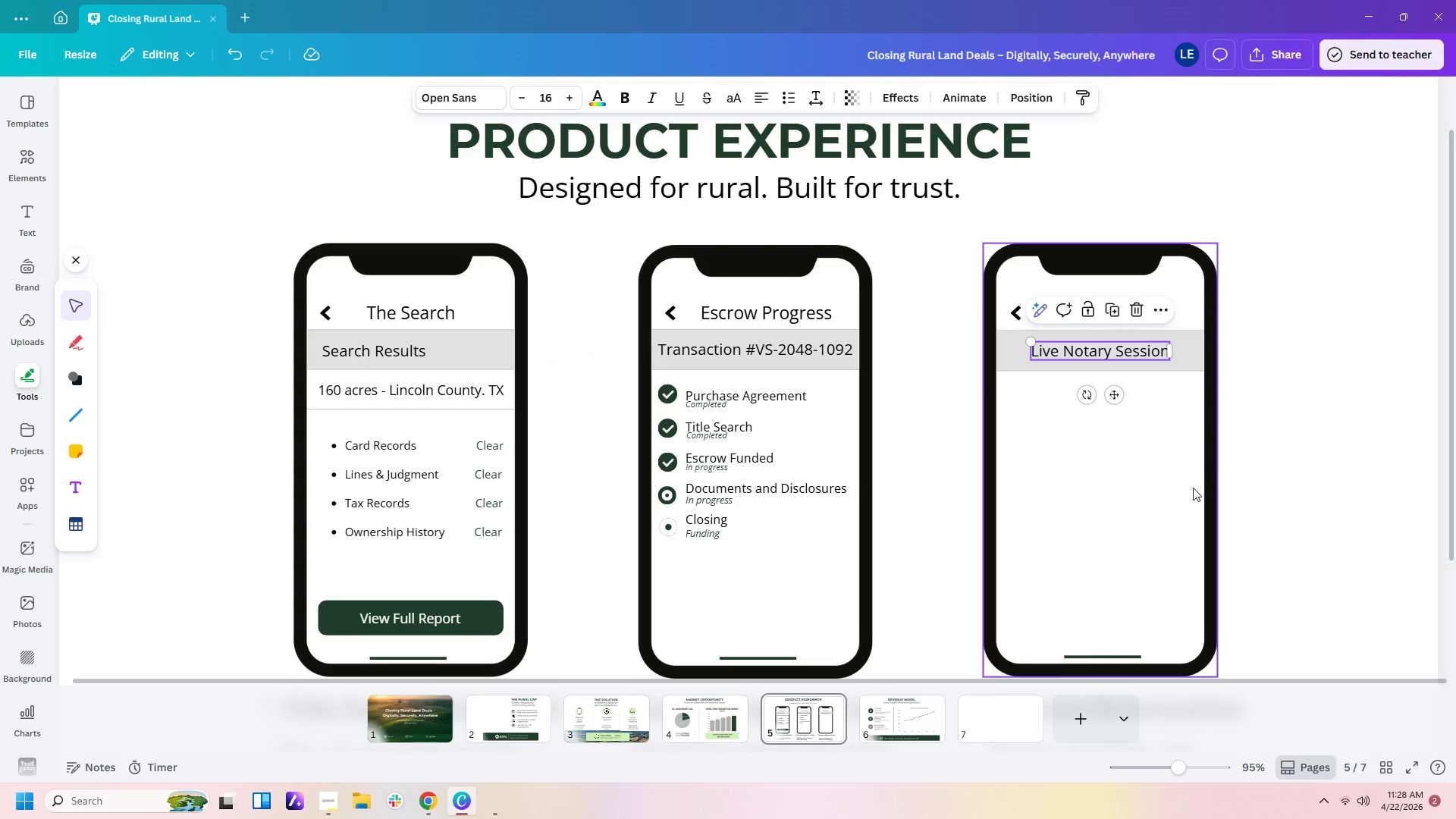 
left_click([1193, 488])
 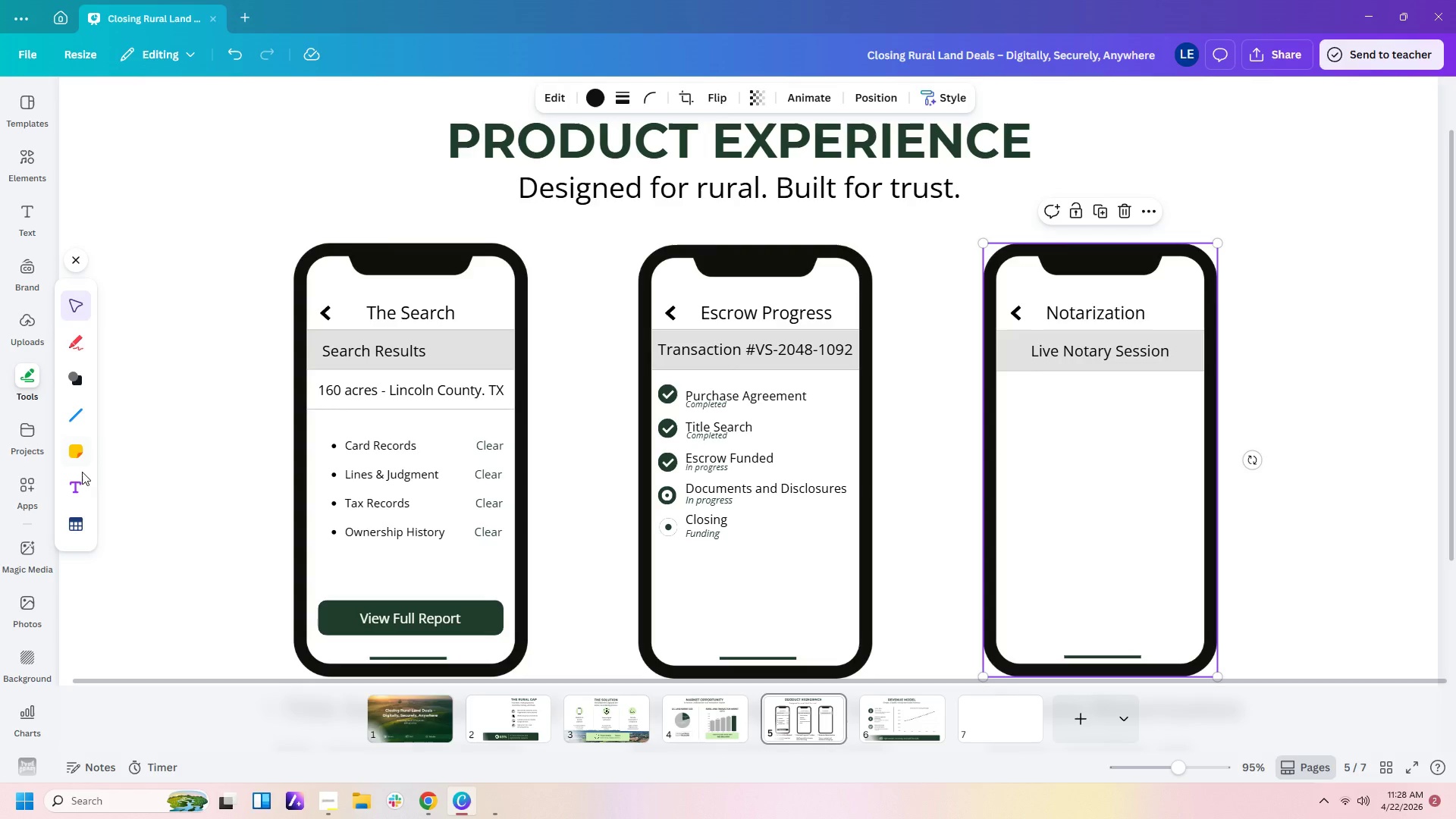 
wait(5.3)
 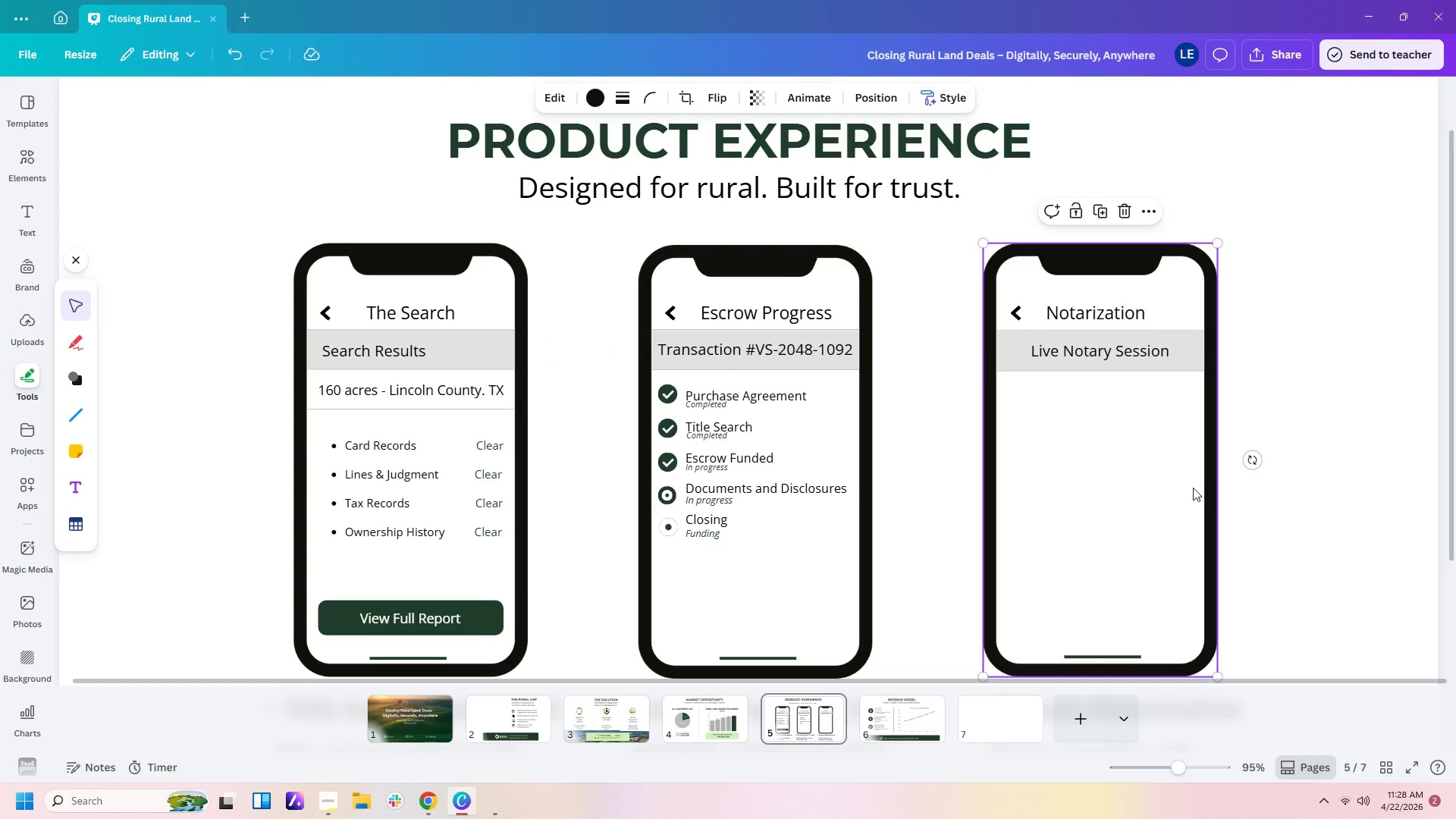 
left_click([19, 547])
 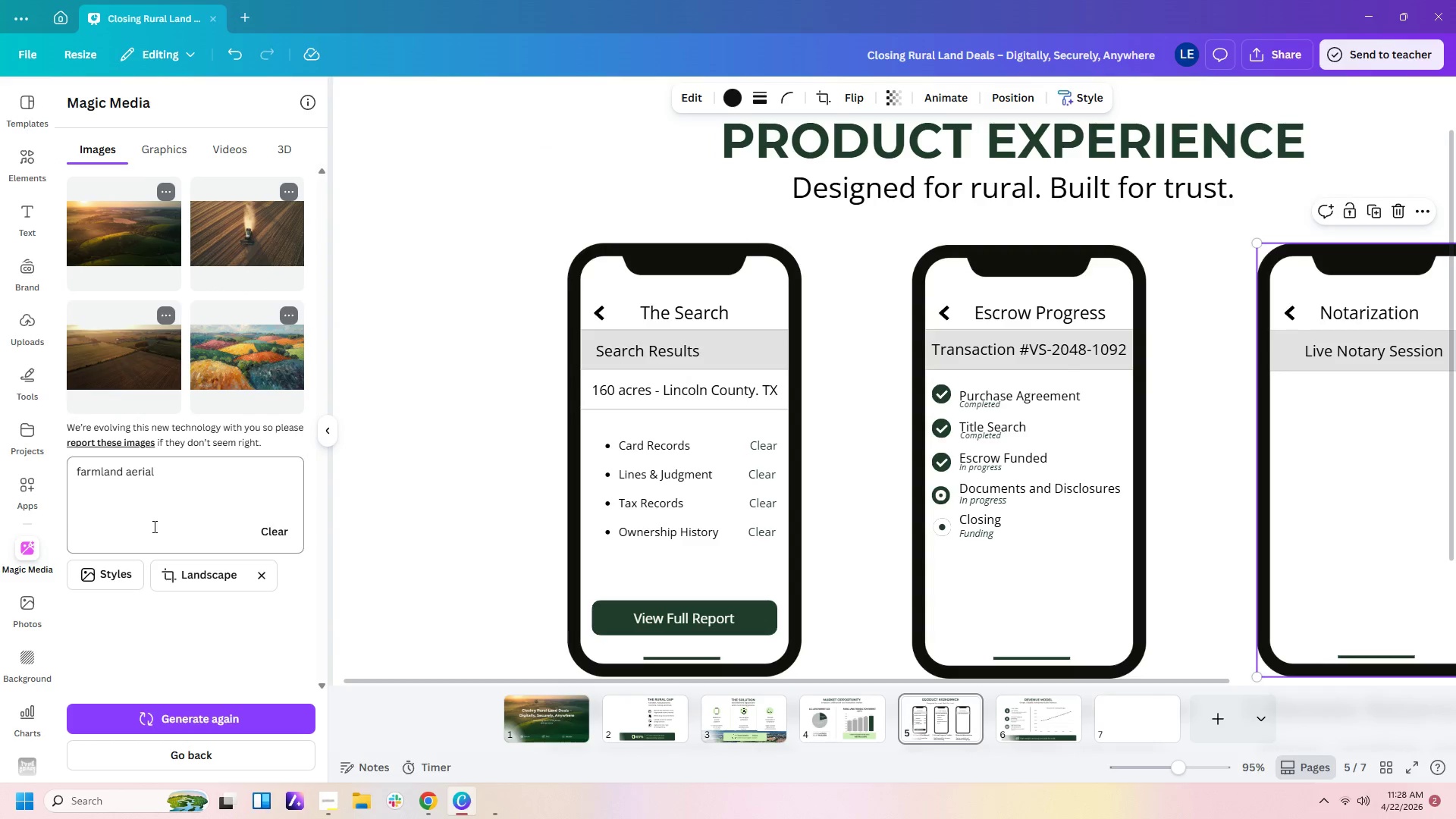 
left_click_drag(start_coordinate=[168, 478], to_coordinate=[0, 455])
 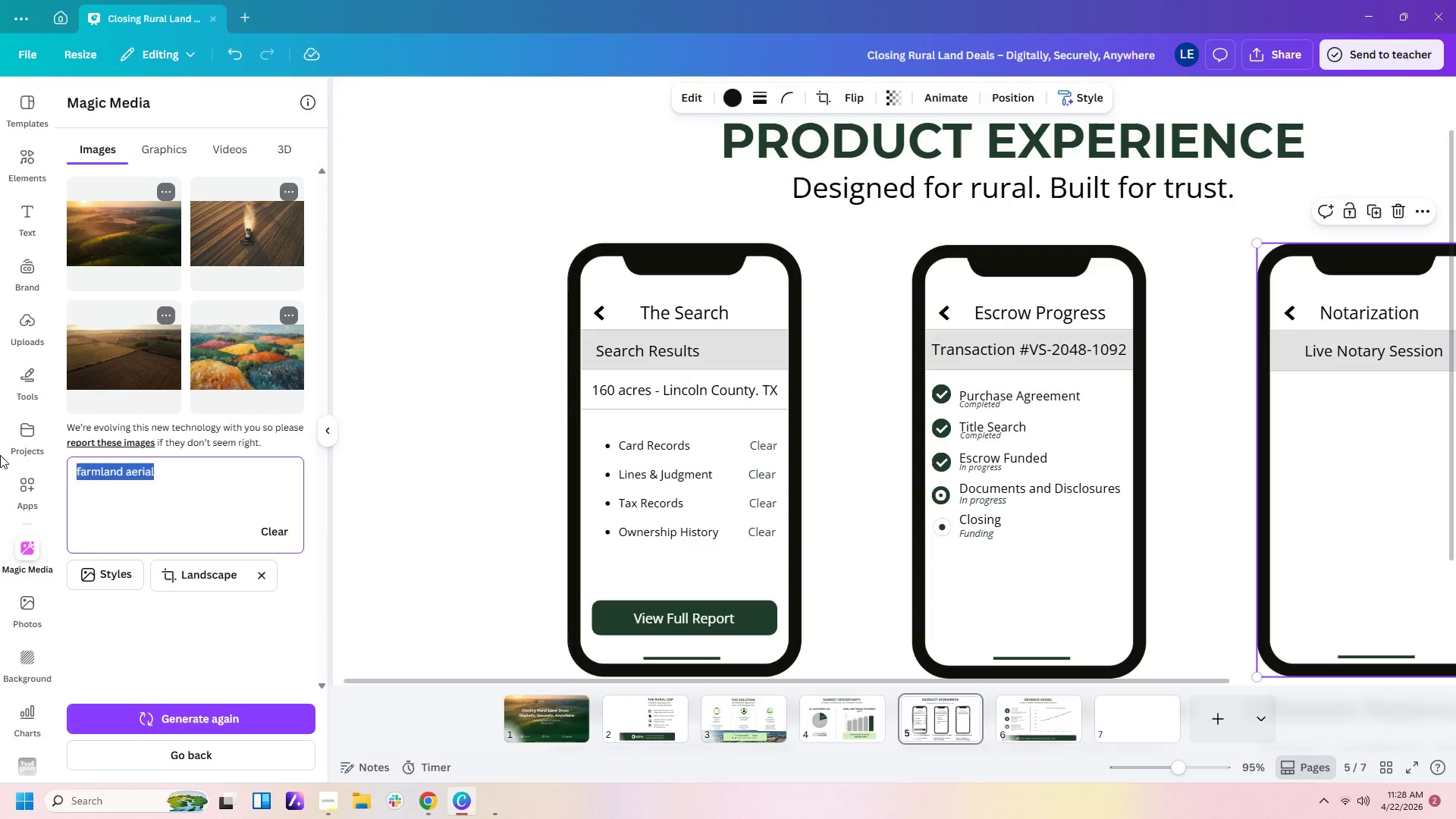 
type(woman waving on video call)
 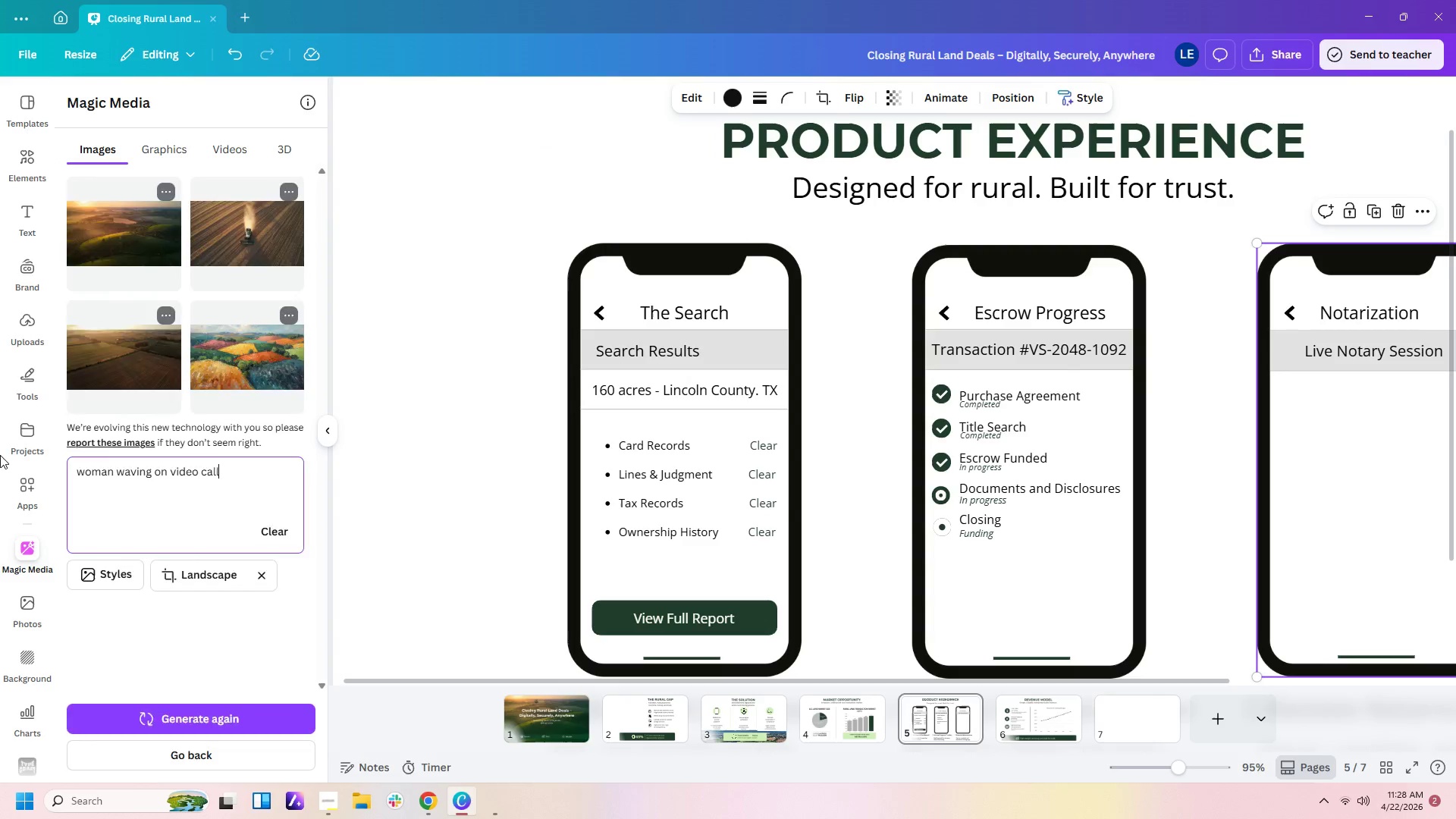 
key(Enter)
 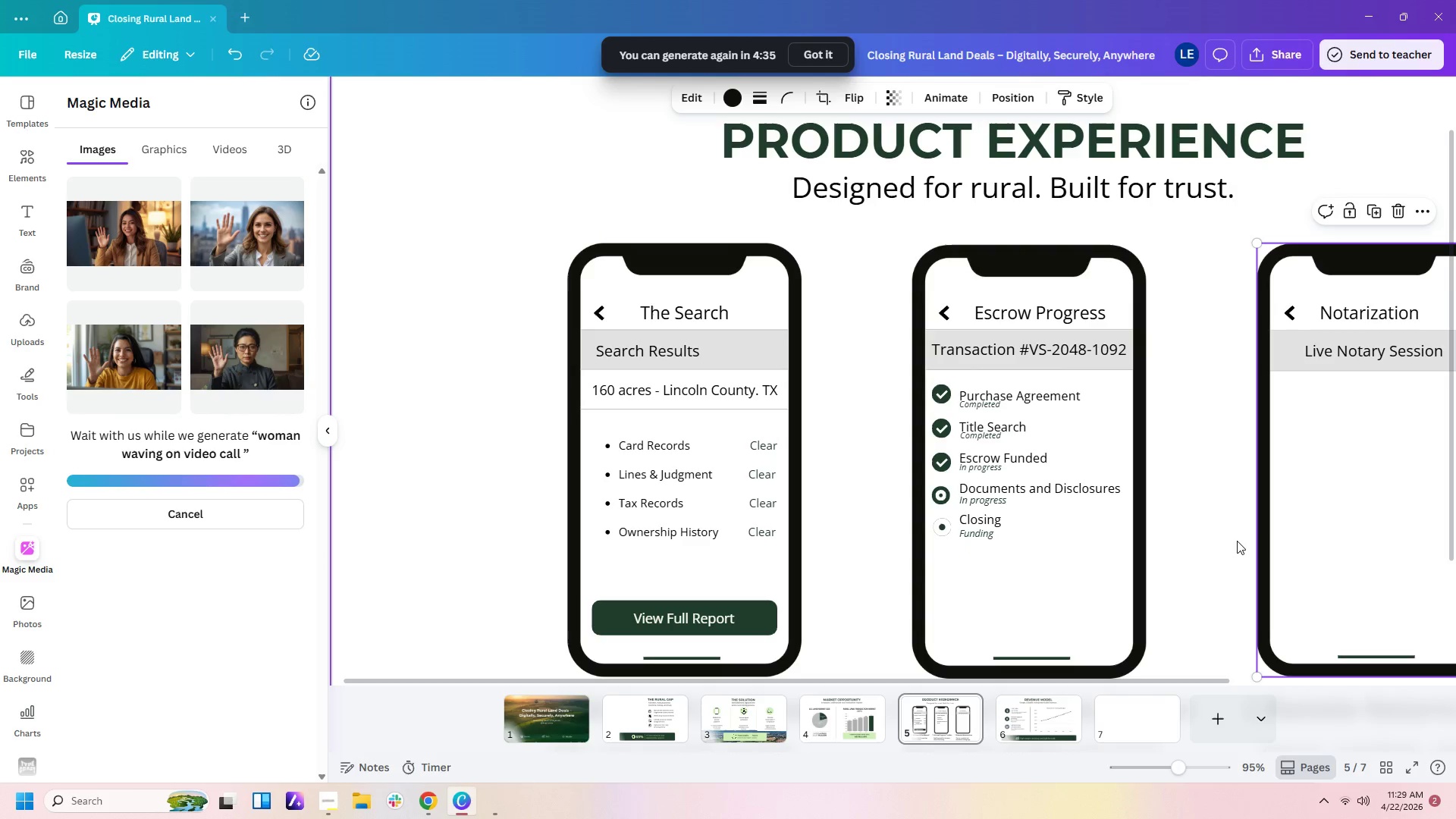 
wait(15.5)
 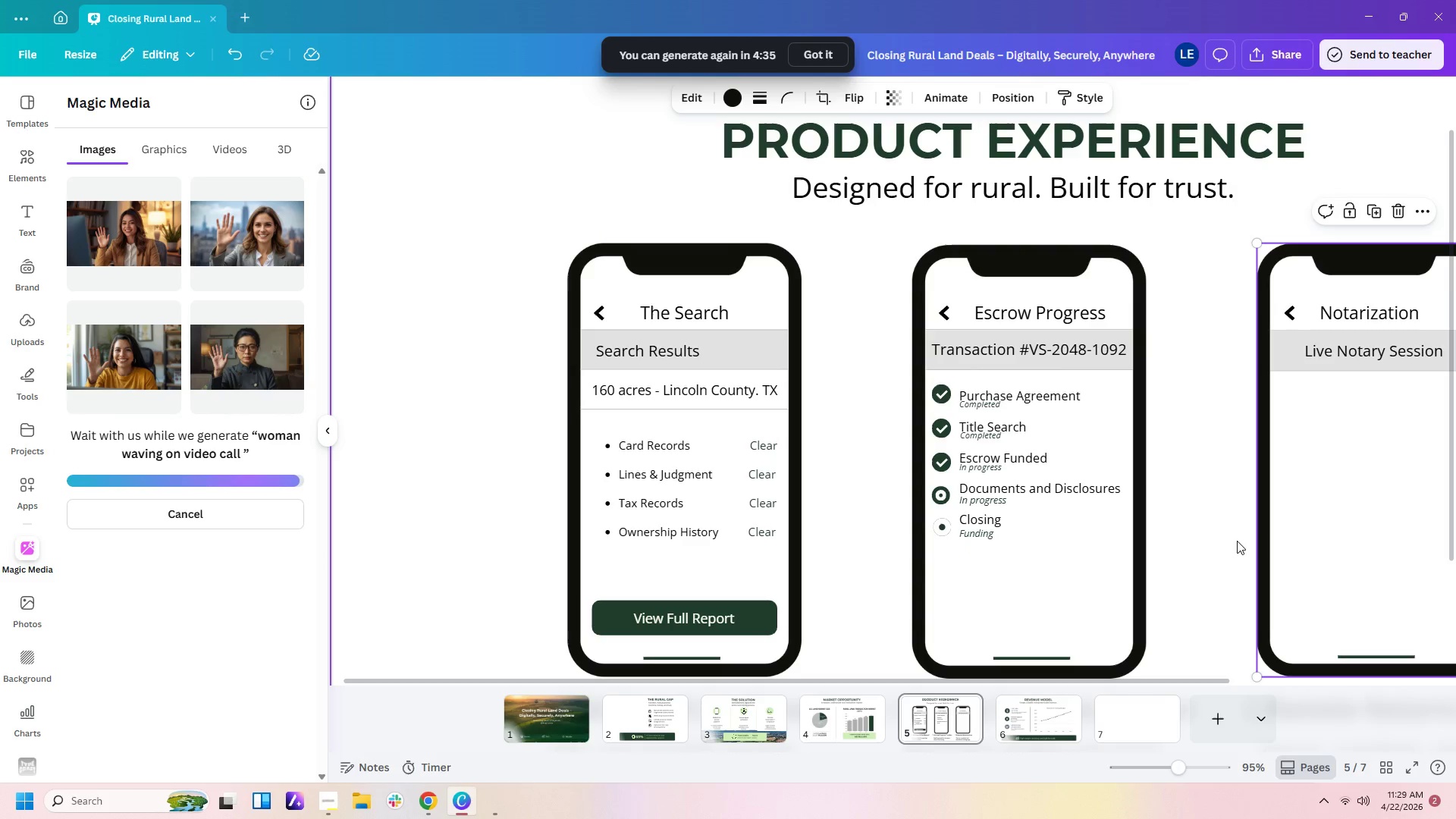 
left_click([707, 656])
 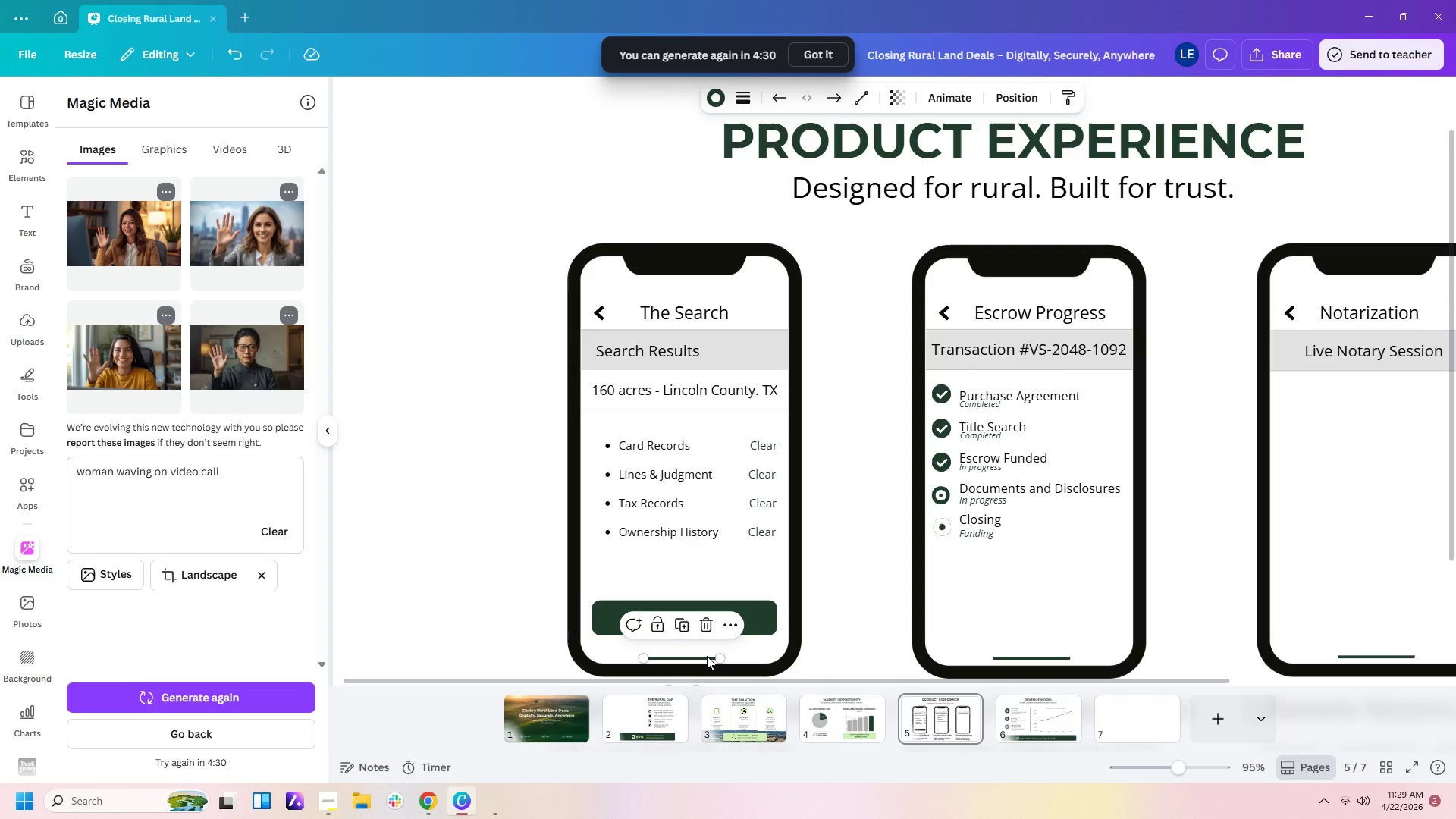 
key(Control+C)
 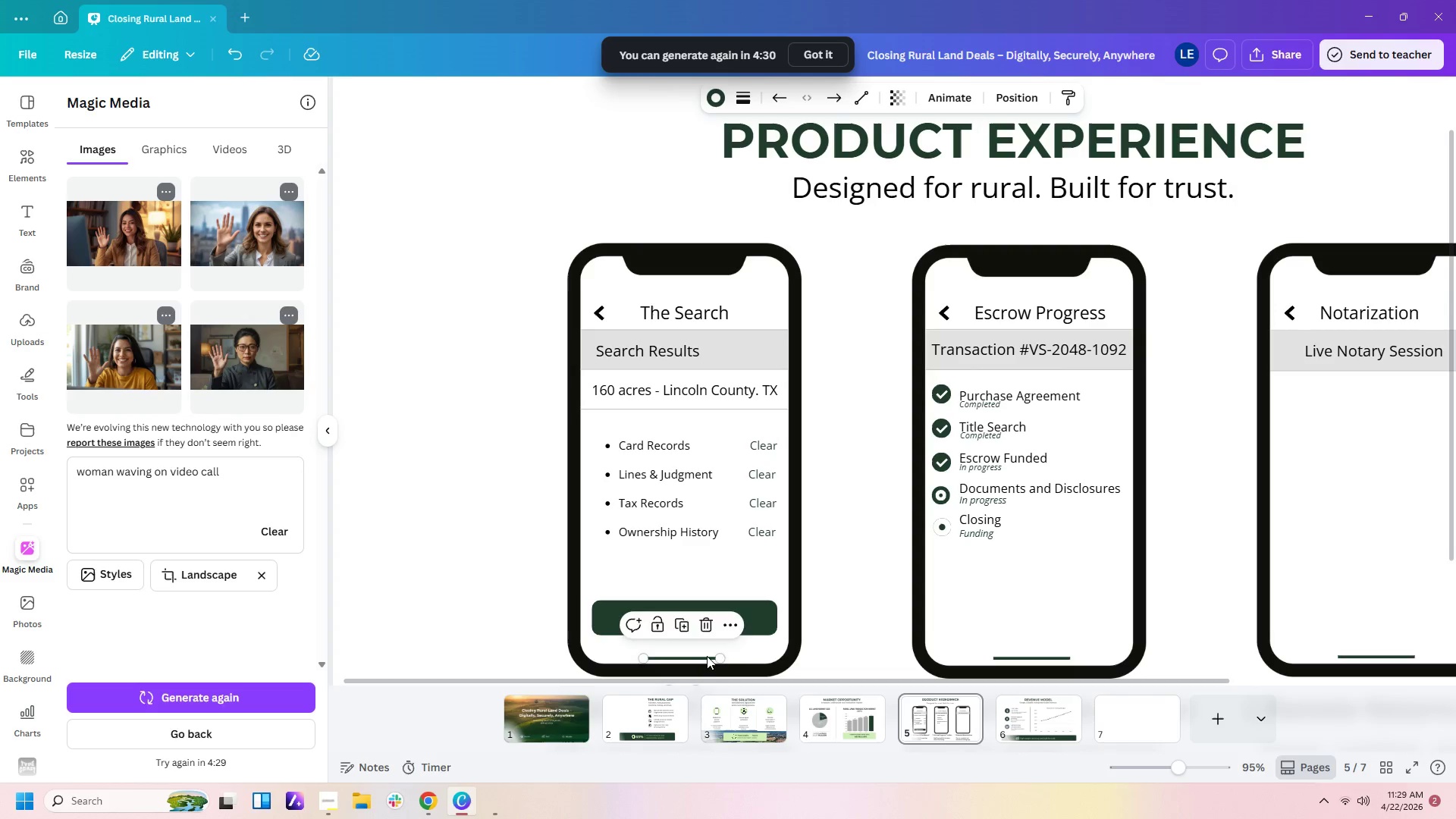 
key(Control+V)
 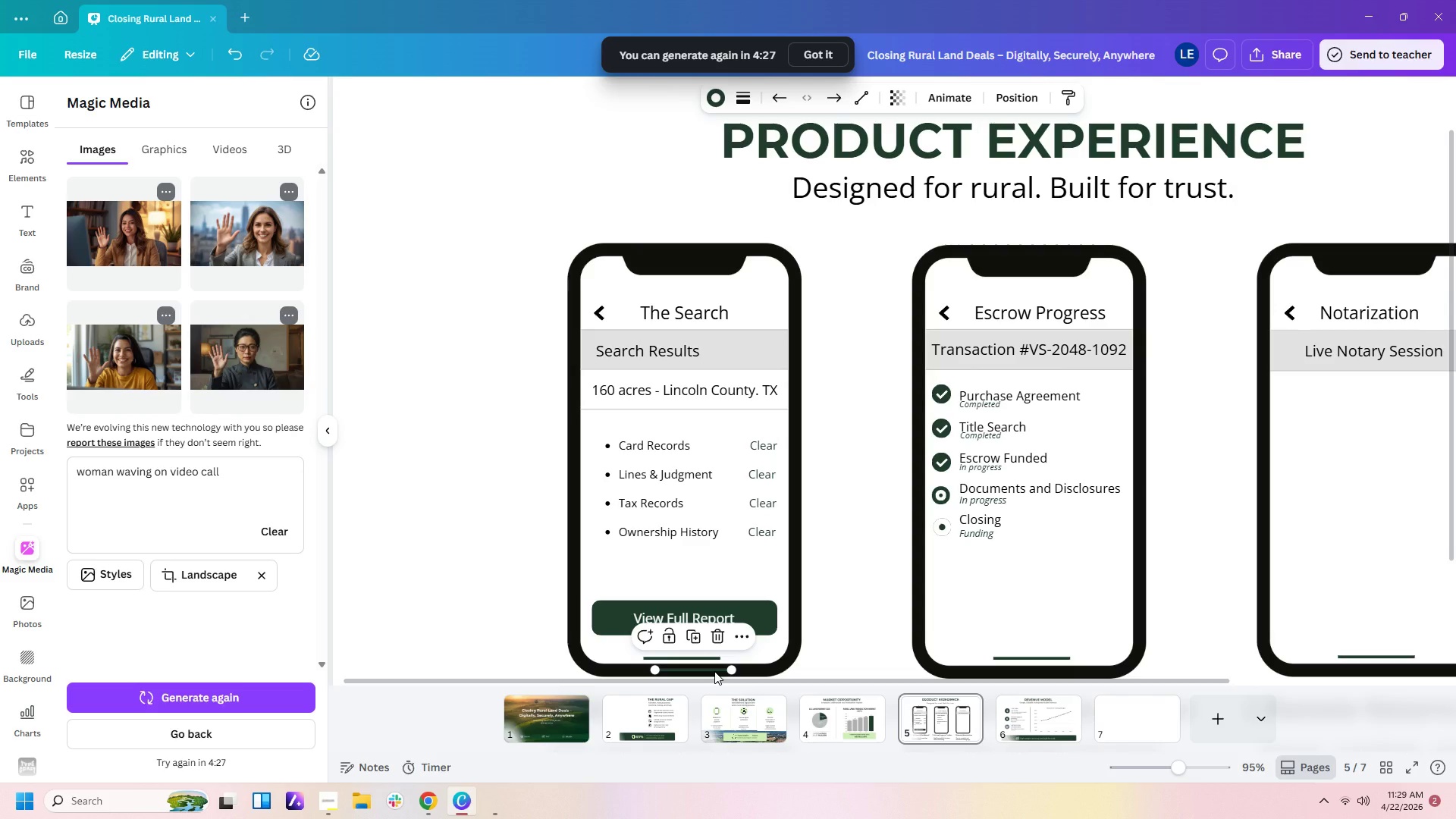 
left_click_drag(start_coordinate=[713, 667], to_coordinate=[1000, 400])
 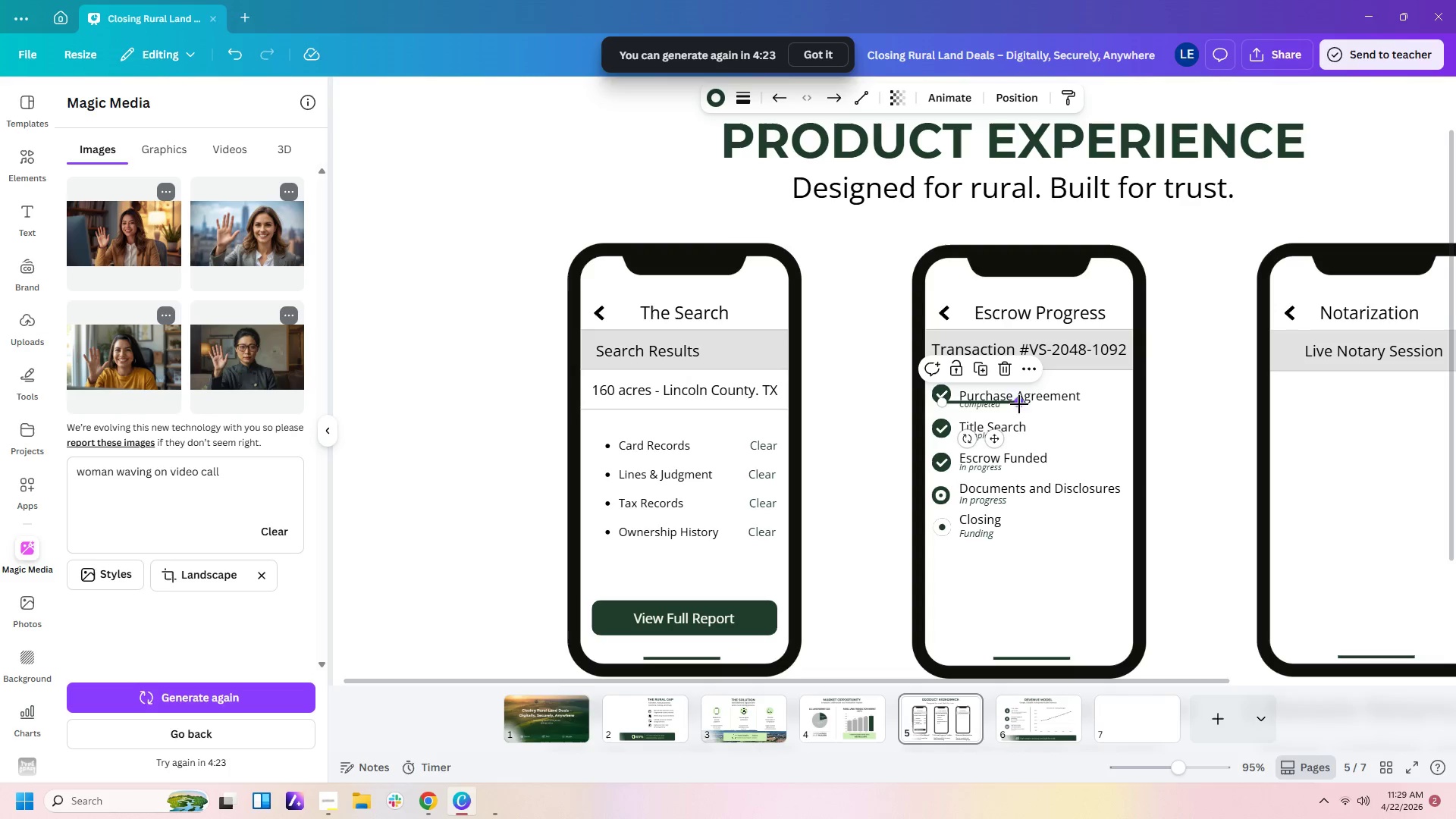 
left_click_drag(start_coordinate=[1019, 403], to_coordinate=[938, 521])
 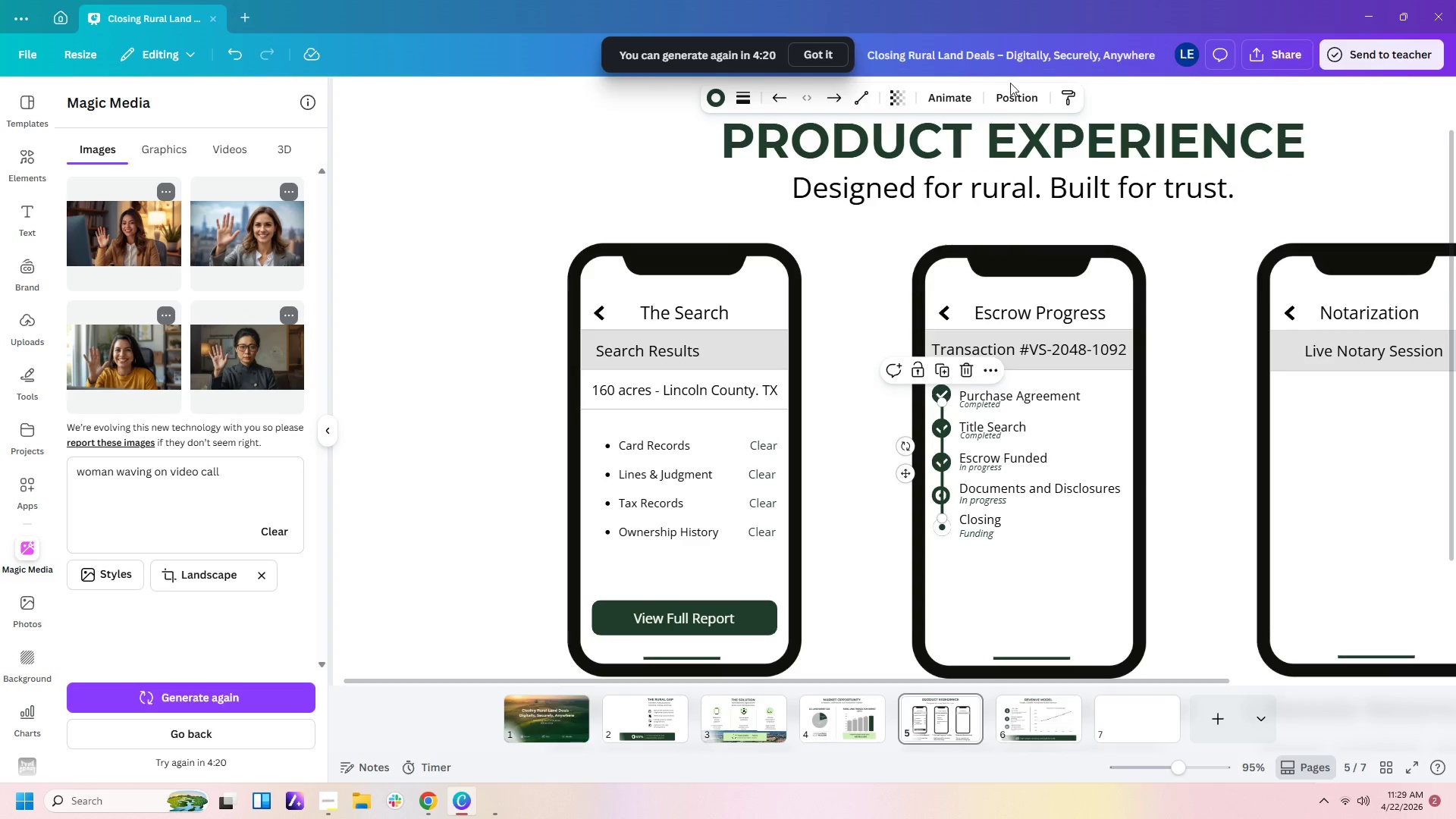 
left_click([1006, 99])
 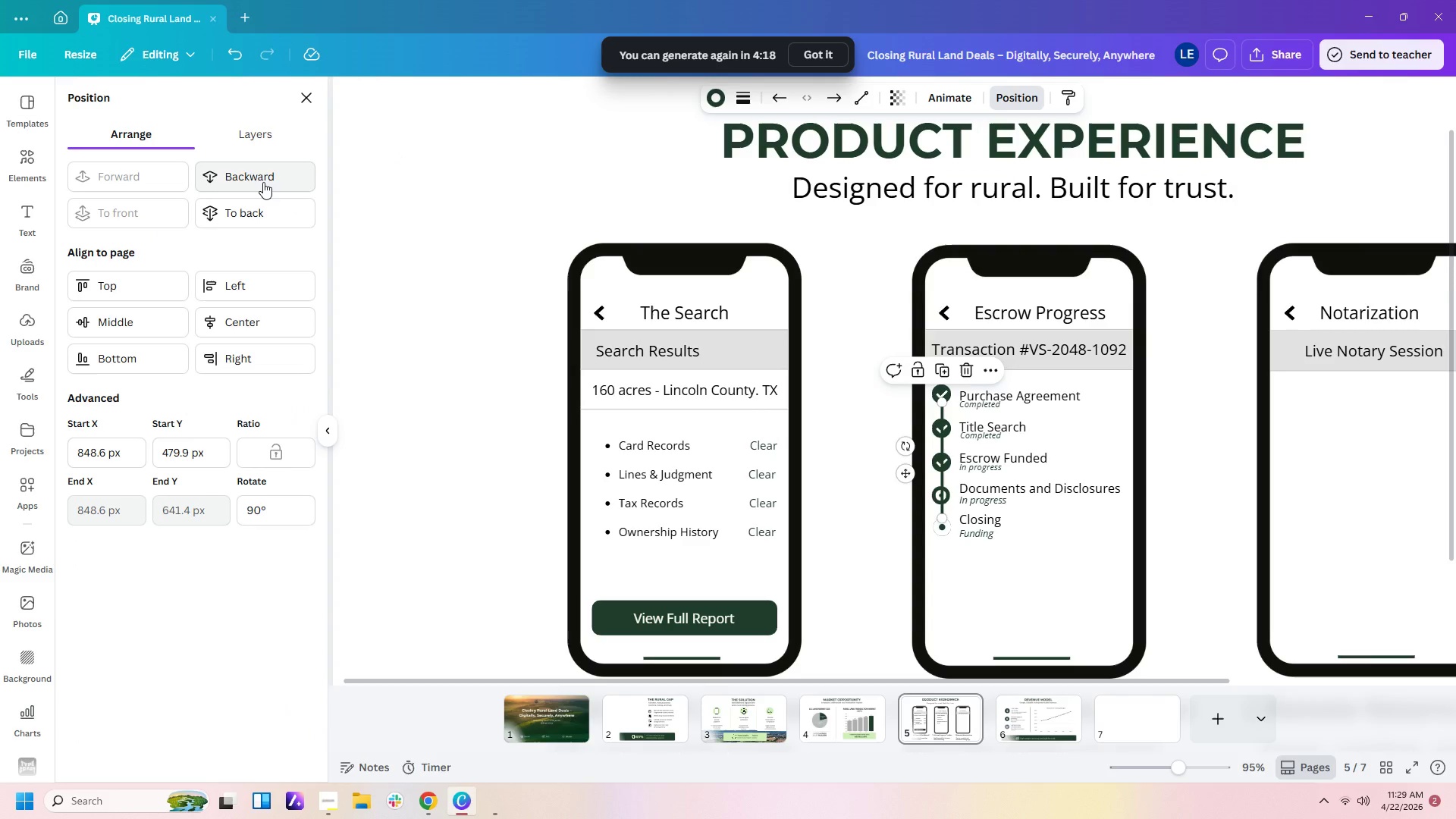 
double_click([263, 182])
 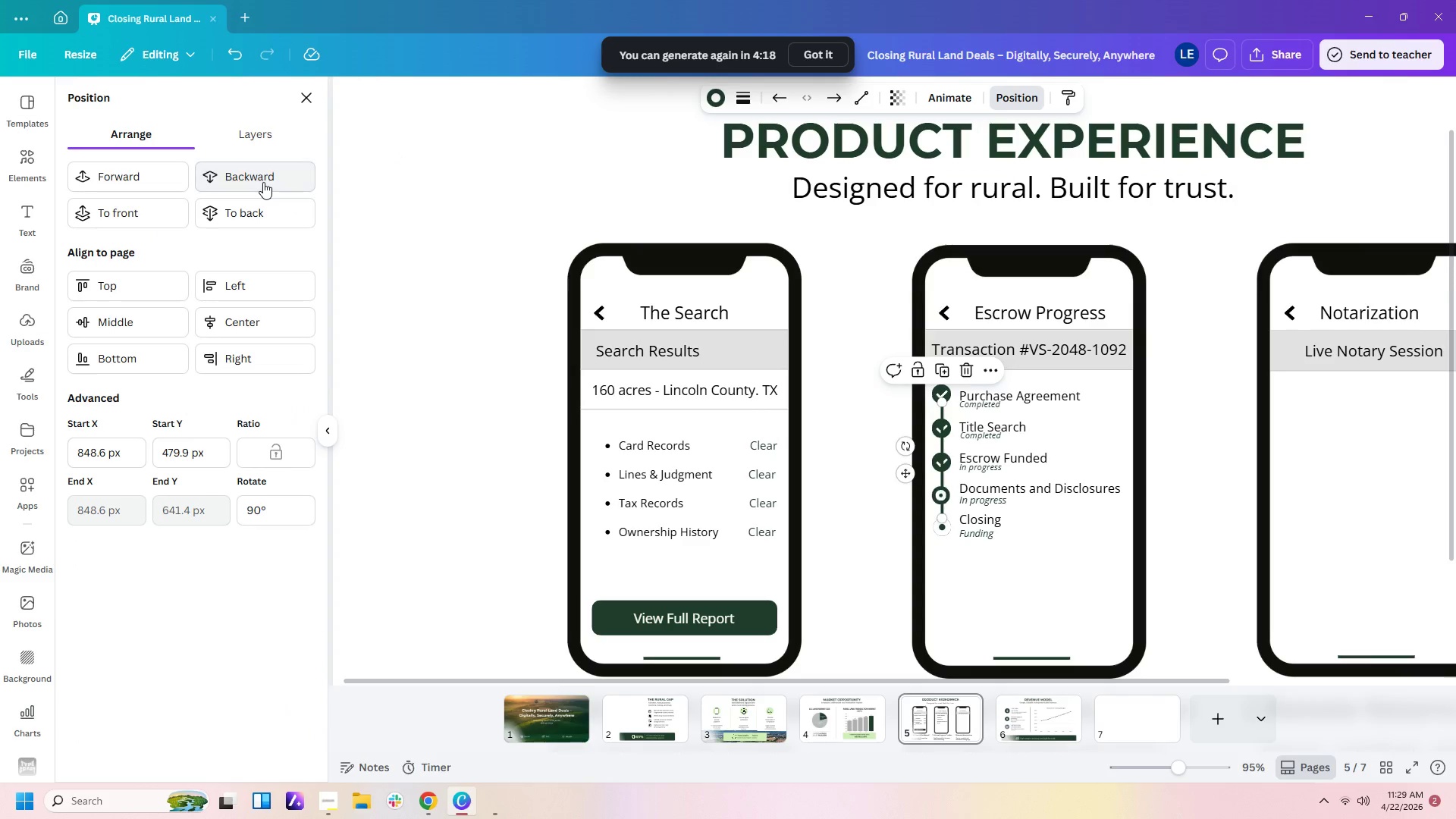 
triple_click([263, 182])
 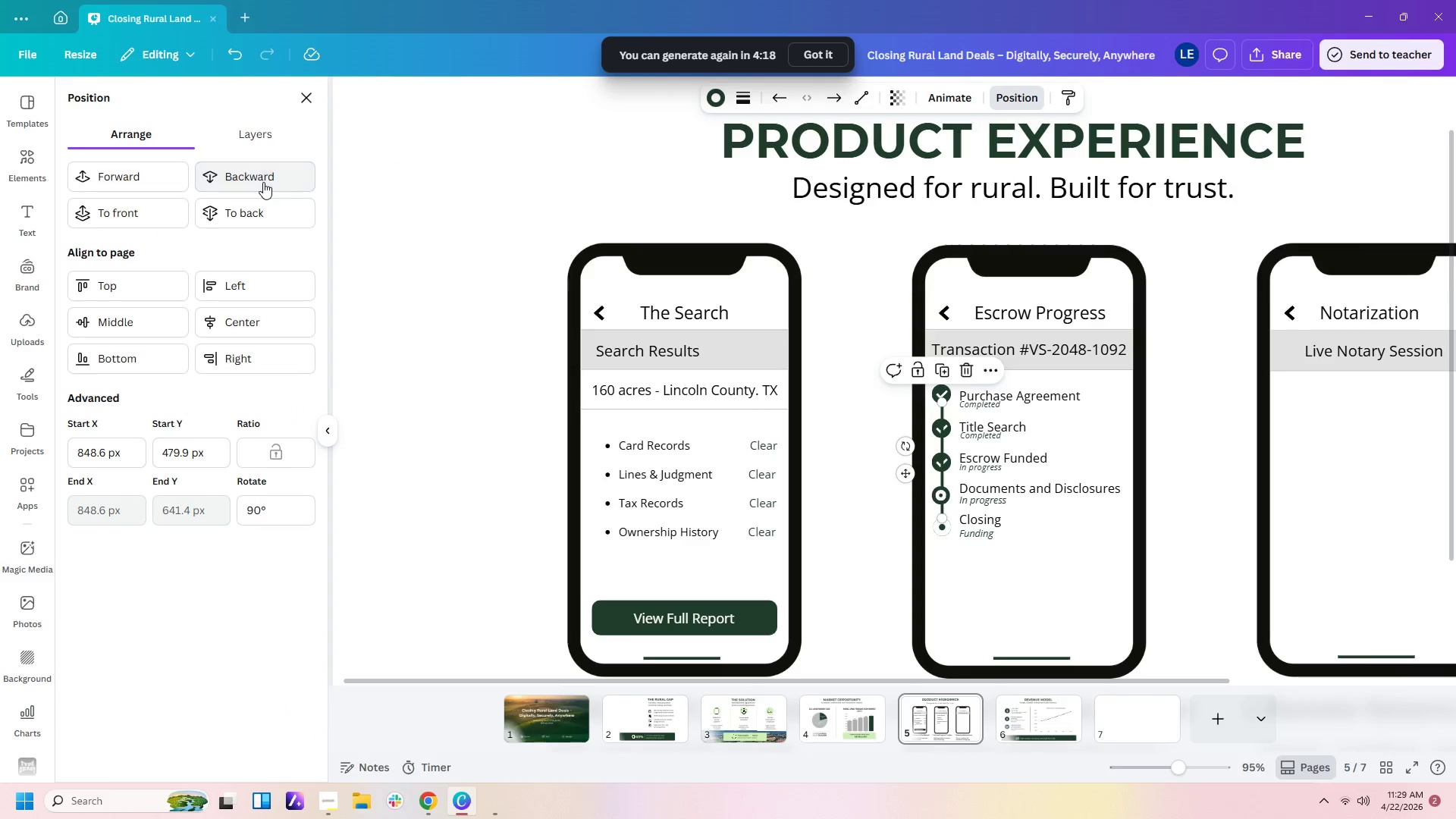 
triple_click([263, 182])
 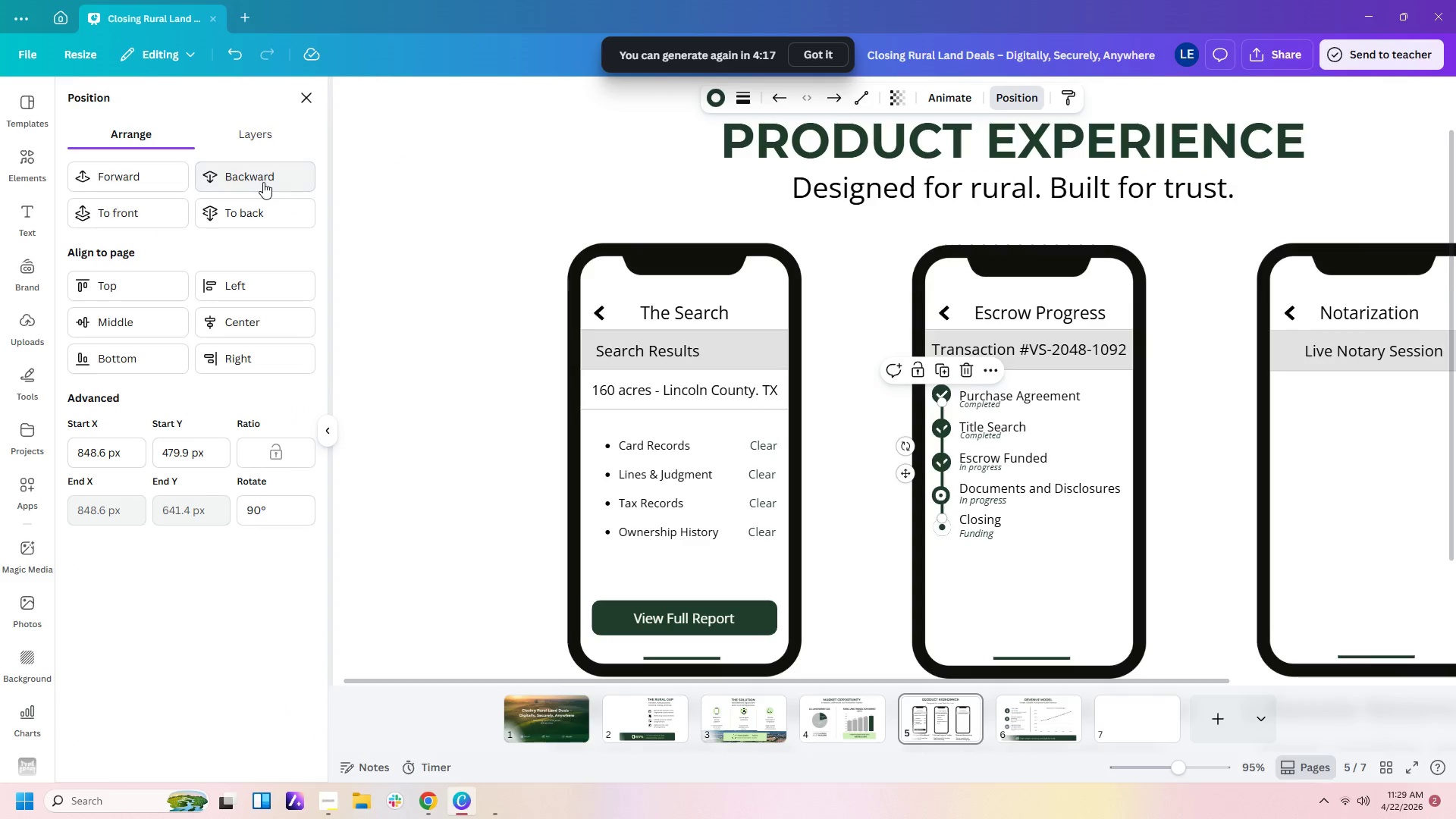 
triple_click([263, 182])
 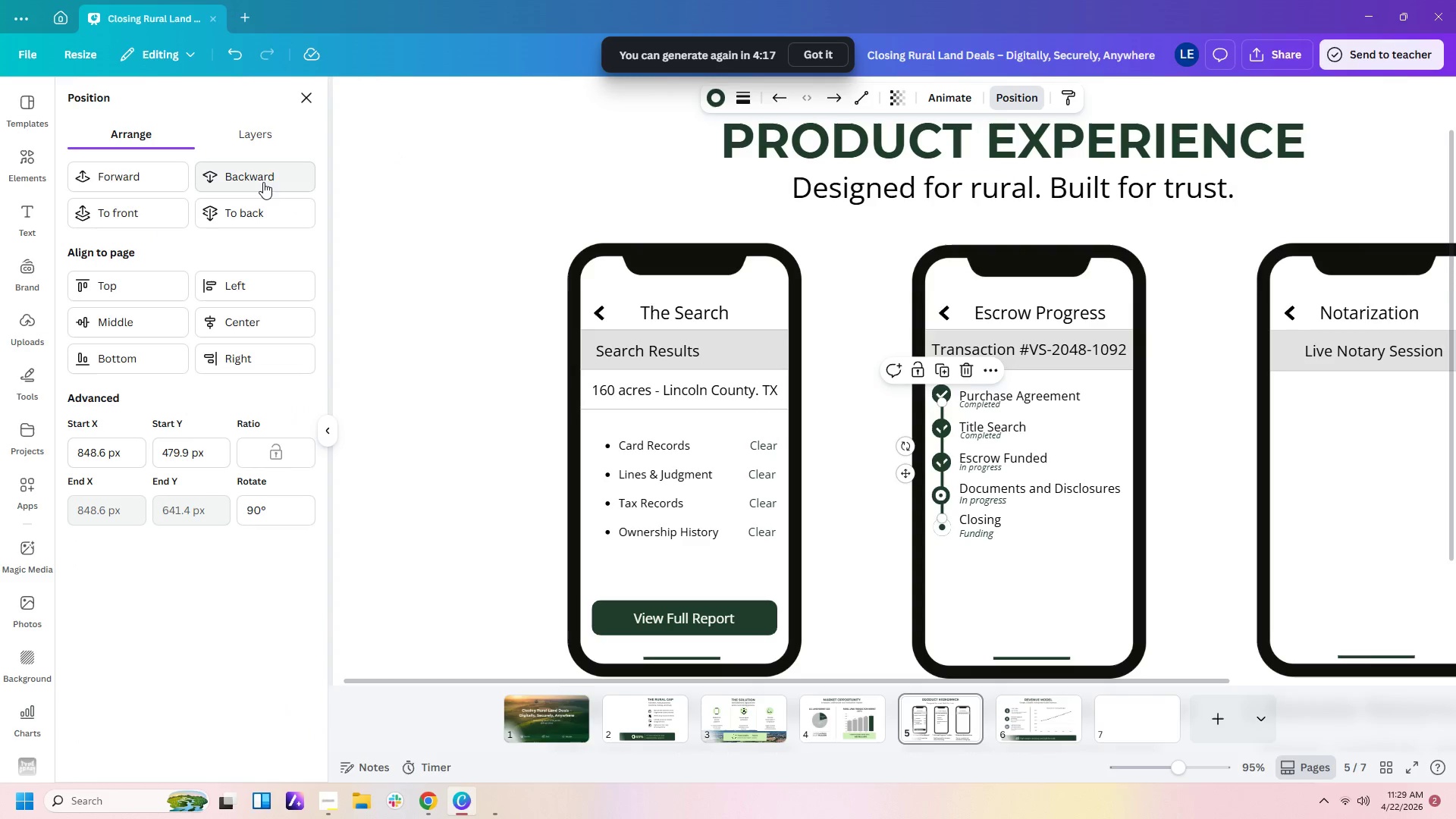 
triple_click([263, 182])
 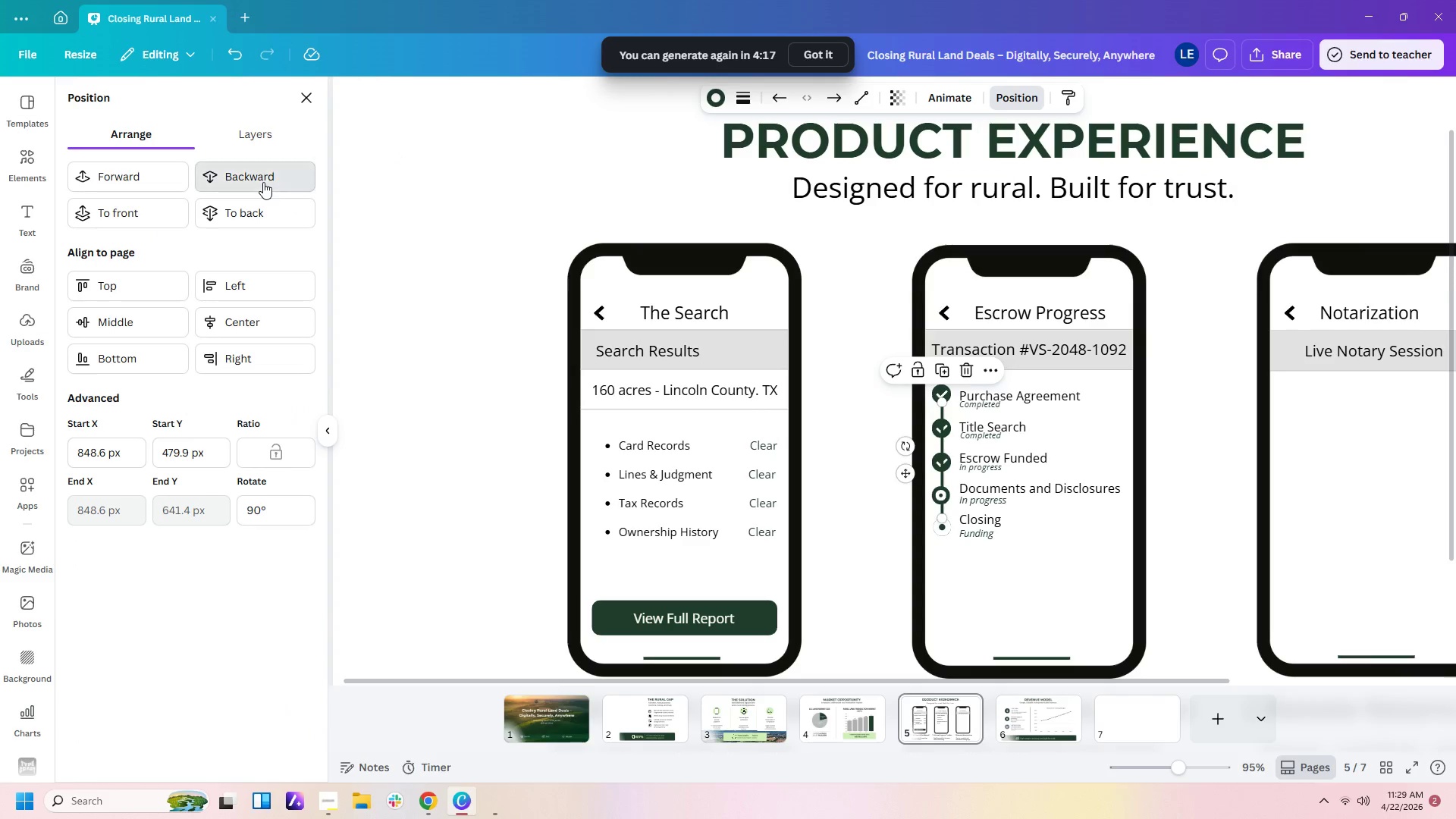 
triple_click([263, 182])
 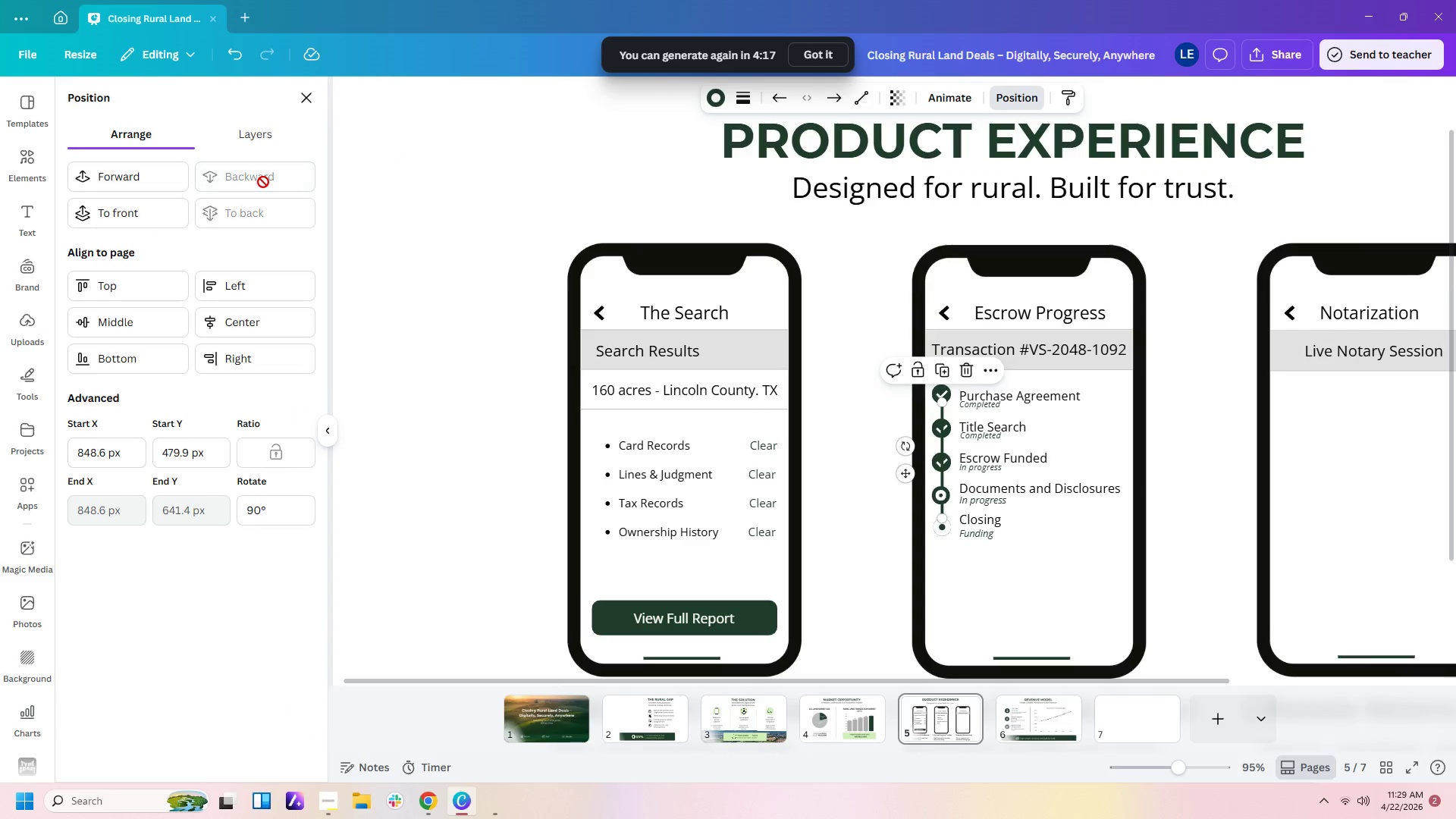 
triple_click([263, 182])
 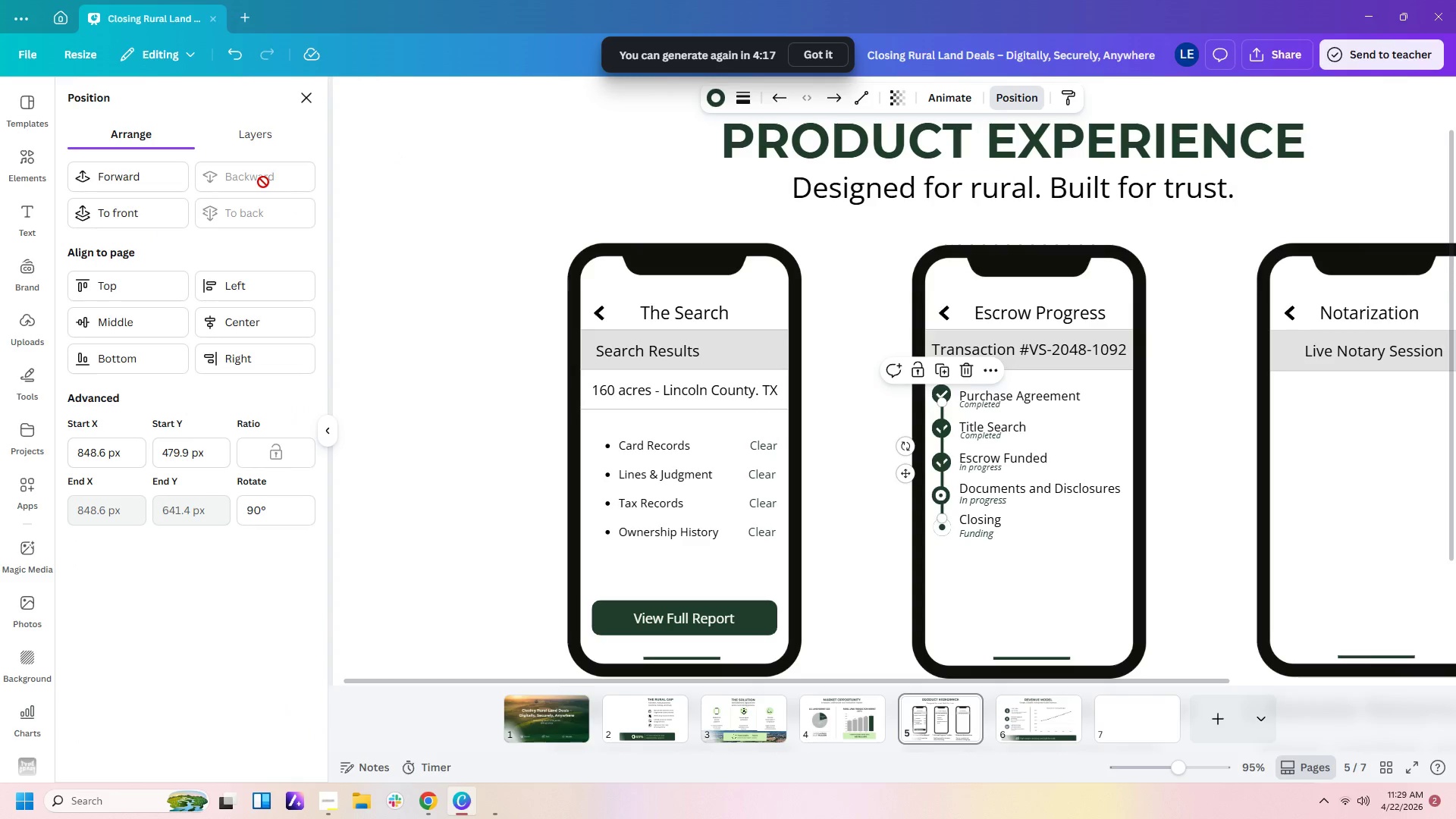 
triple_click([263, 182])
 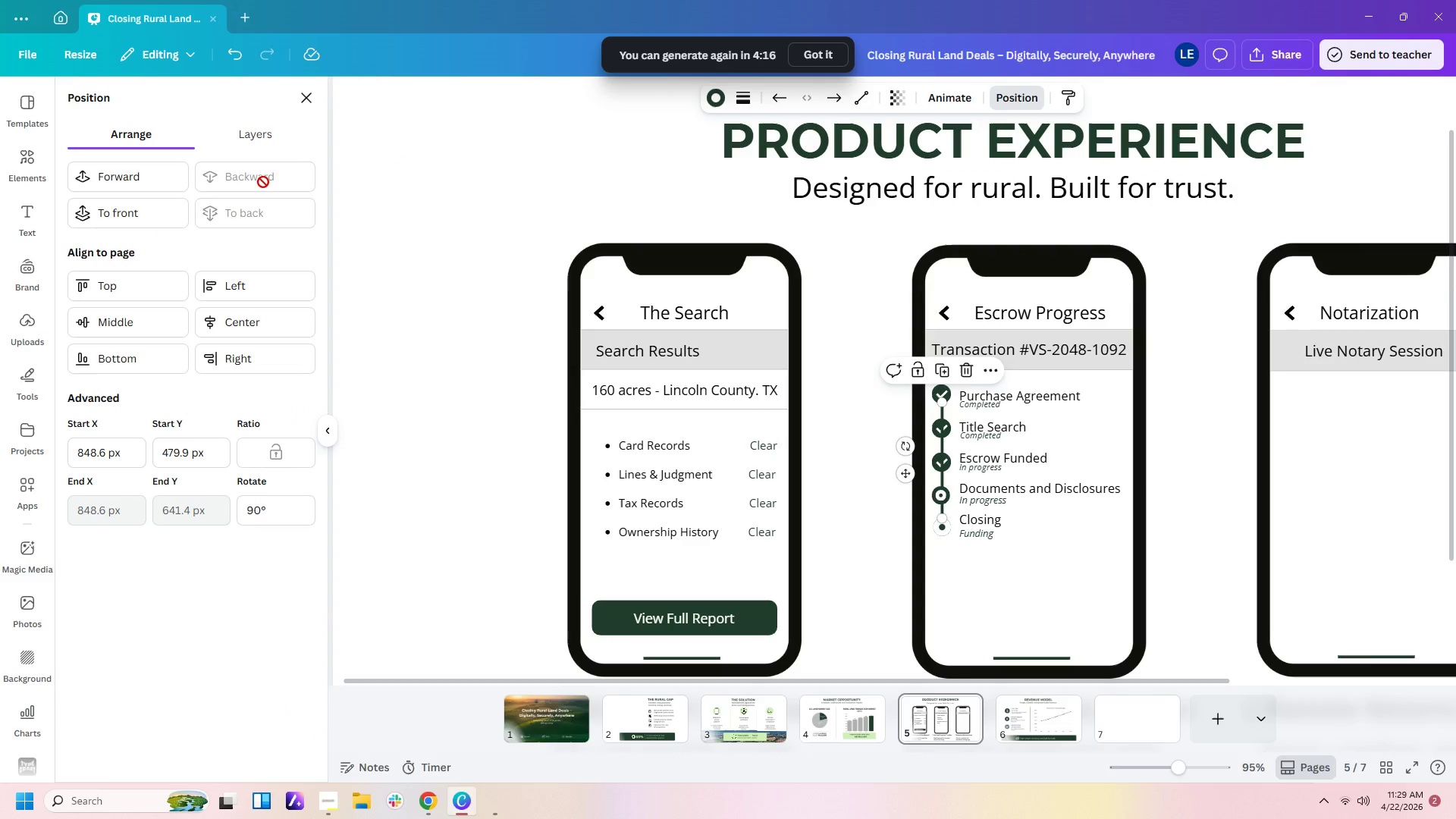 
triple_click([263, 182])
 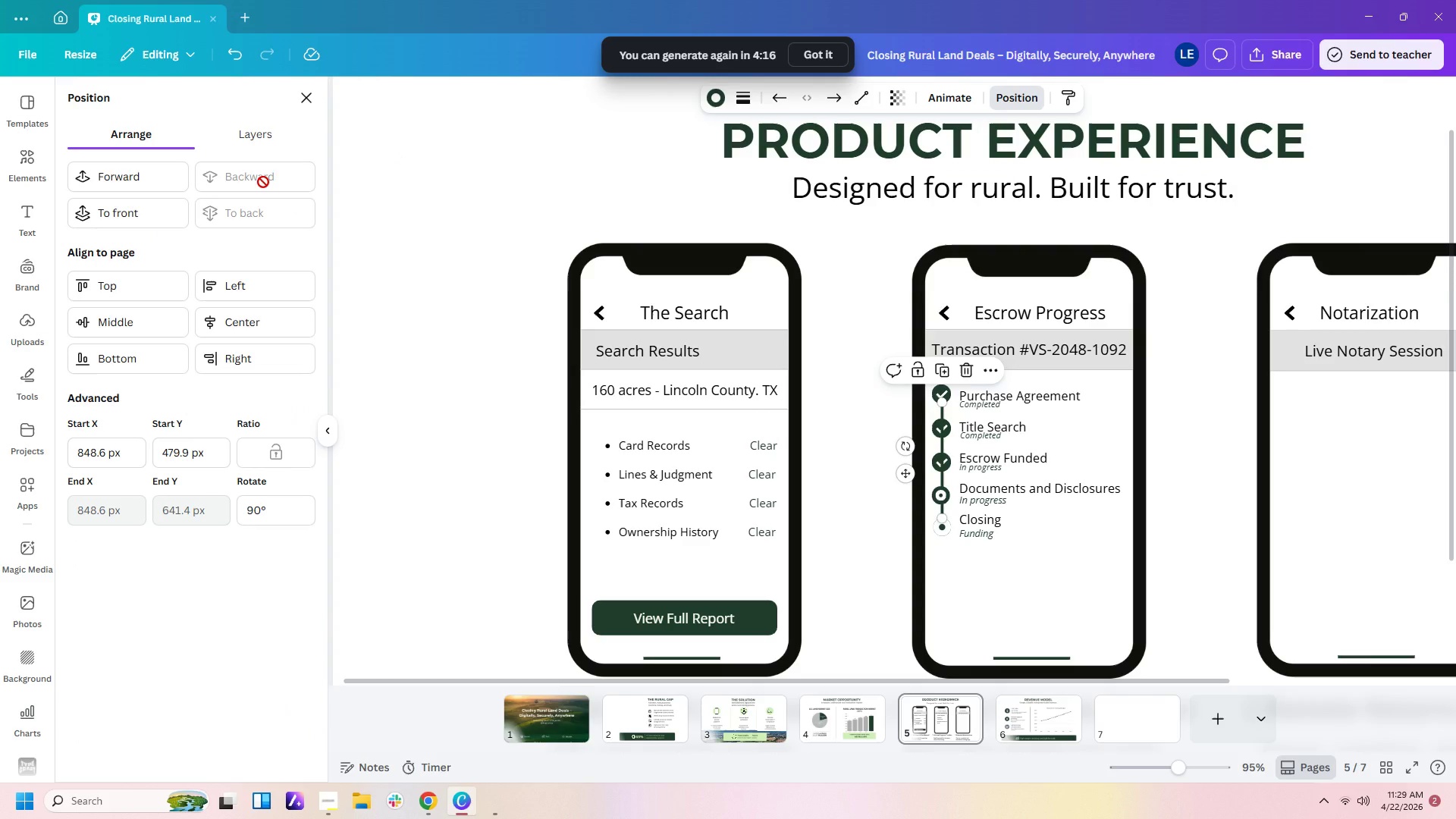 
triple_click([263, 182])
 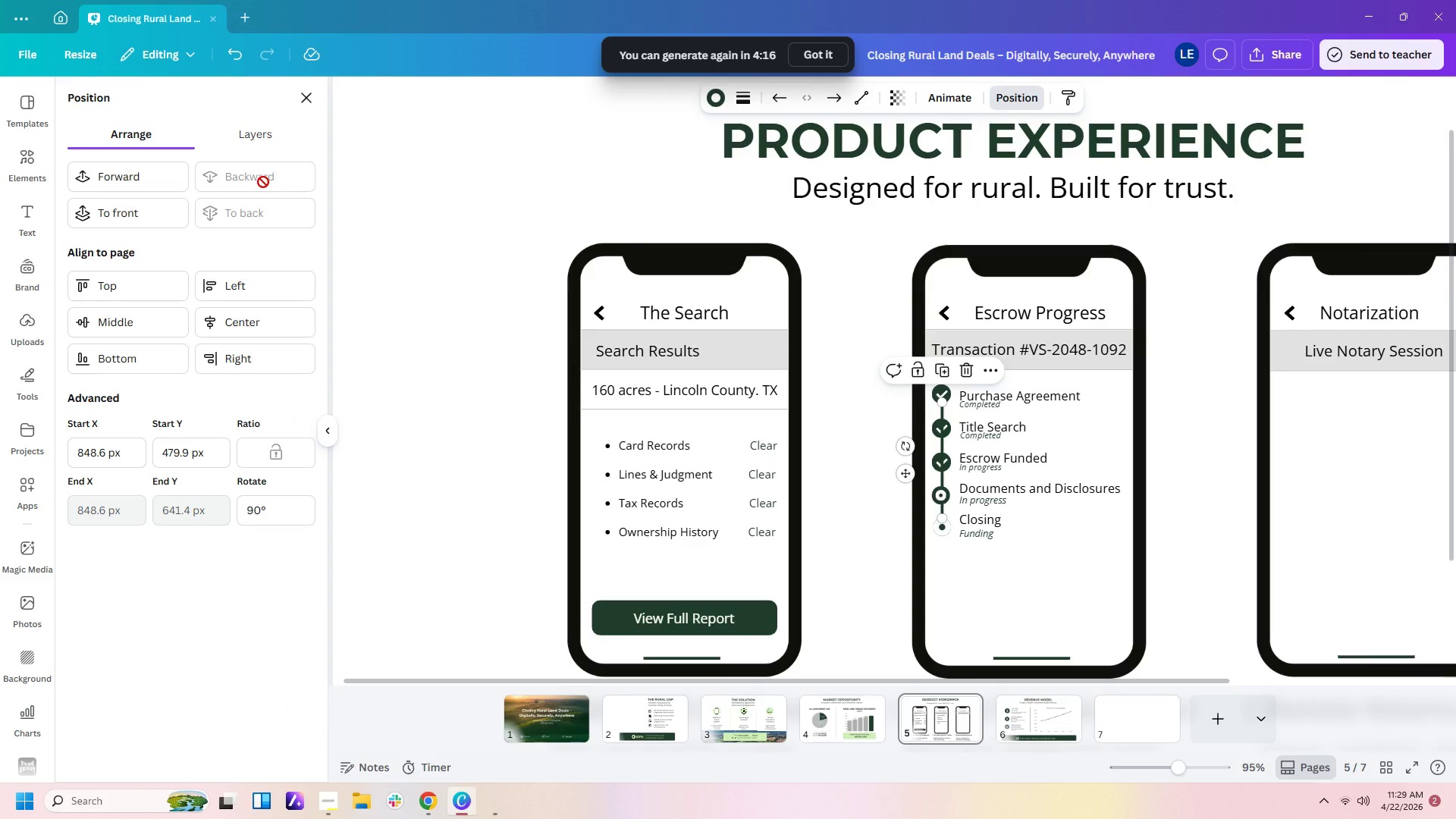 
triple_click([263, 182])
 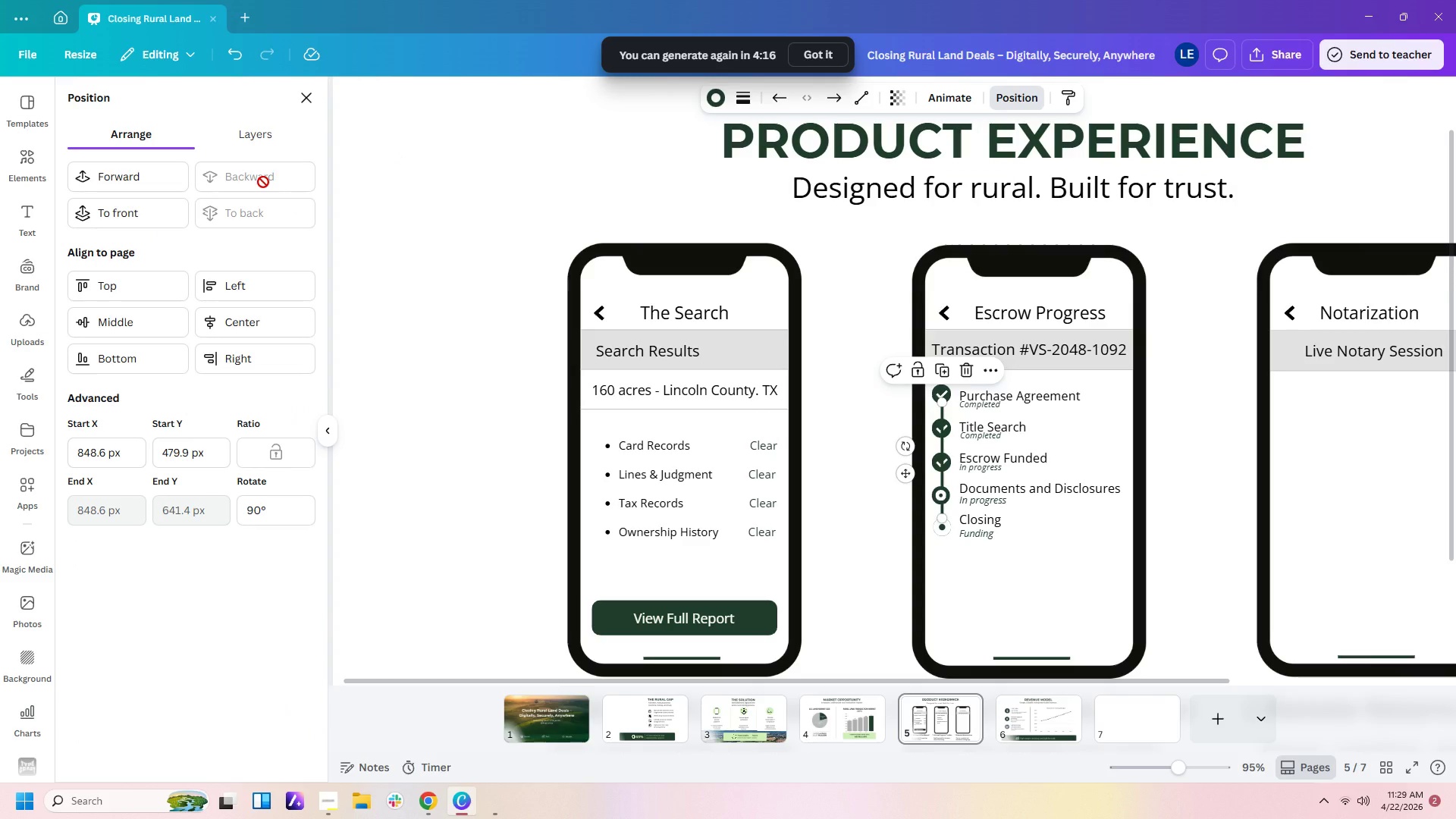 
triple_click([263, 182])
 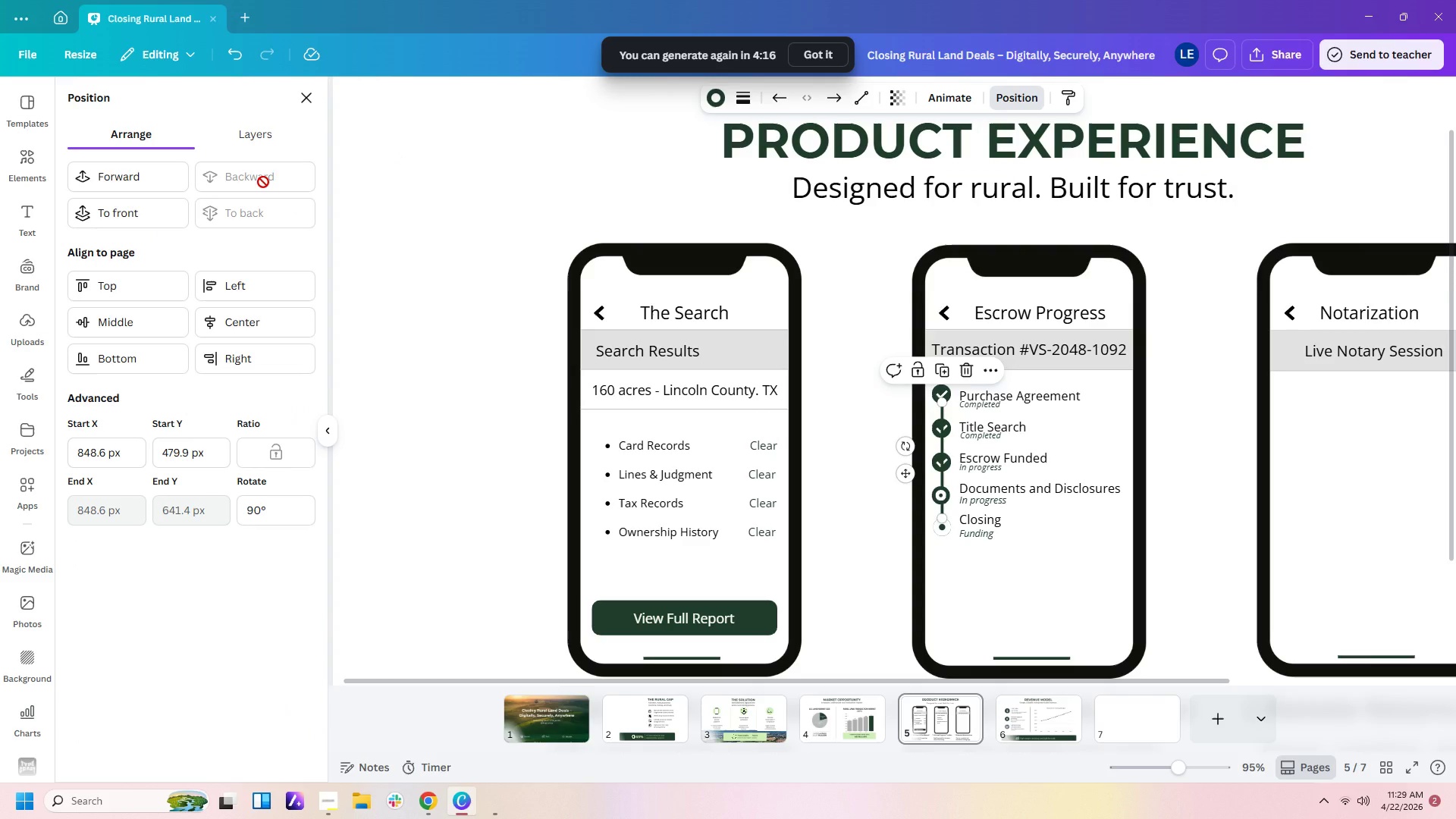 
triple_click([263, 182])
 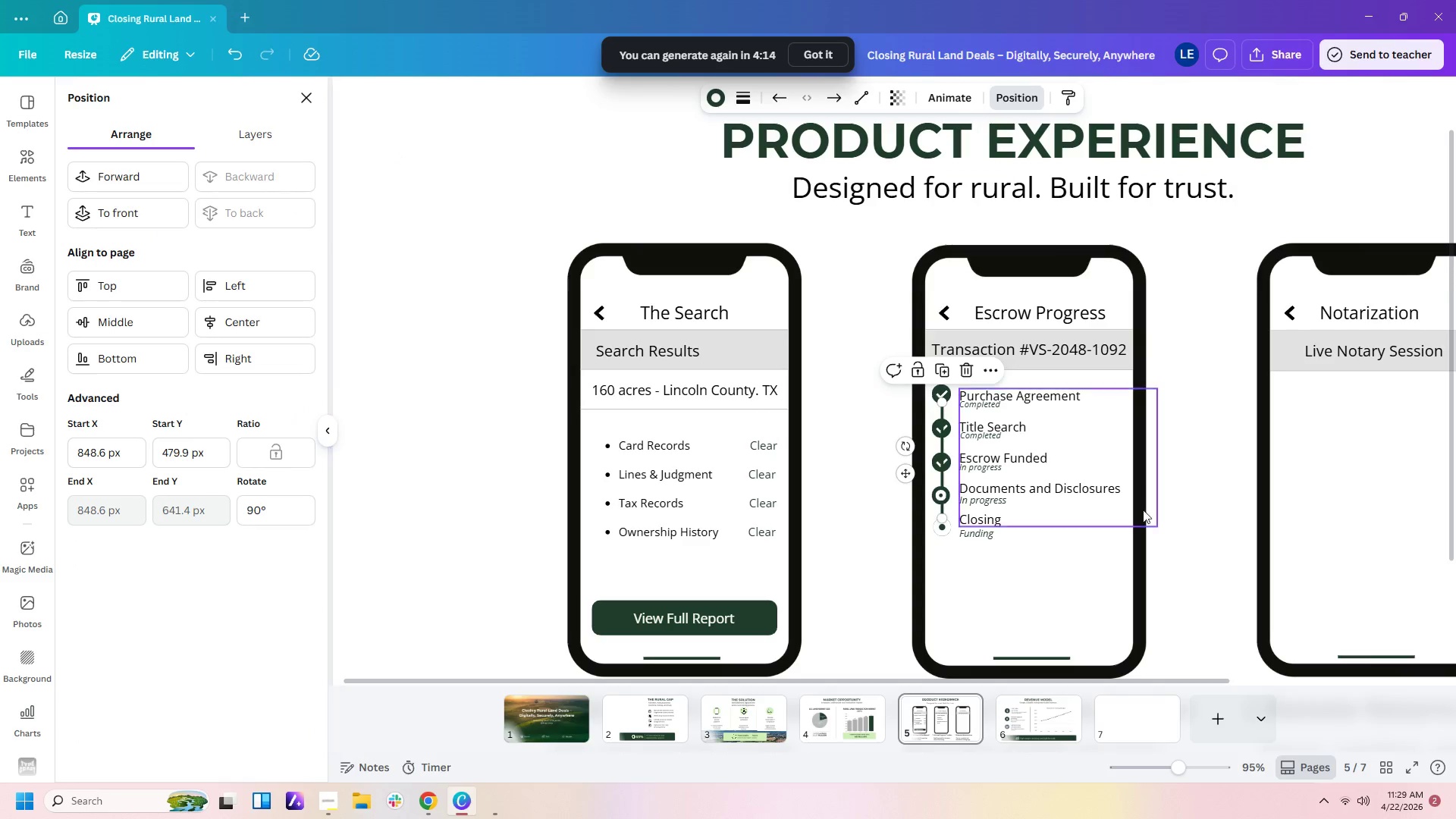 
left_click([1034, 623])
 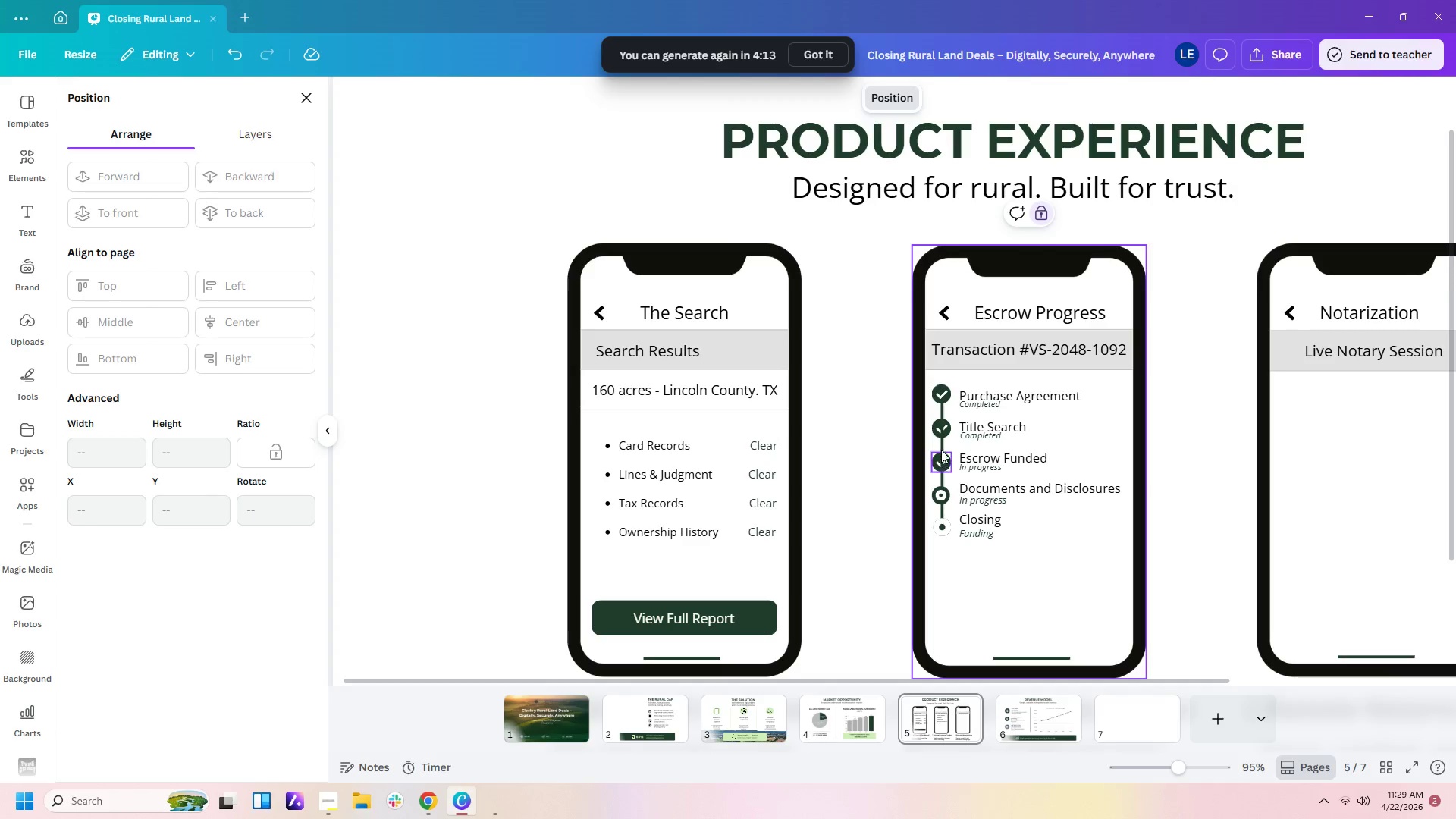 
left_click([941, 445])
 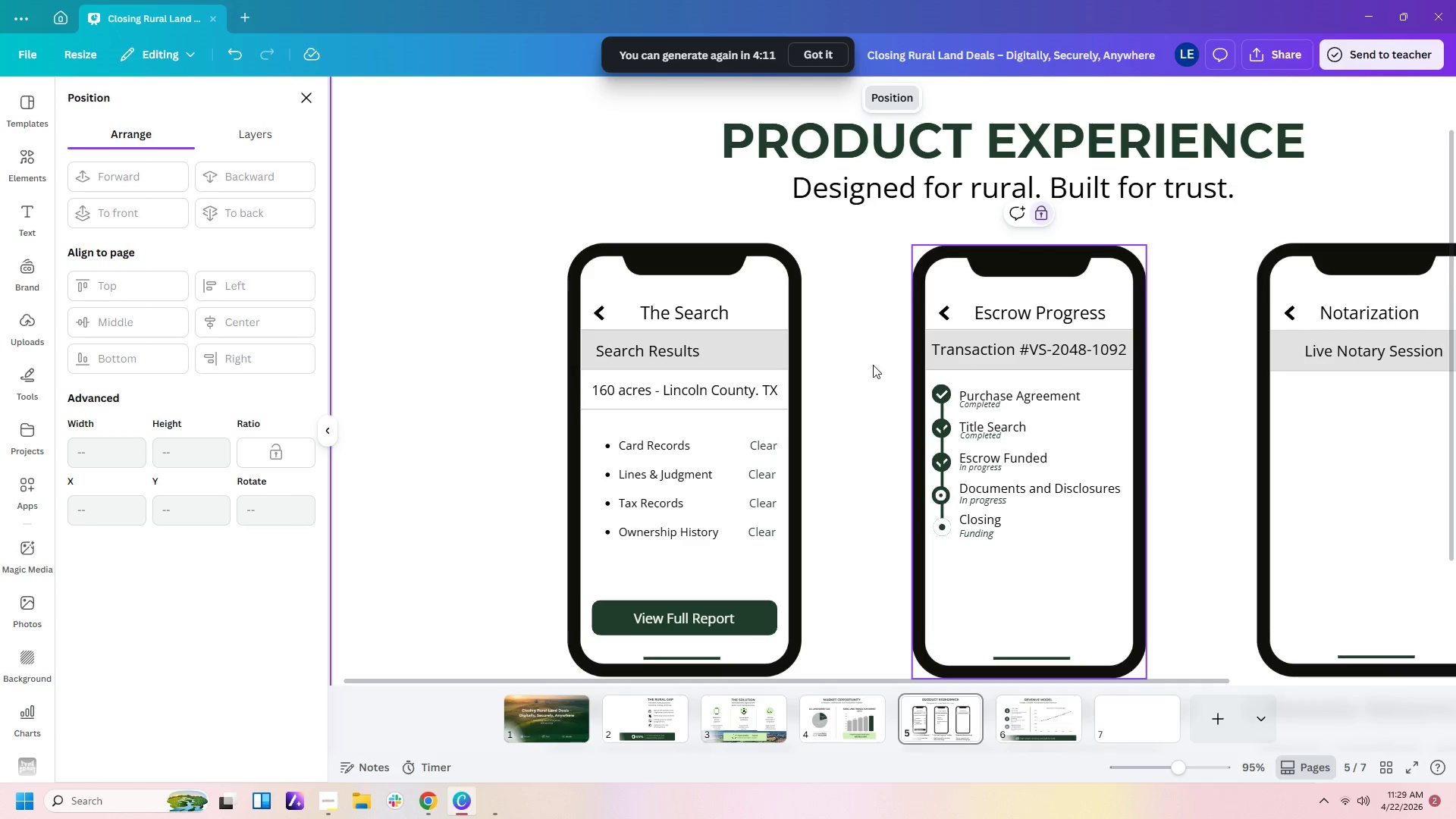 
left_click([1081, 599])
 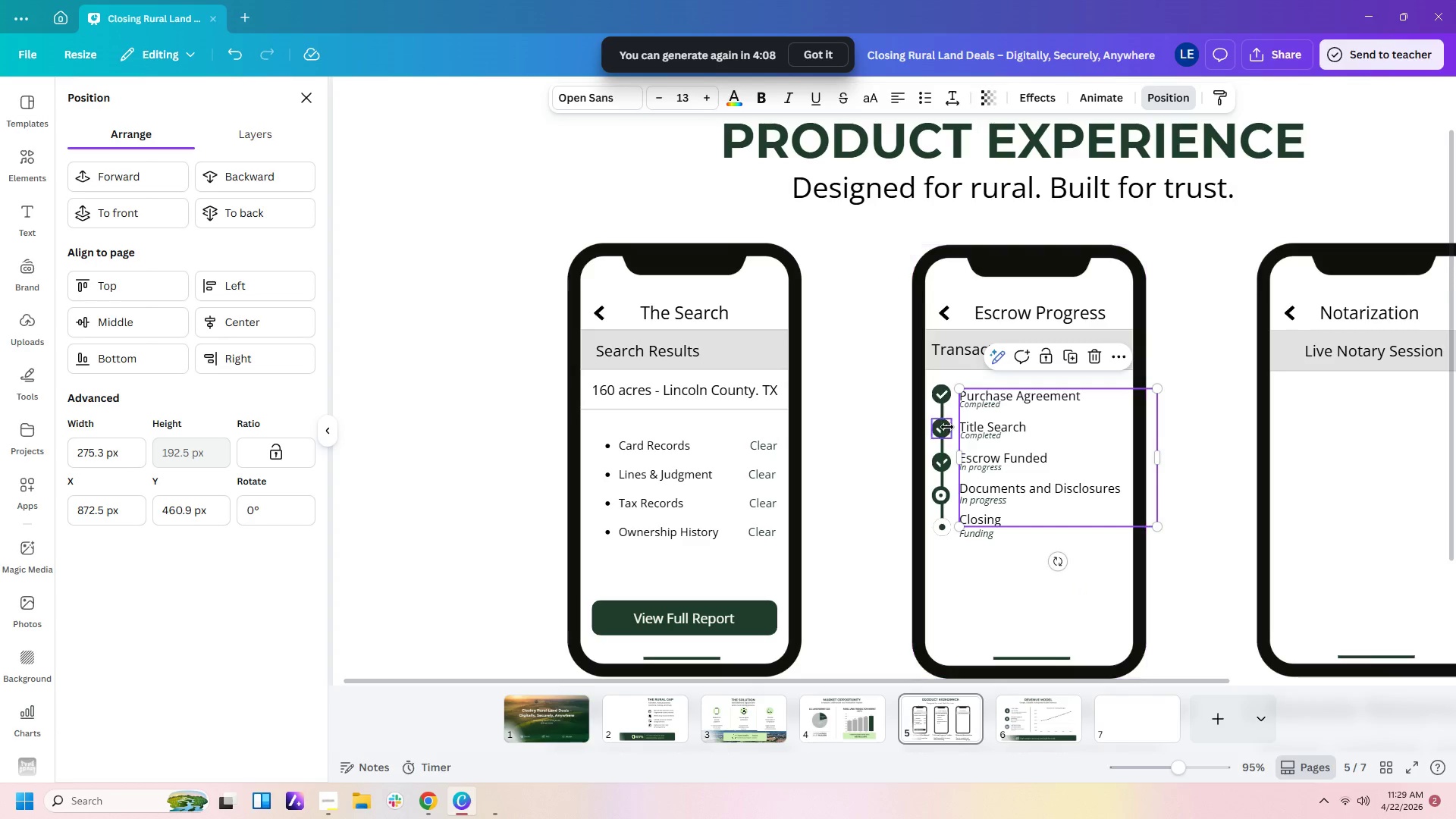 
left_click([942, 428])
 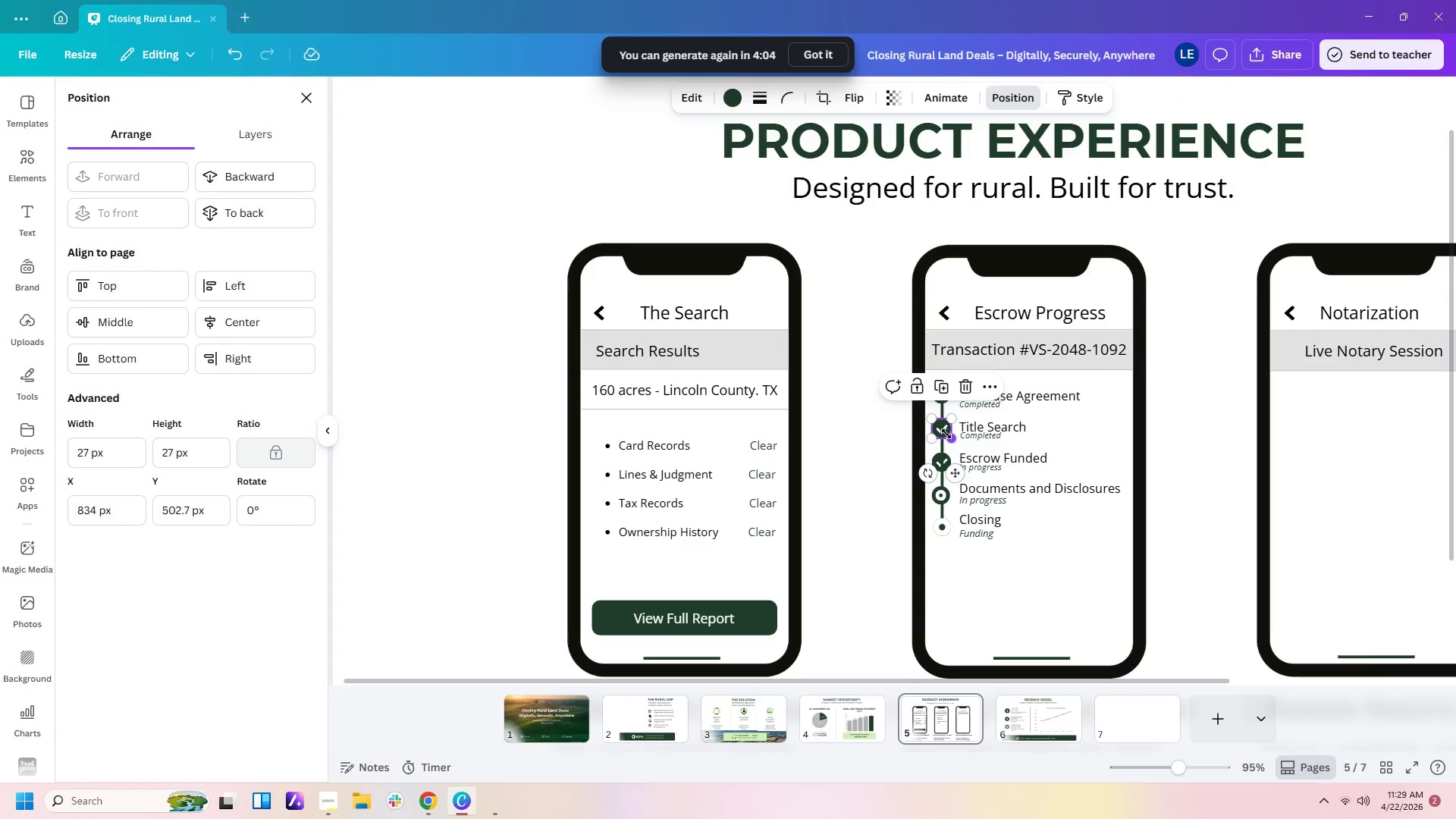 
left_click([938, 428])
 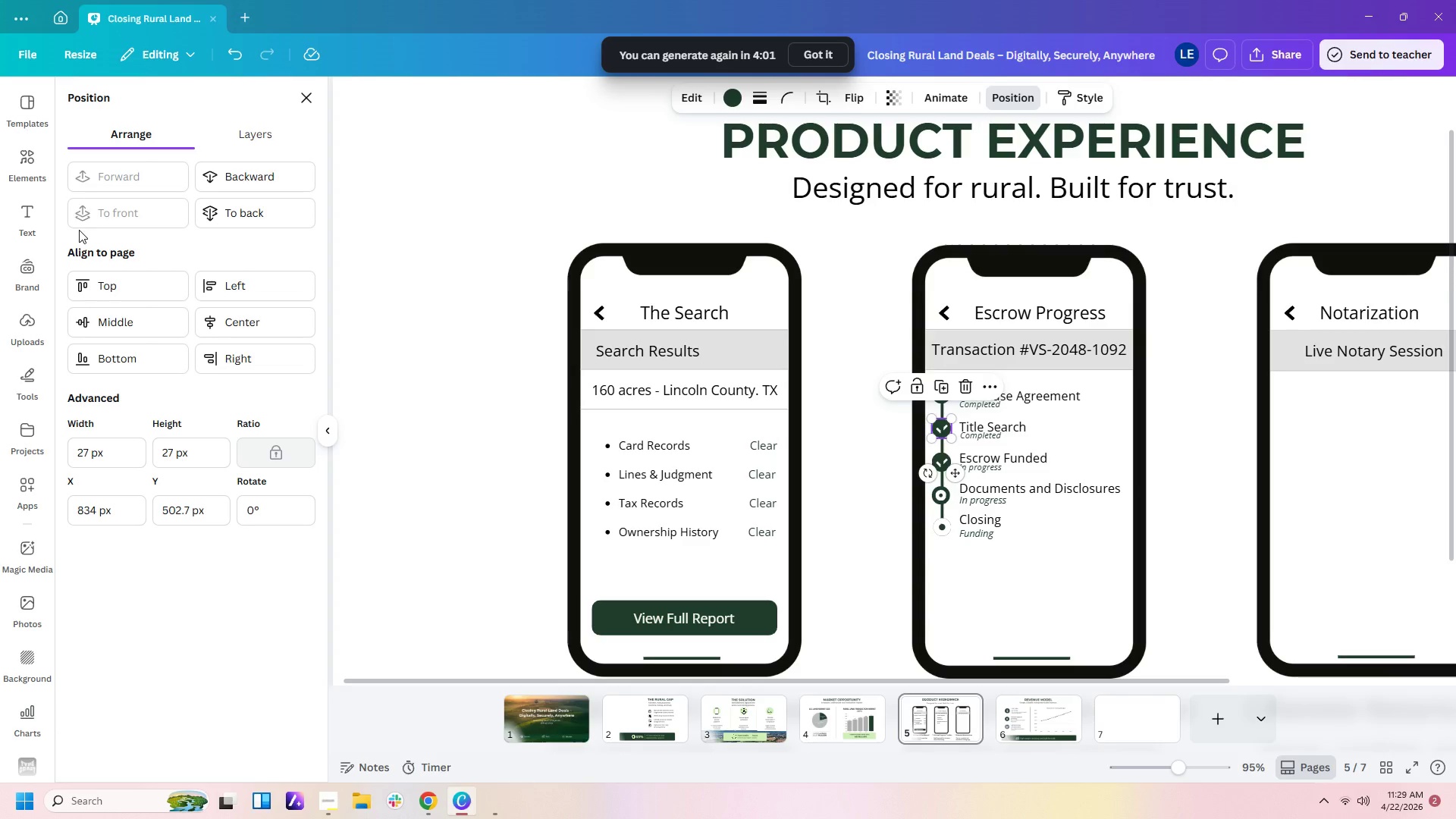 
left_click([102, 217])
 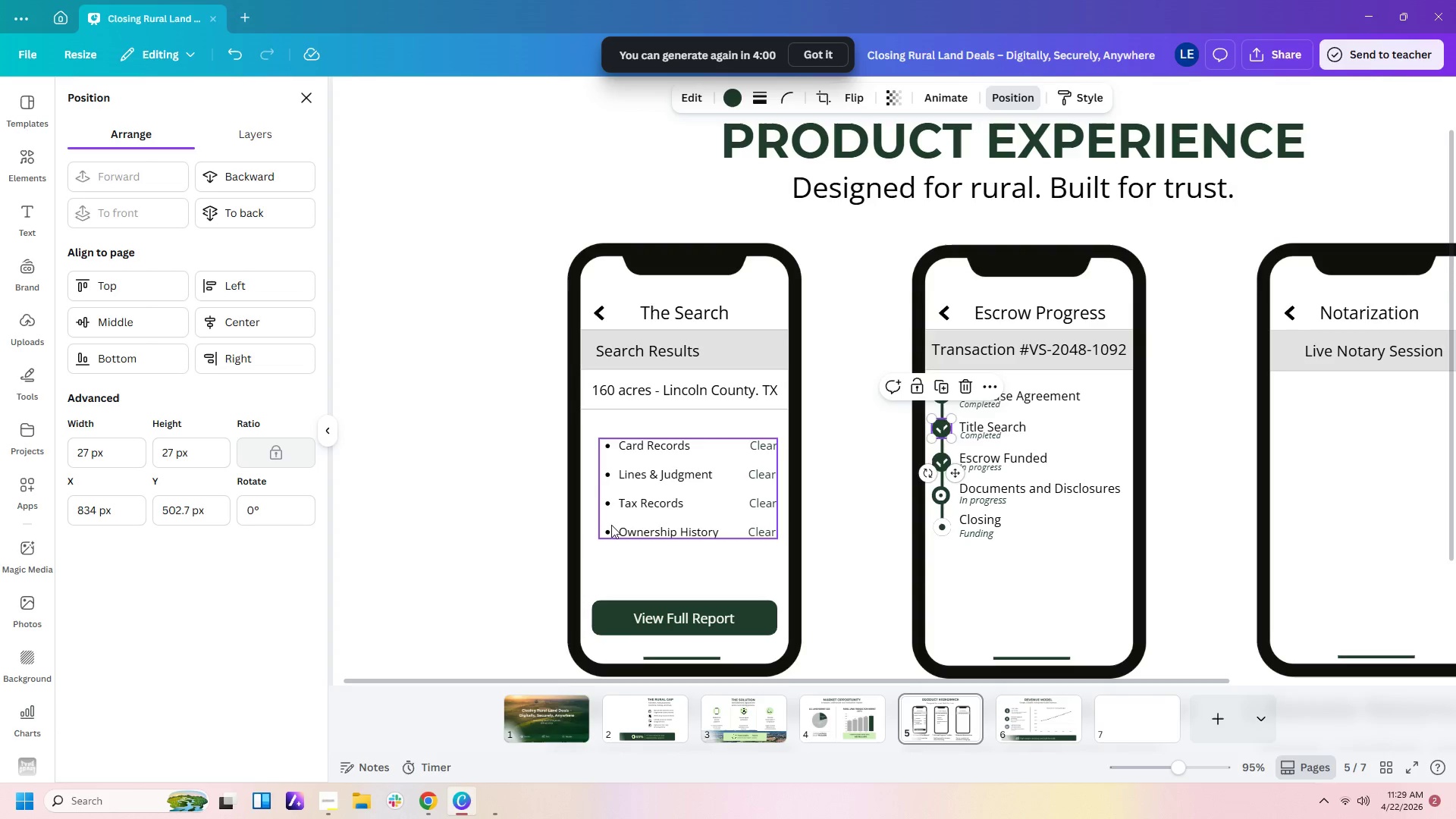 
left_click([580, 541])
 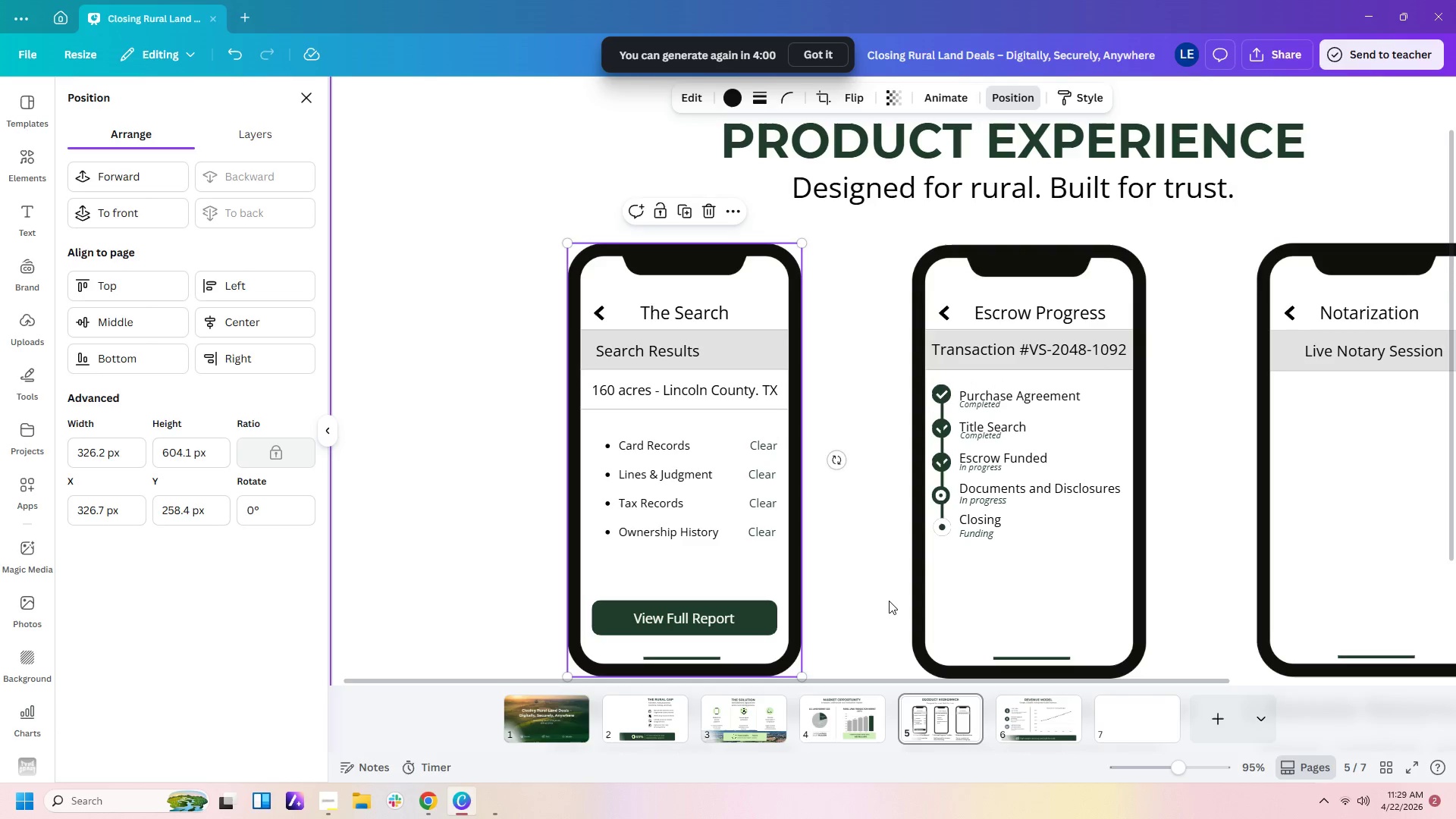 
left_click([889, 601])
 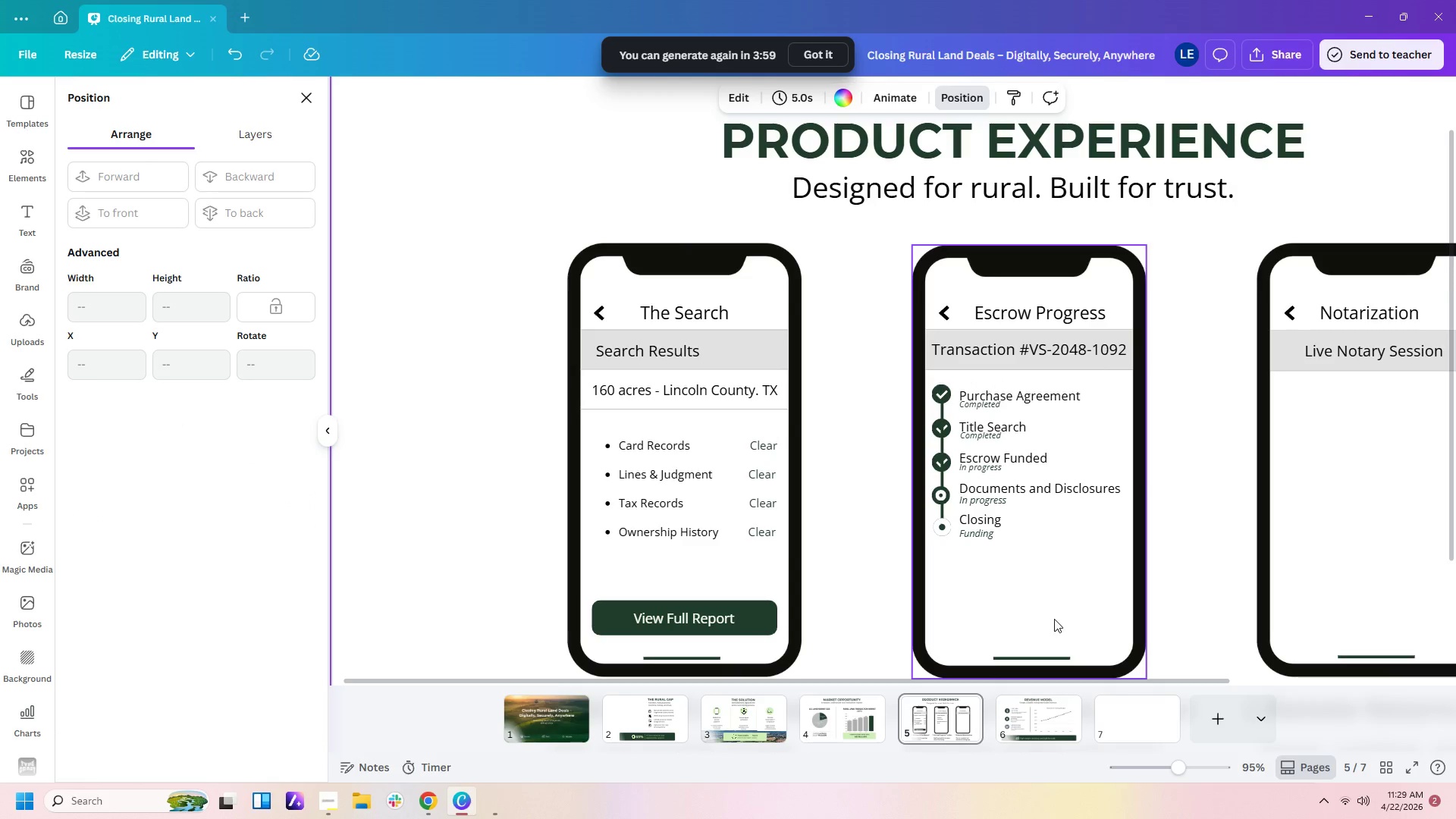 
hold_key(key=ControlLeft, duration=0.59)
scroll: coordinate [1068, 628], scroll_direction: up, amount: 2.0
 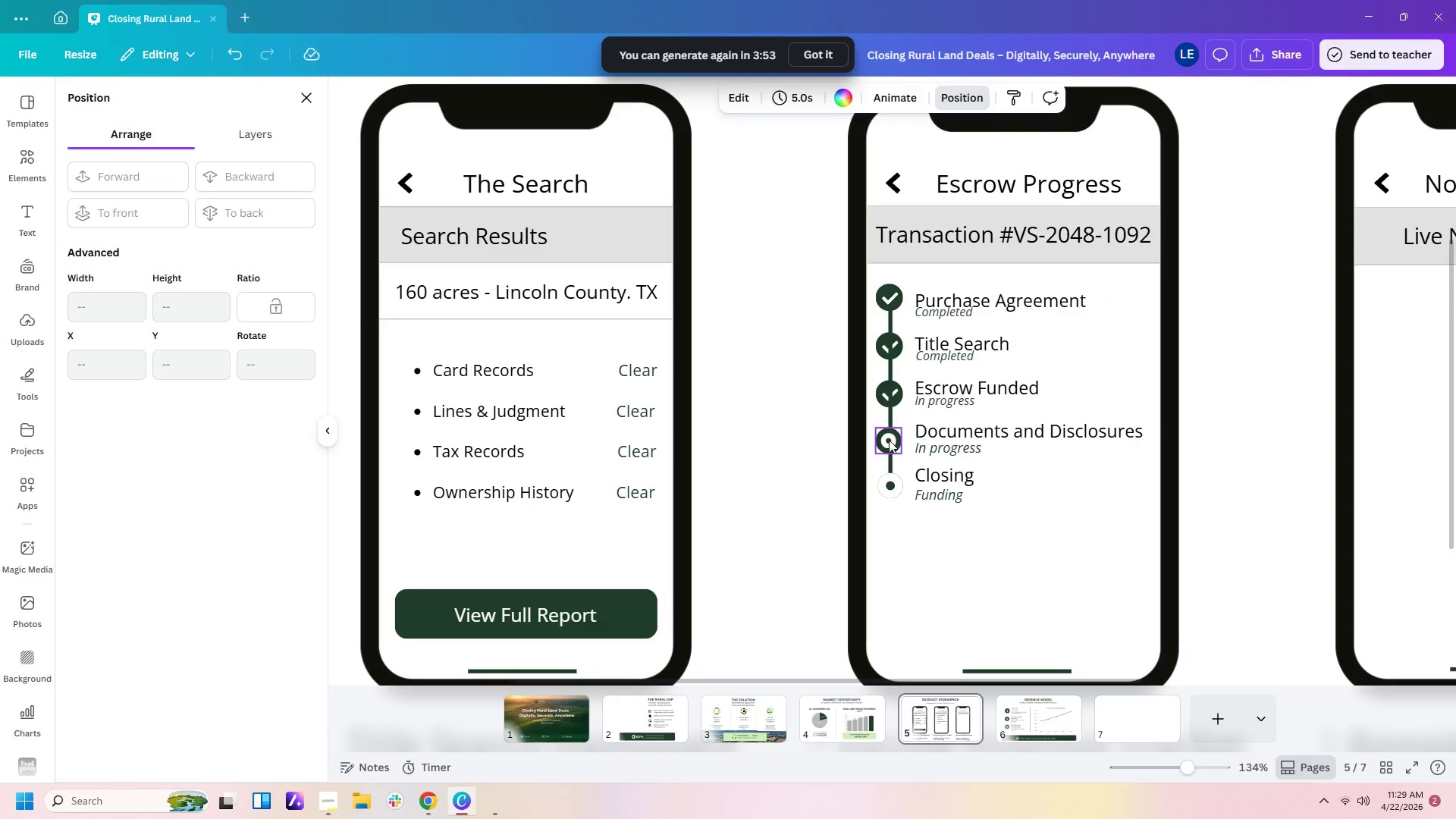 
wait(6.97)
 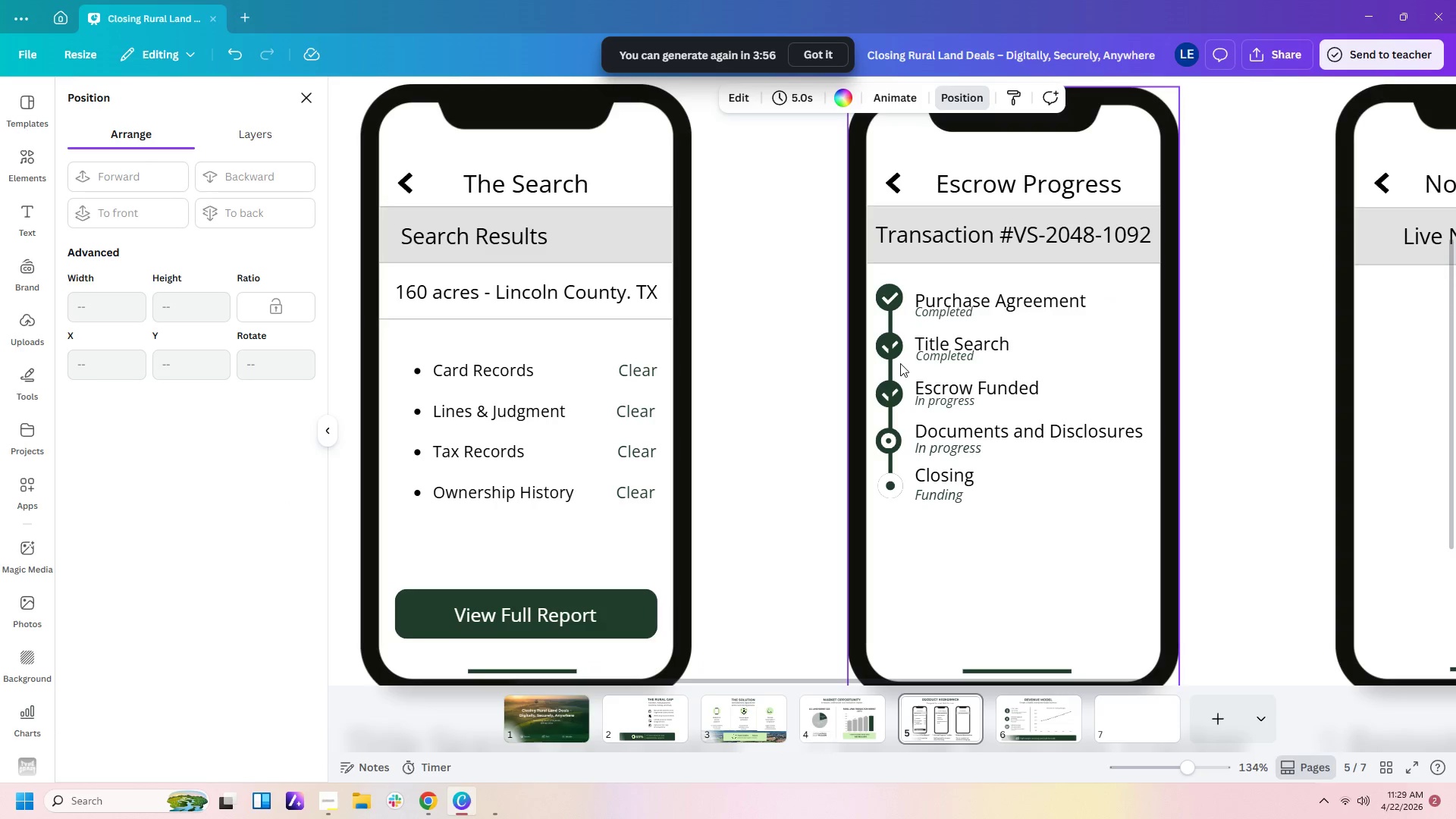 
left_click([890, 326])
 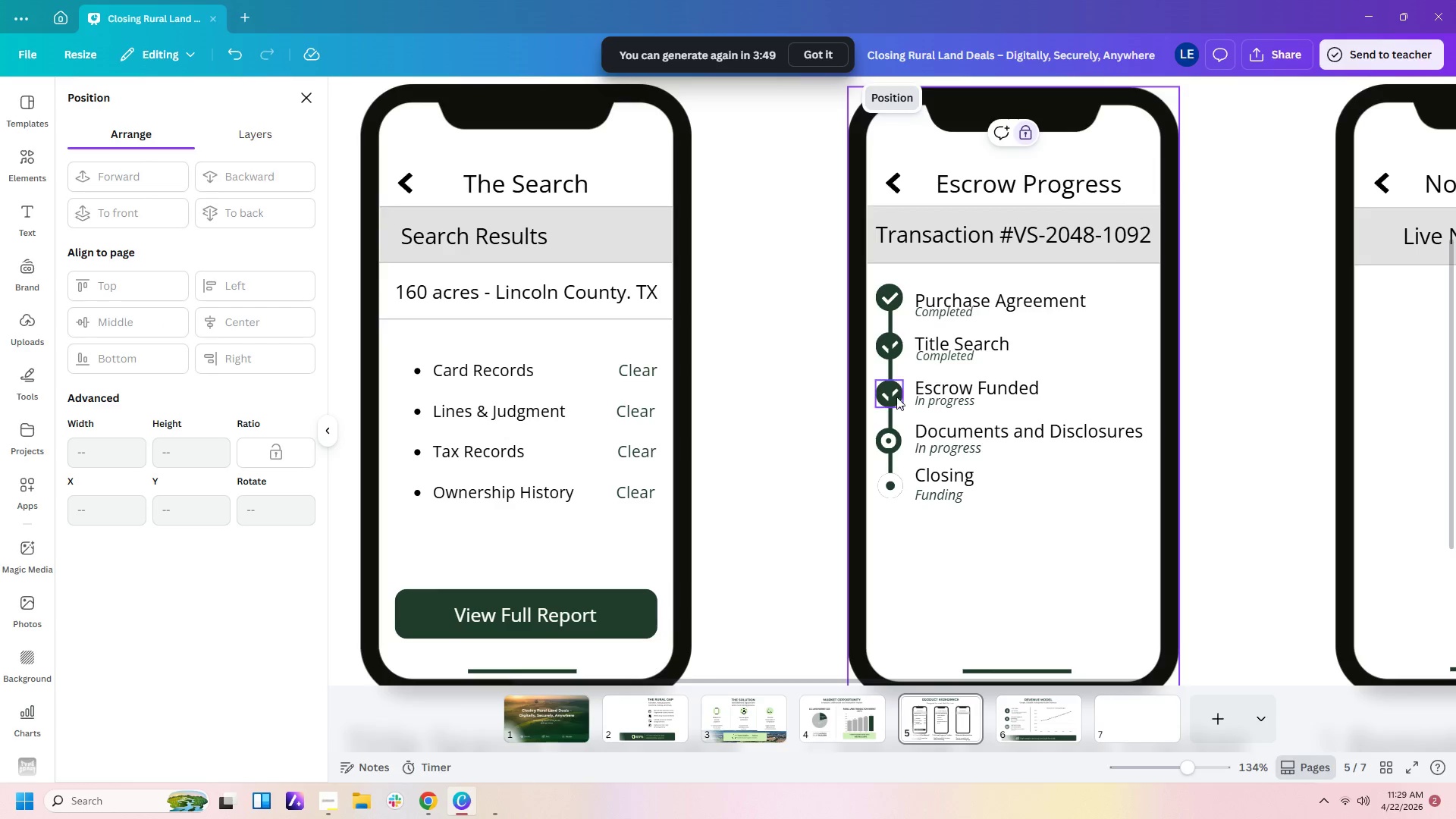 
left_click([891, 372])
 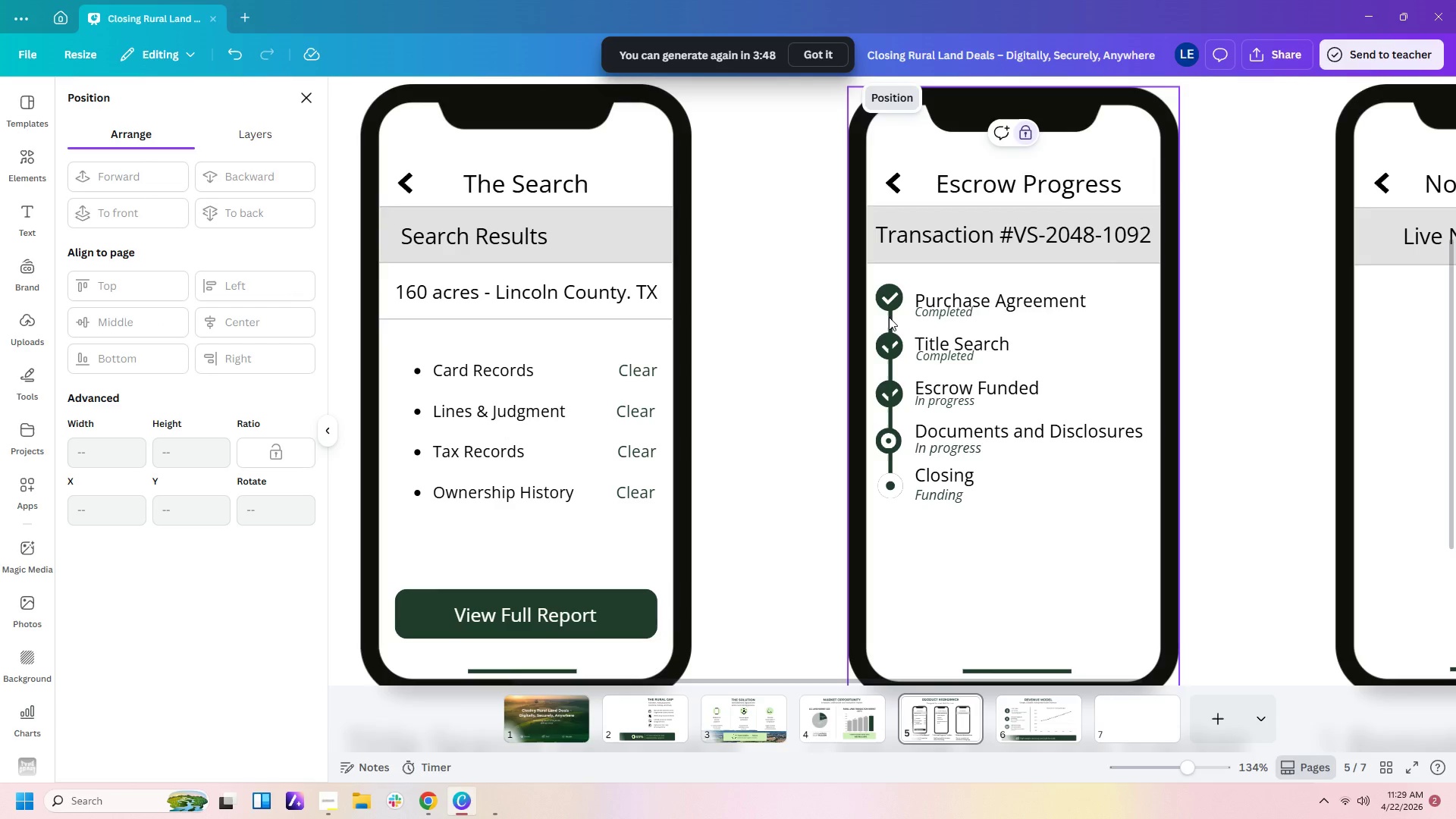 
left_click([889, 317])
 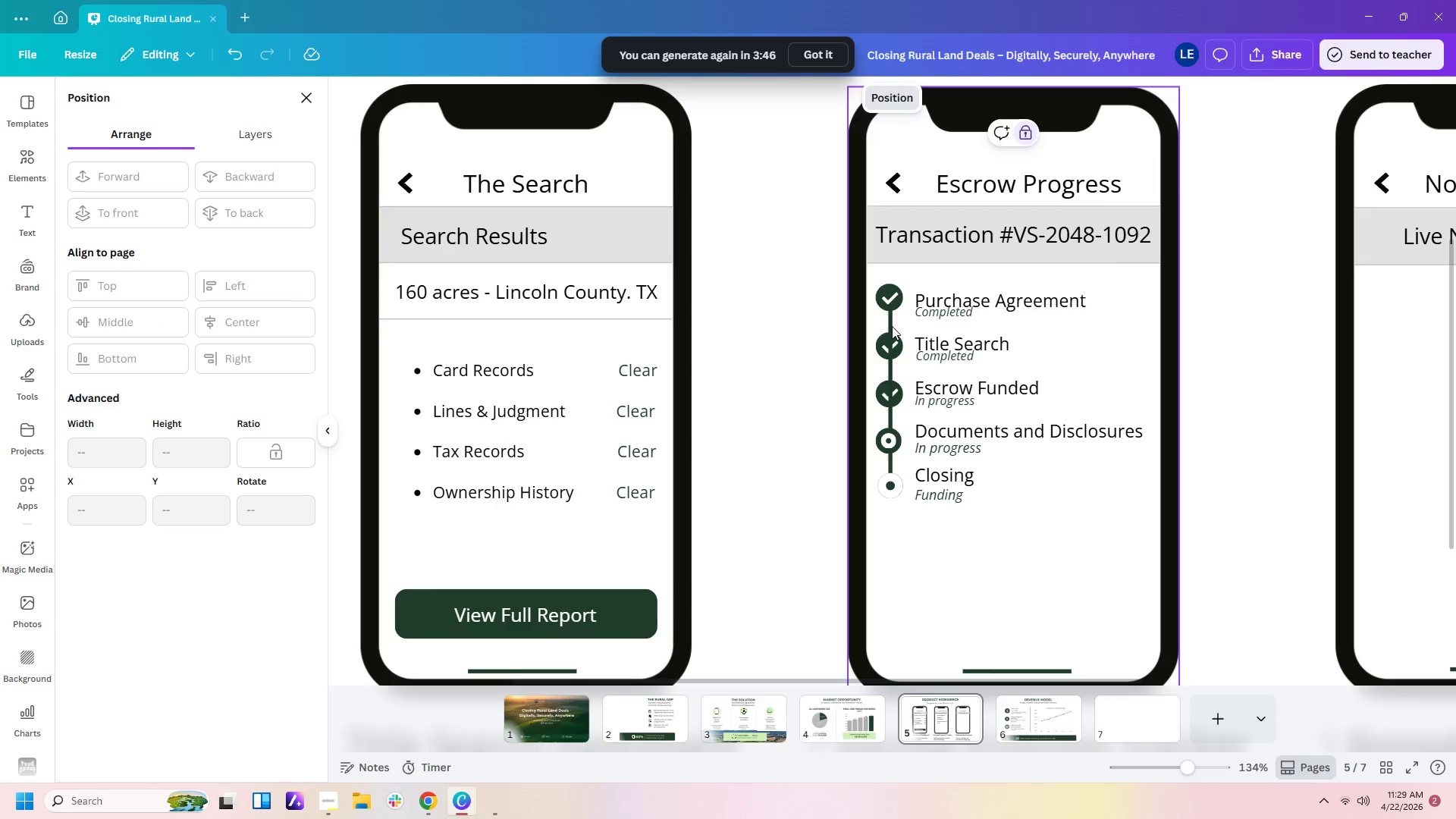 
left_click_drag(start_coordinate=[890, 322], to_coordinate=[906, 321])
 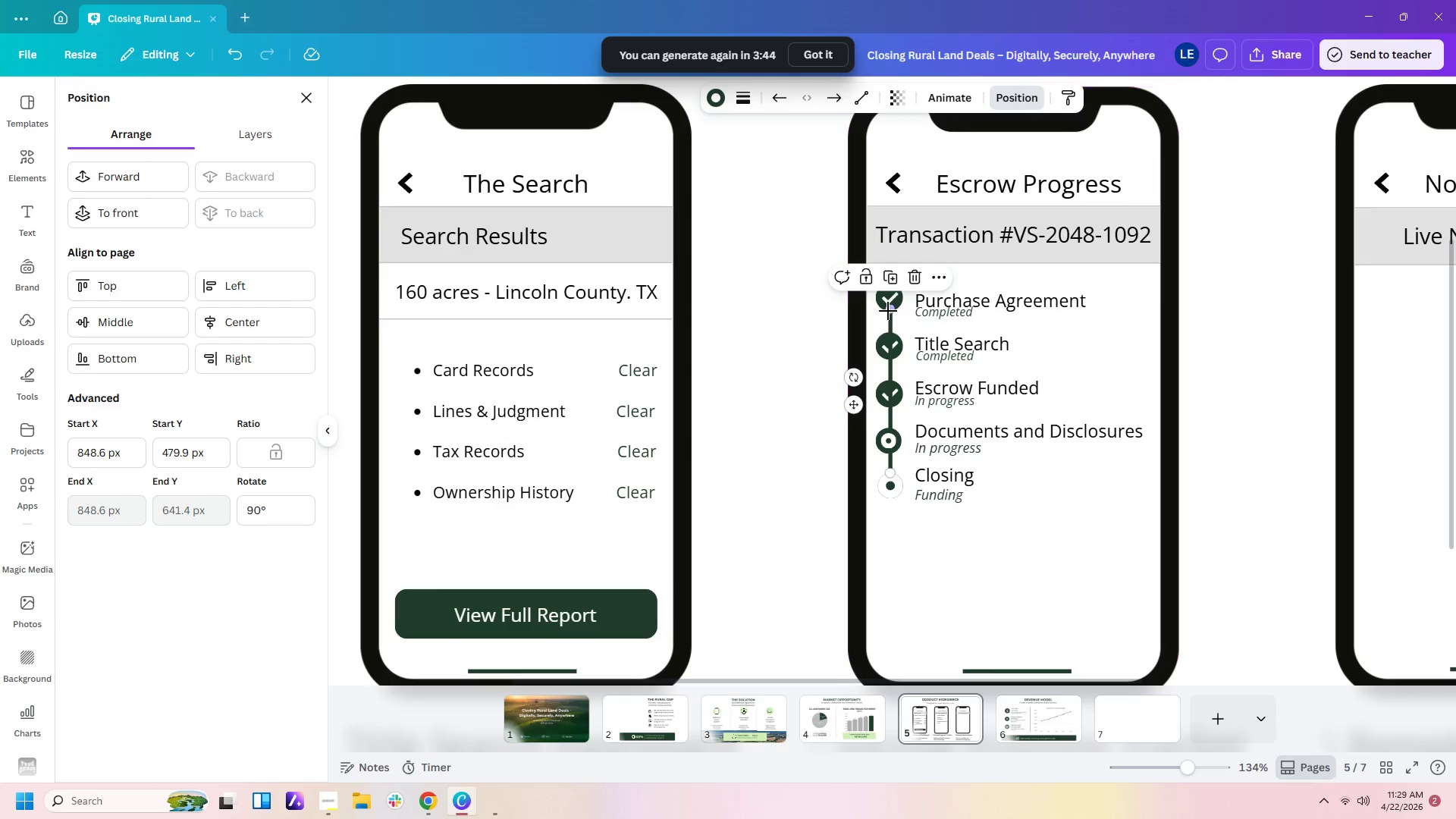 
left_click_drag(start_coordinate=[889, 308], to_coordinate=[890, 408])
 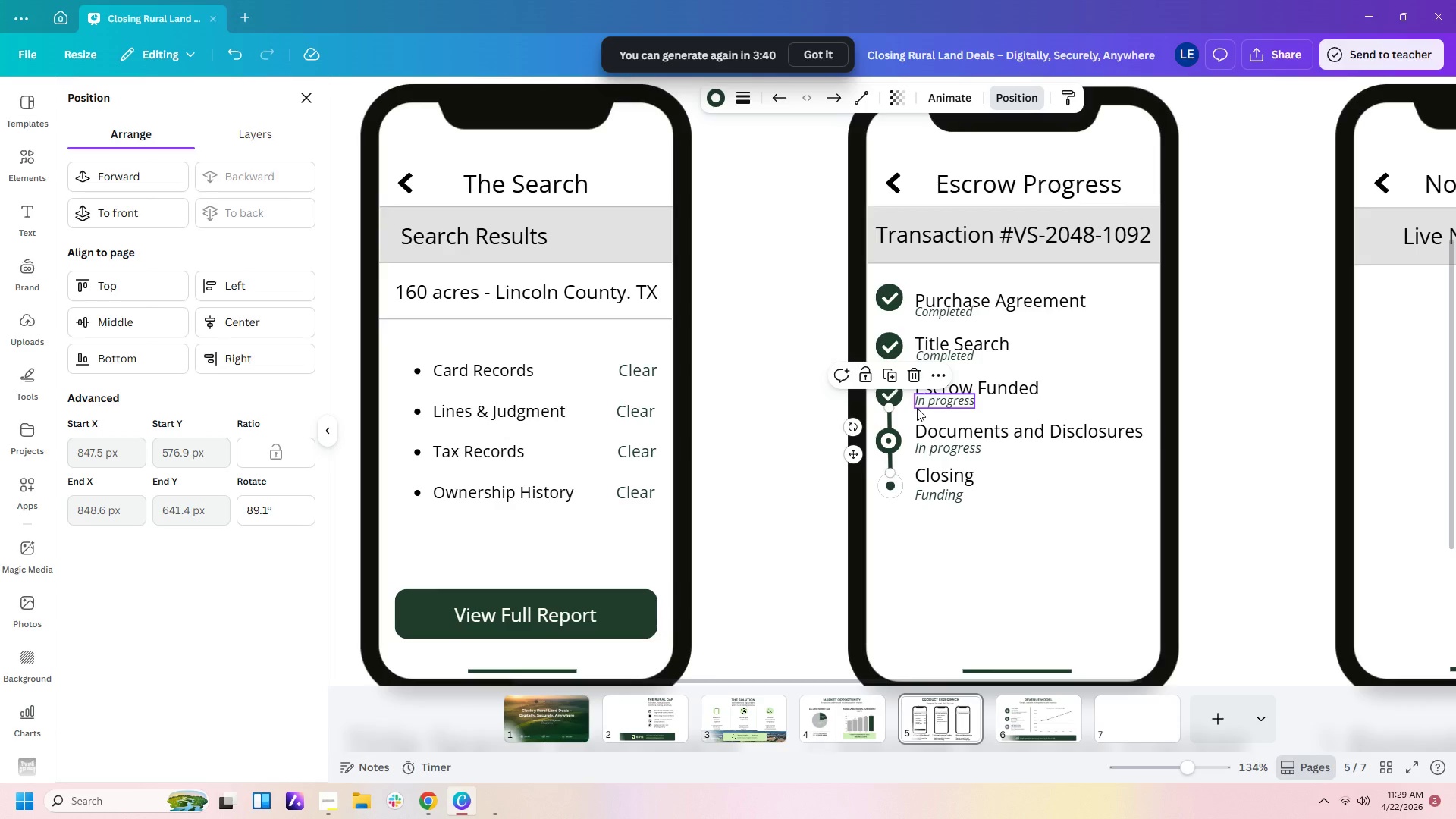 
key(Control+C)
 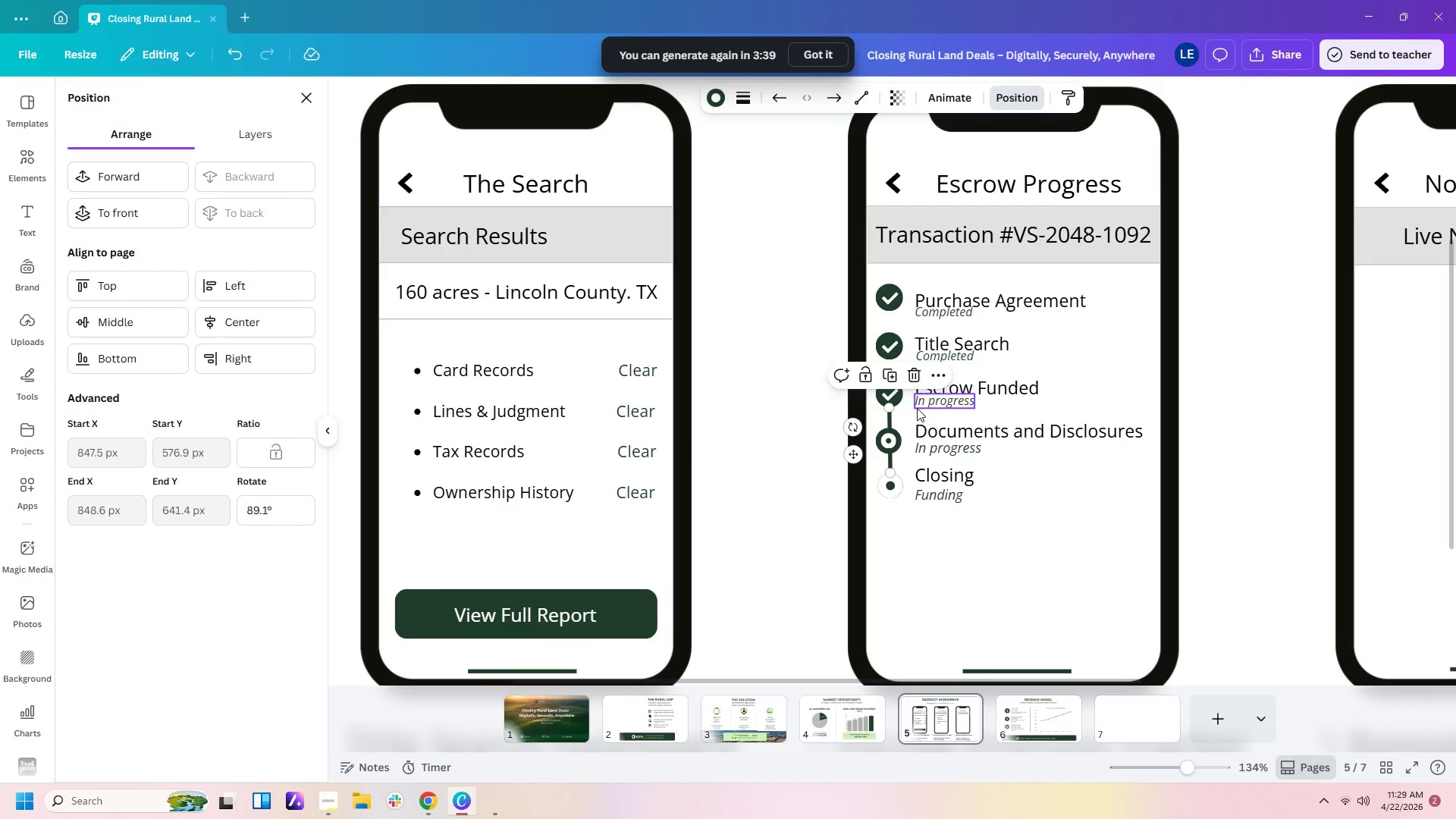 
key(Control+V)
 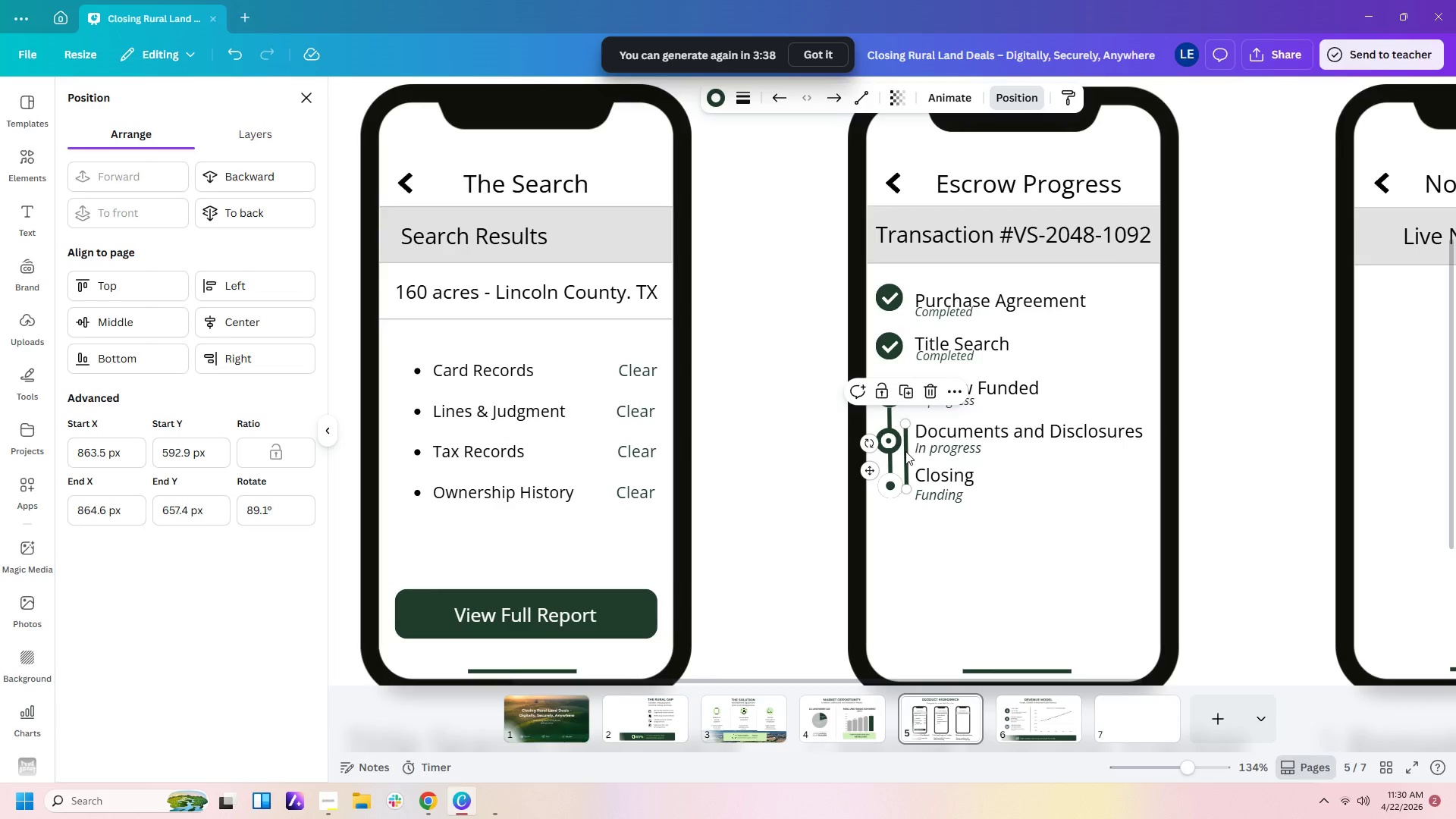 
left_click_drag(start_coordinate=[905, 451], to_coordinate=[889, 336])
 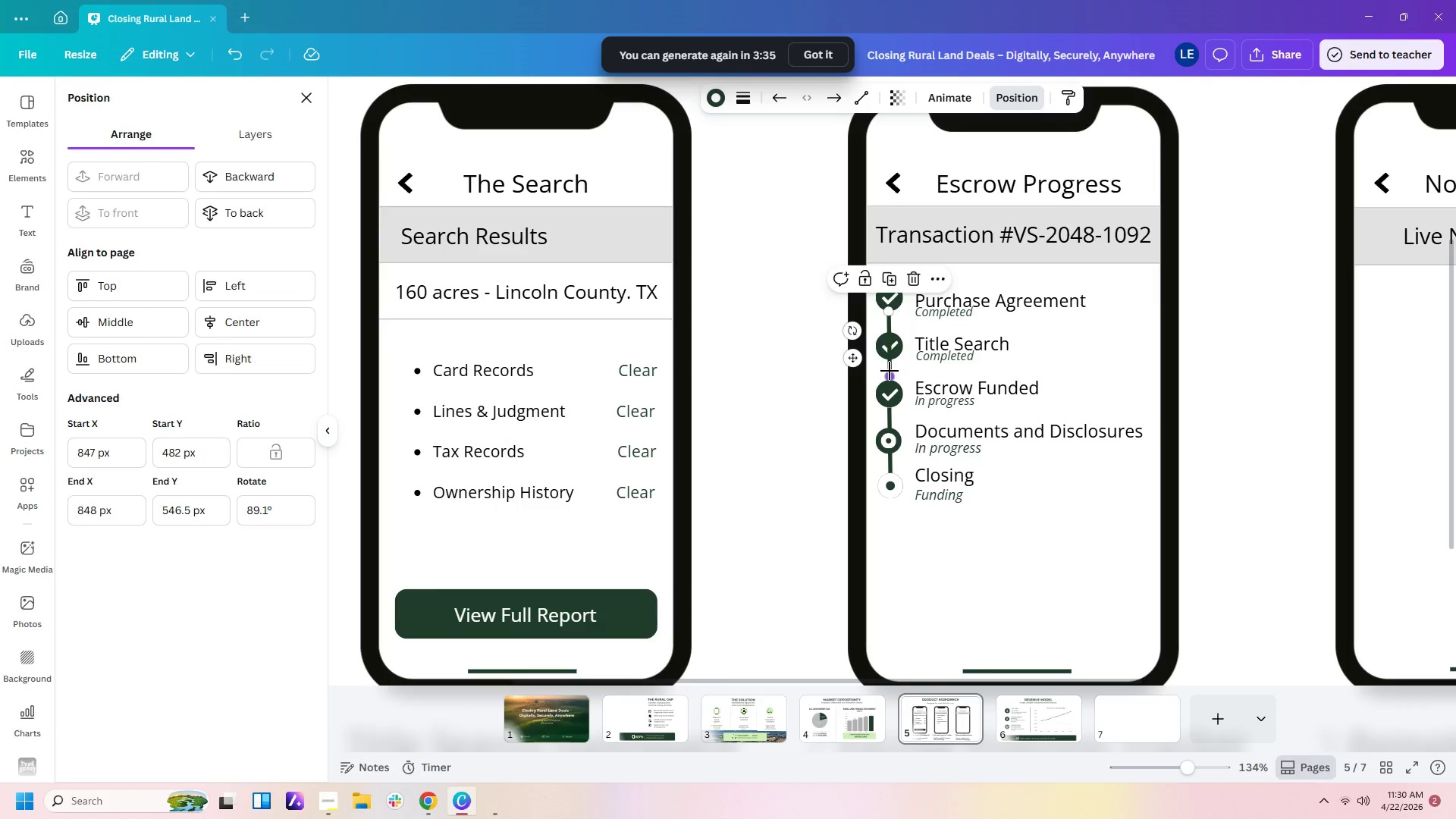 
left_click_drag(start_coordinate=[890, 372], to_coordinate=[890, 340])
 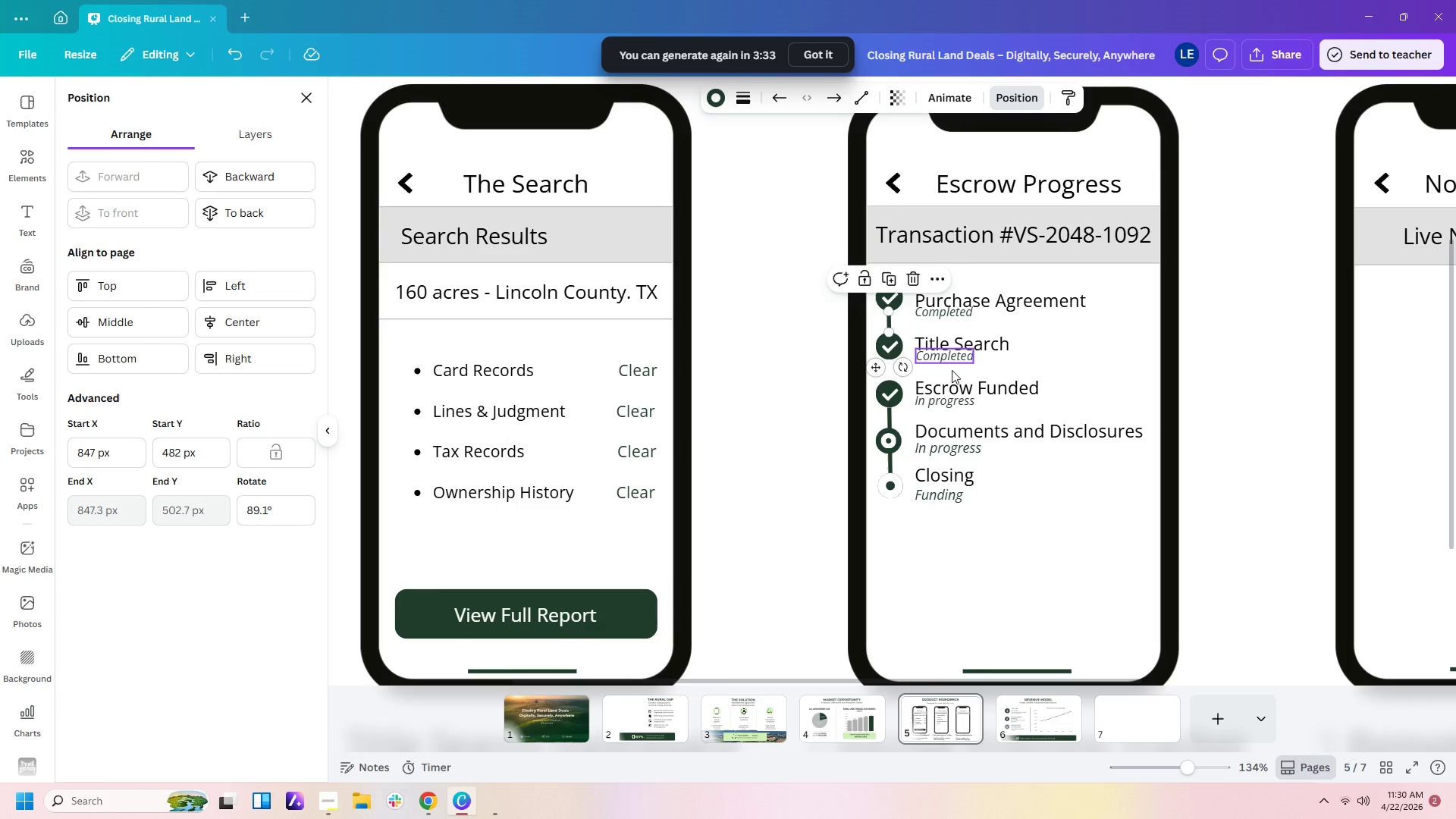 
key(Control+C)
 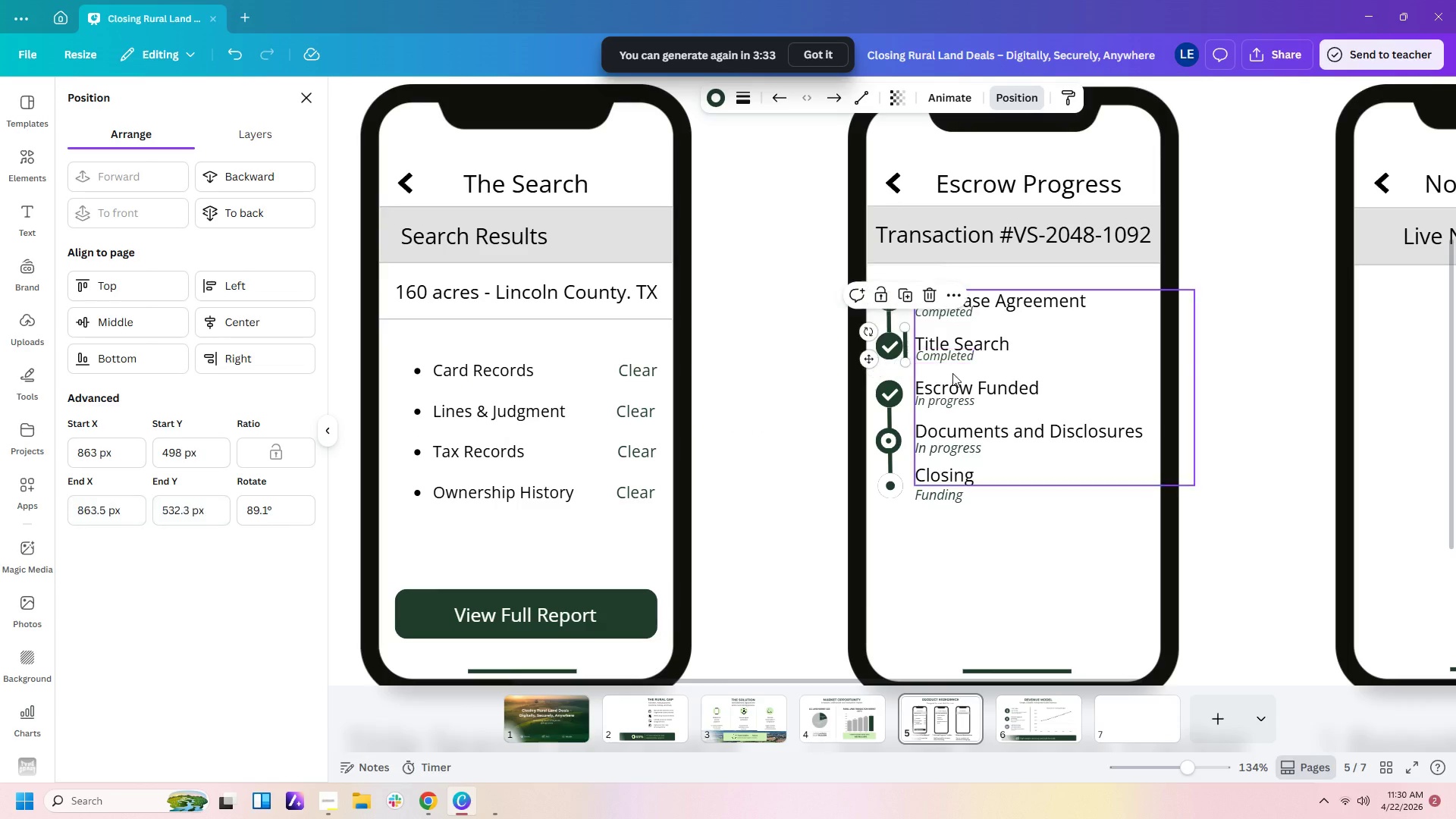 
key(Control+V)
 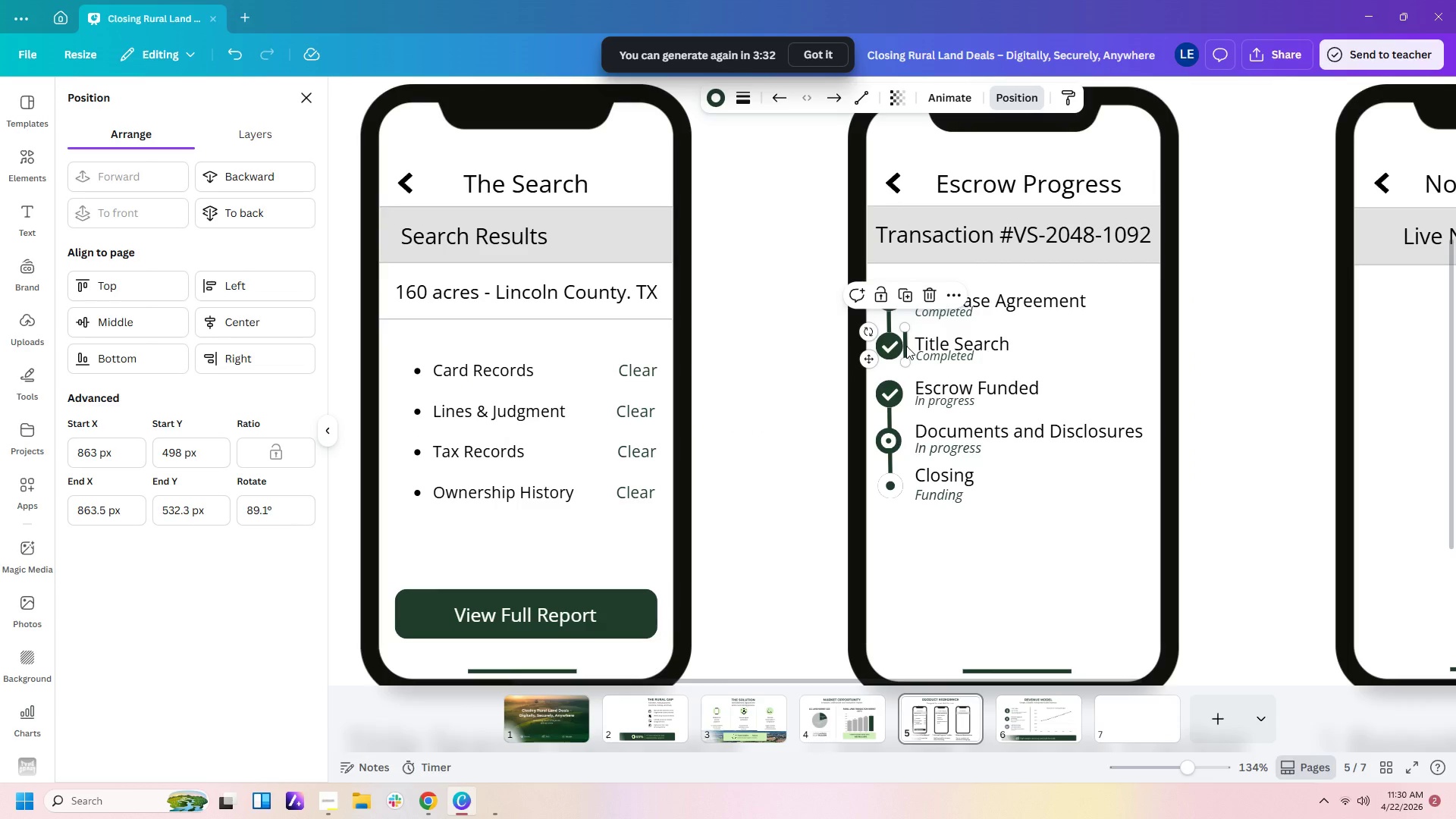 
left_click_drag(start_coordinate=[905, 346], to_coordinate=[890, 370])
 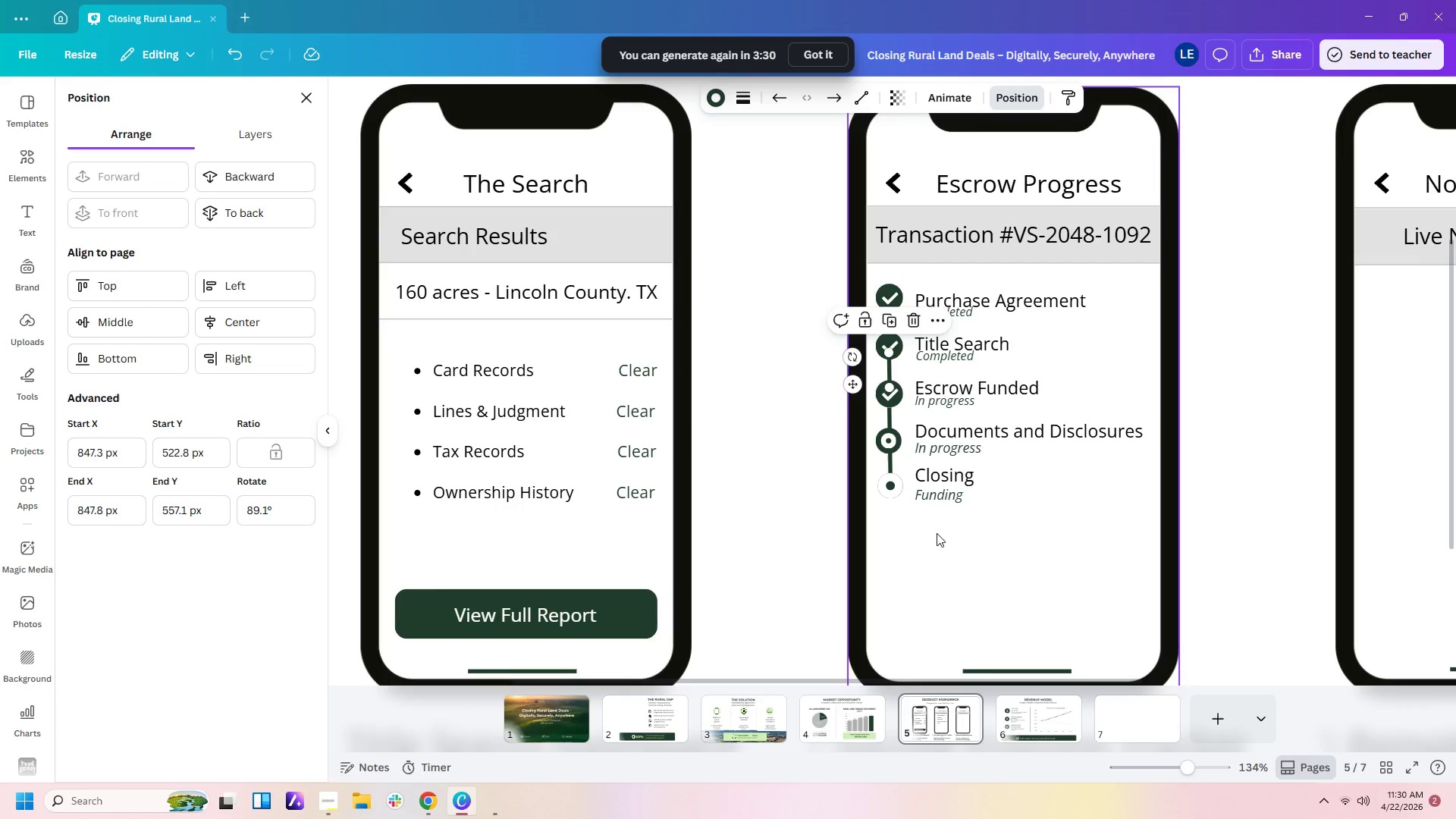 
left_click([937, 533])
 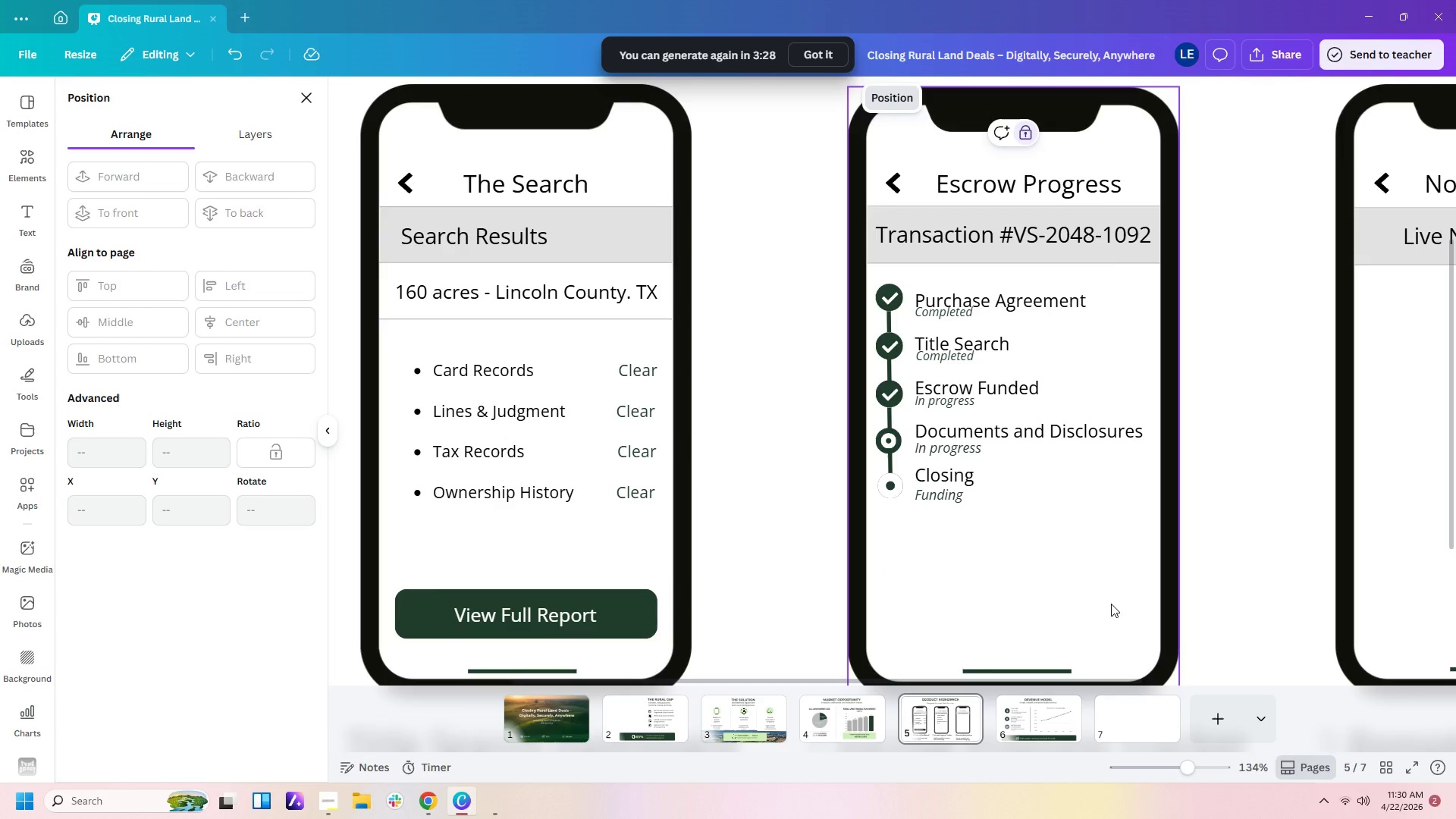 
left_click([1072, 604])
 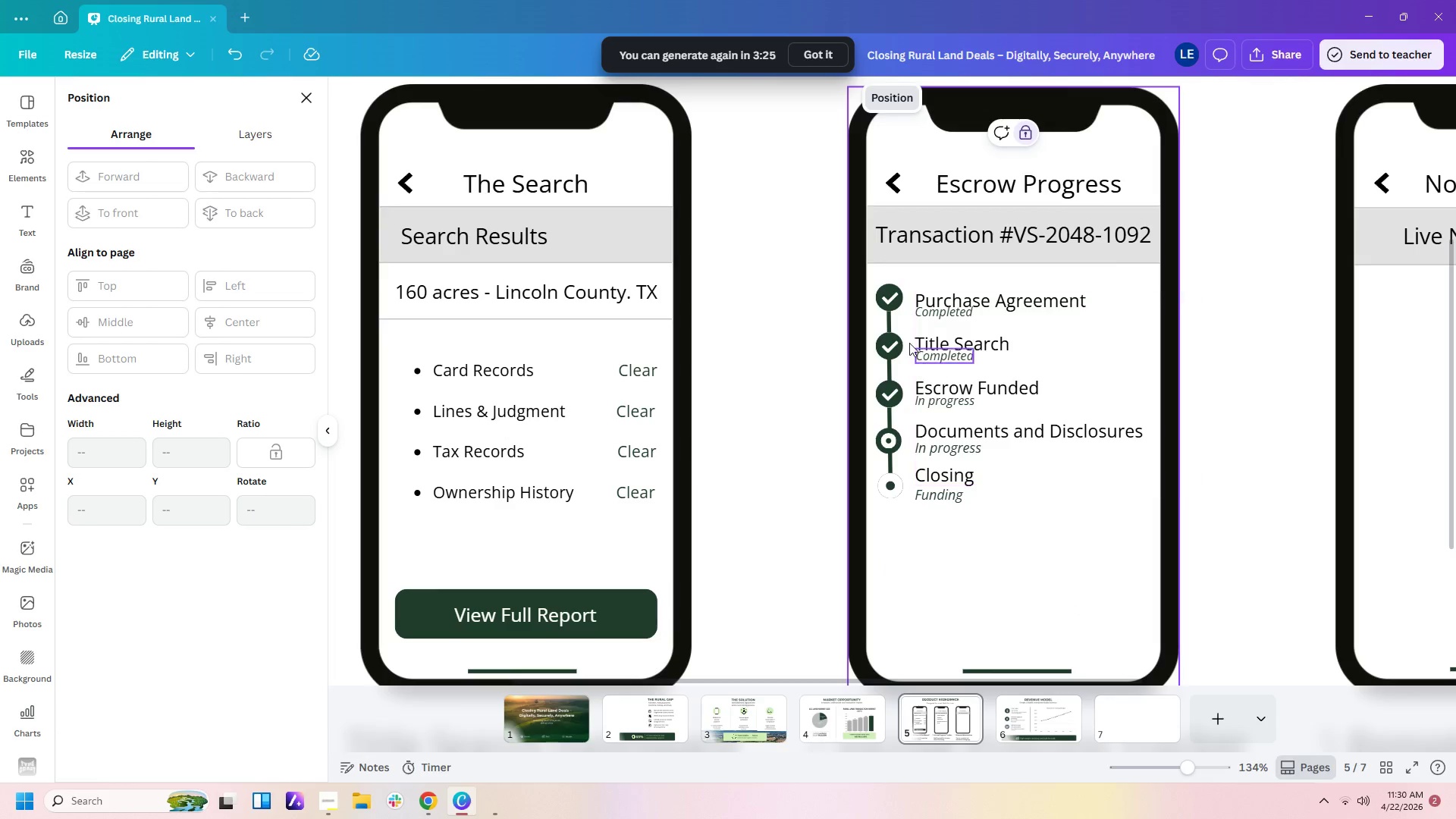 
left_click([893, 324])
 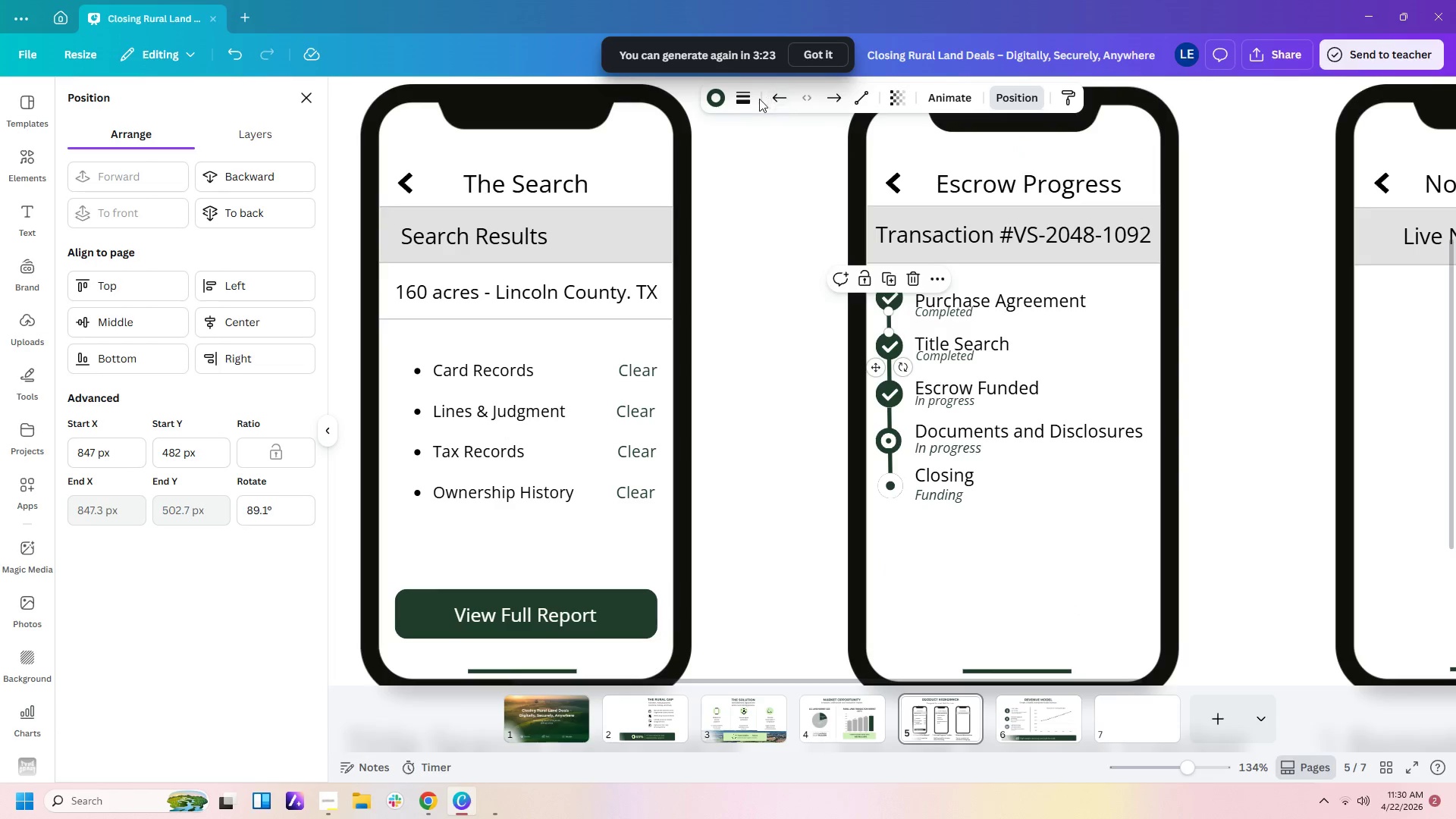 
left_click([742, 99])
 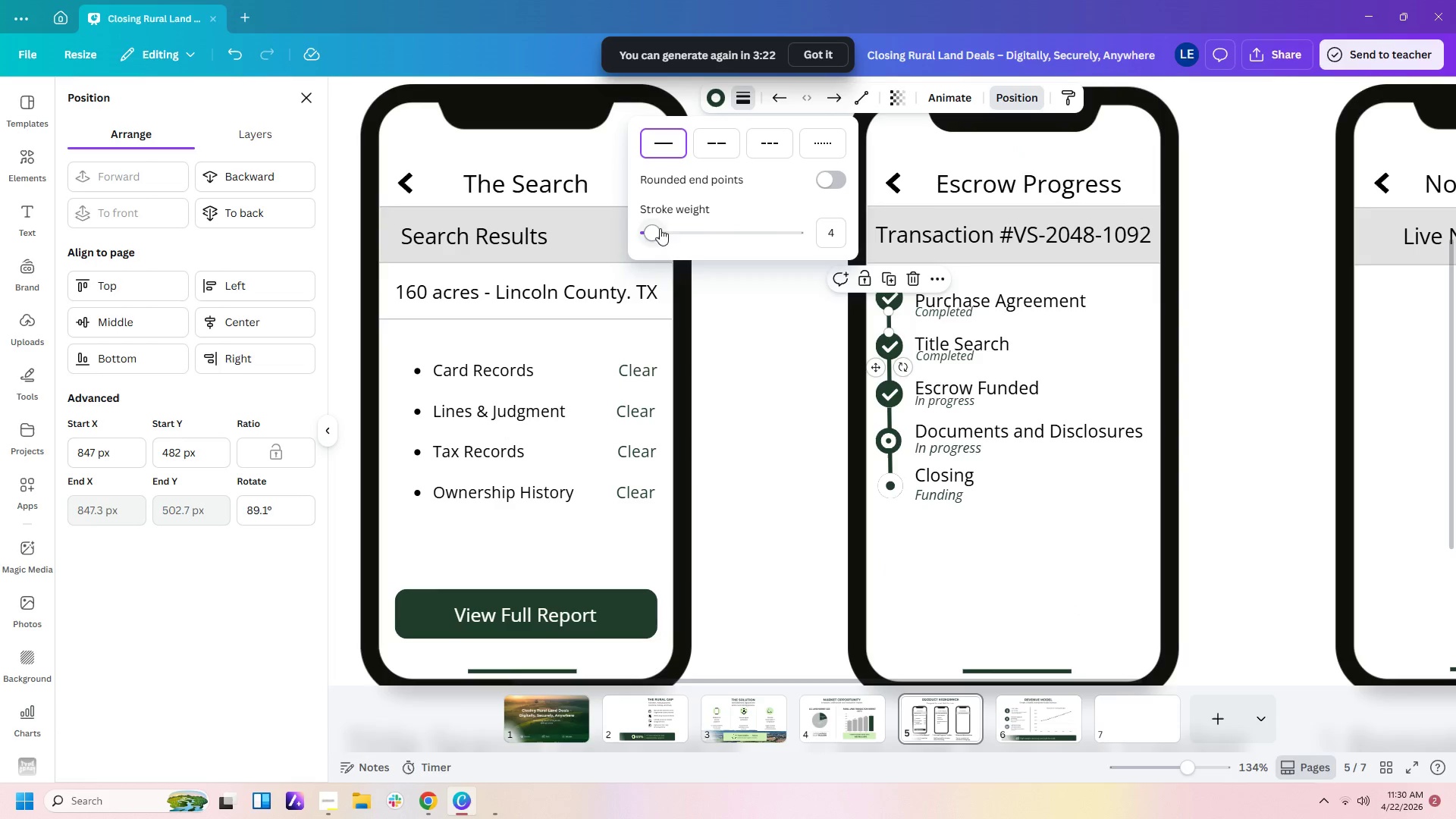 
left_click_drag(start_coordinate=[652, 234], to_coordinate=[647, 234])
 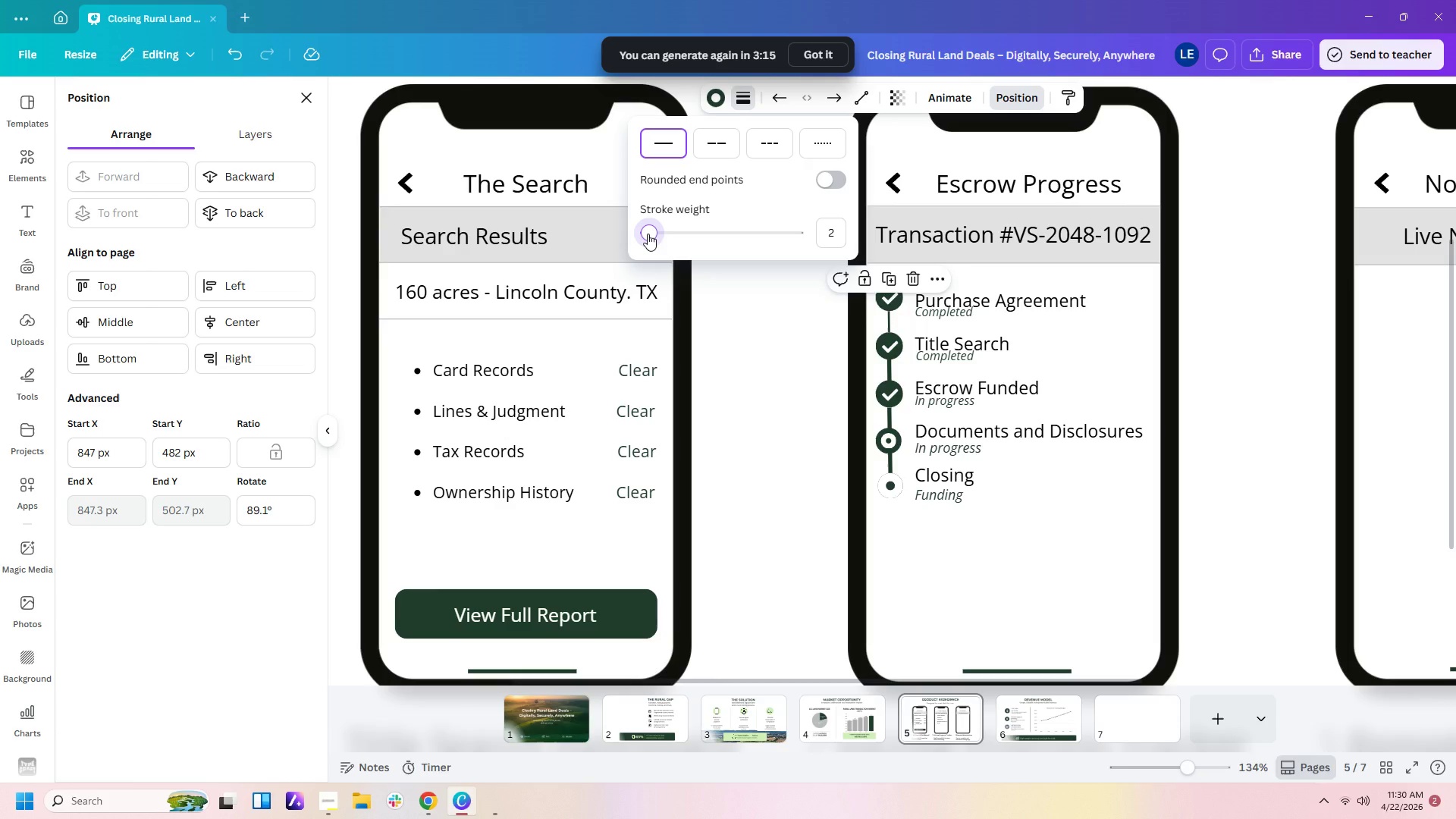 
wait(5.36)
 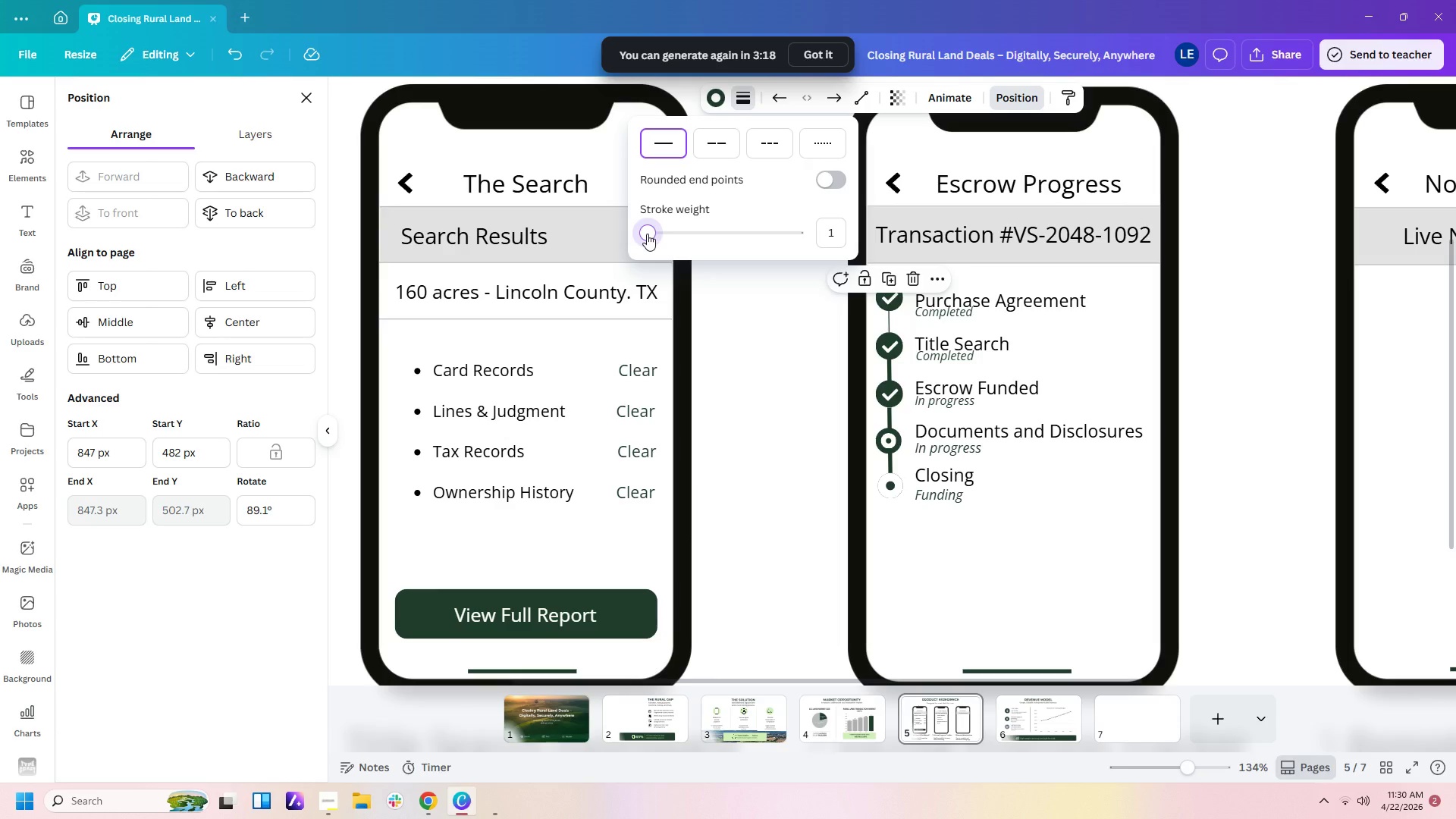 
left_click([890, 370])
 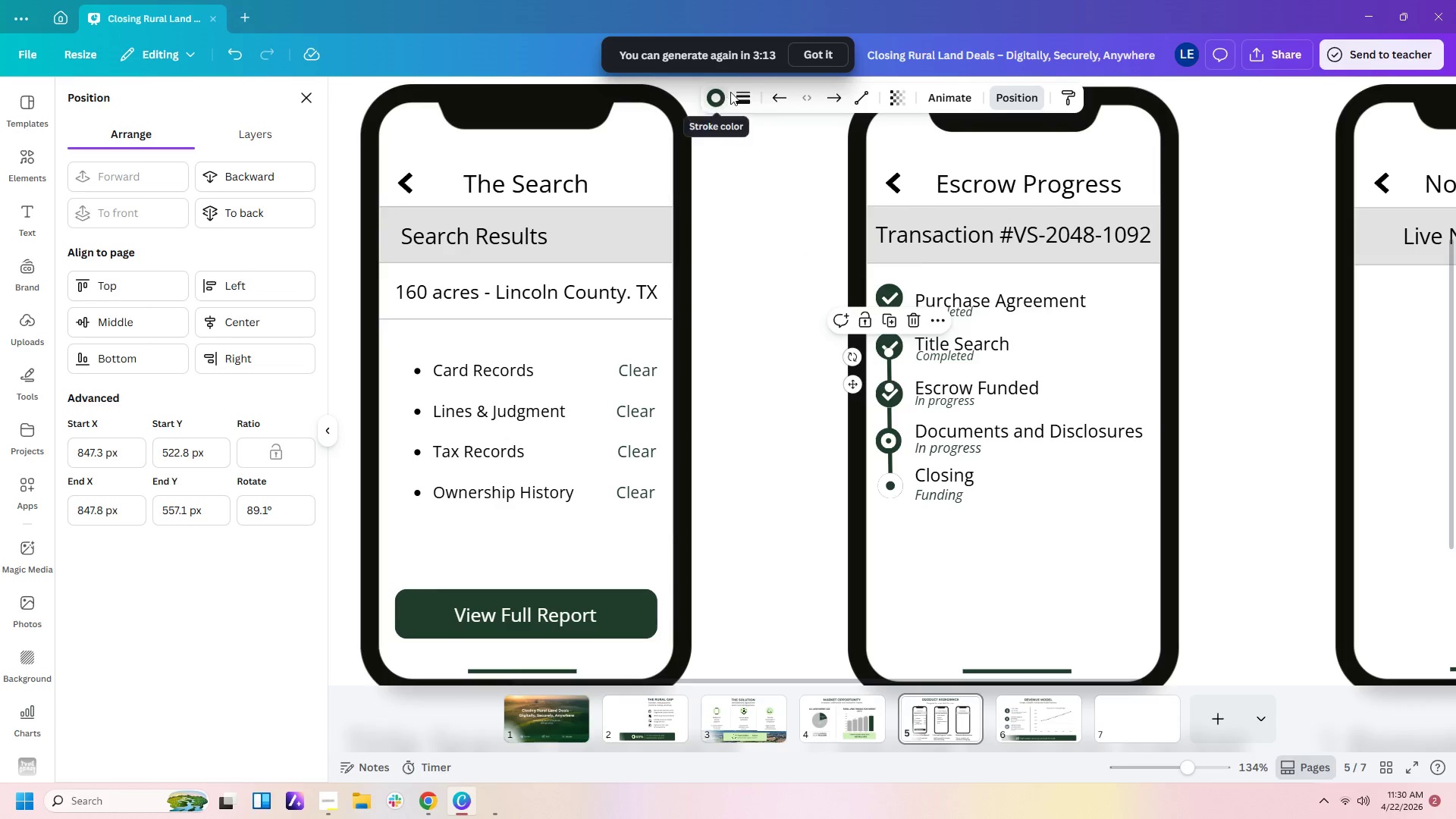 
left_click([737, 92])
 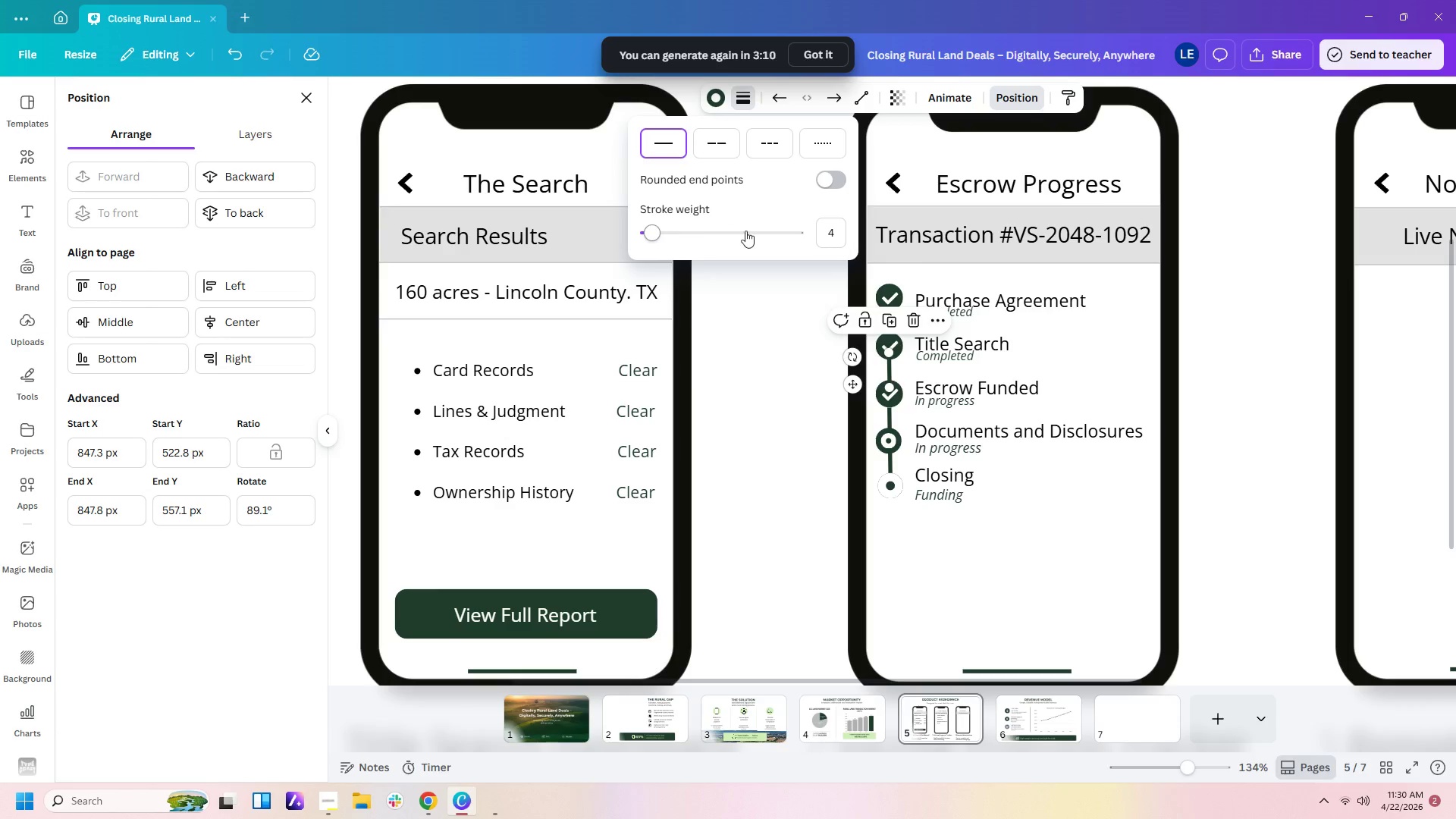 
left_click([821, 223])
 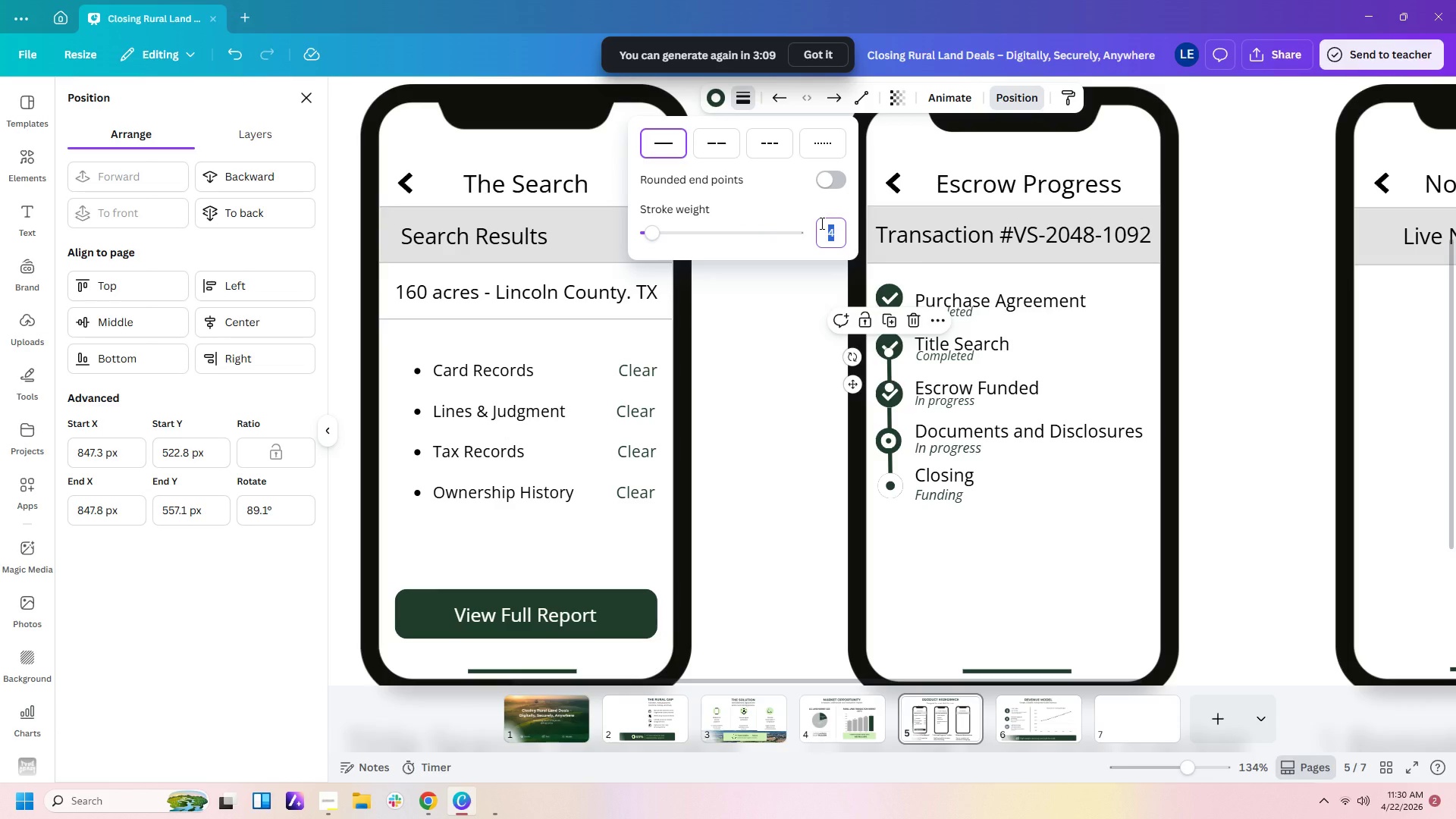 
key(2)
 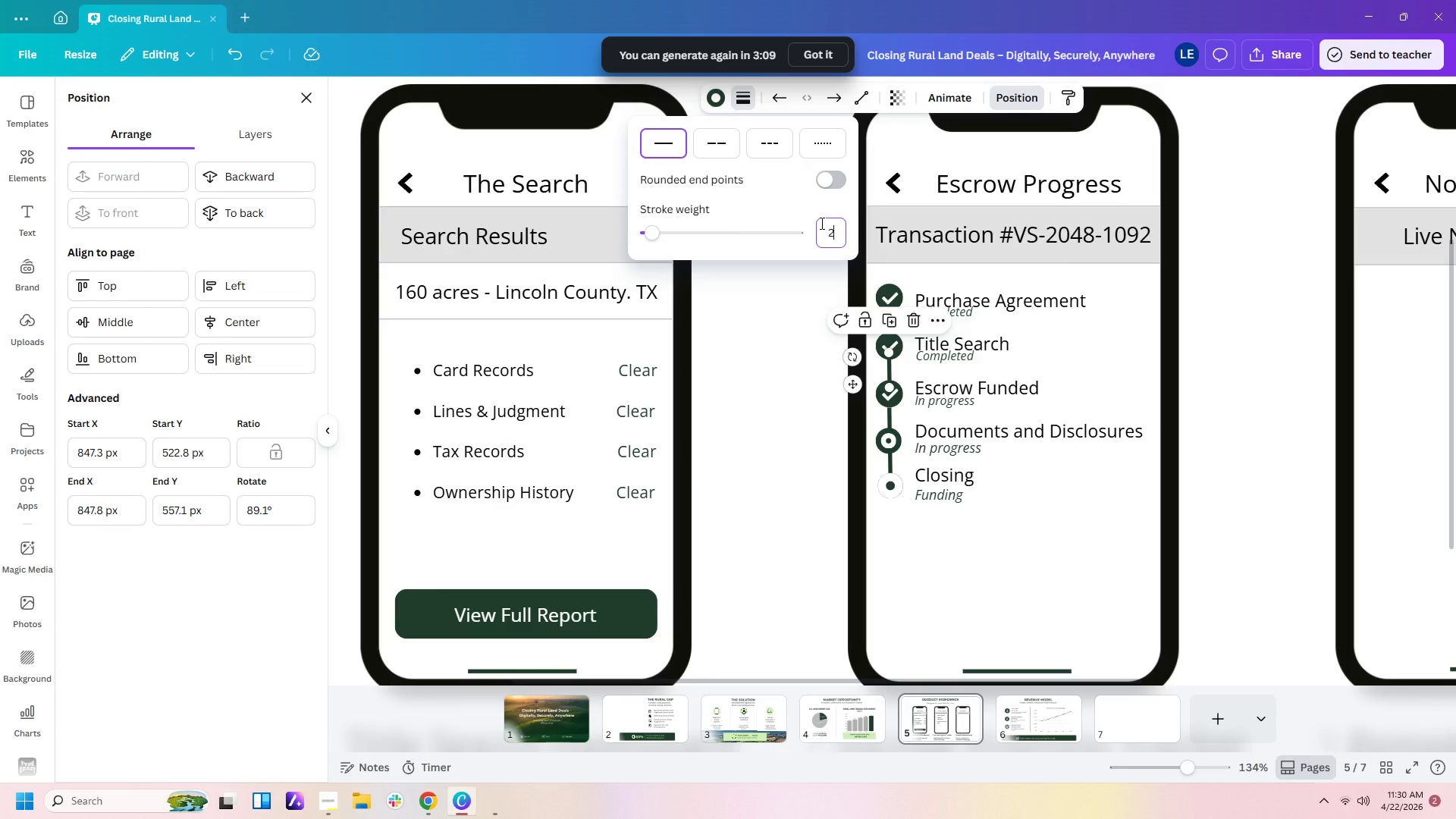 
key(Enter)
 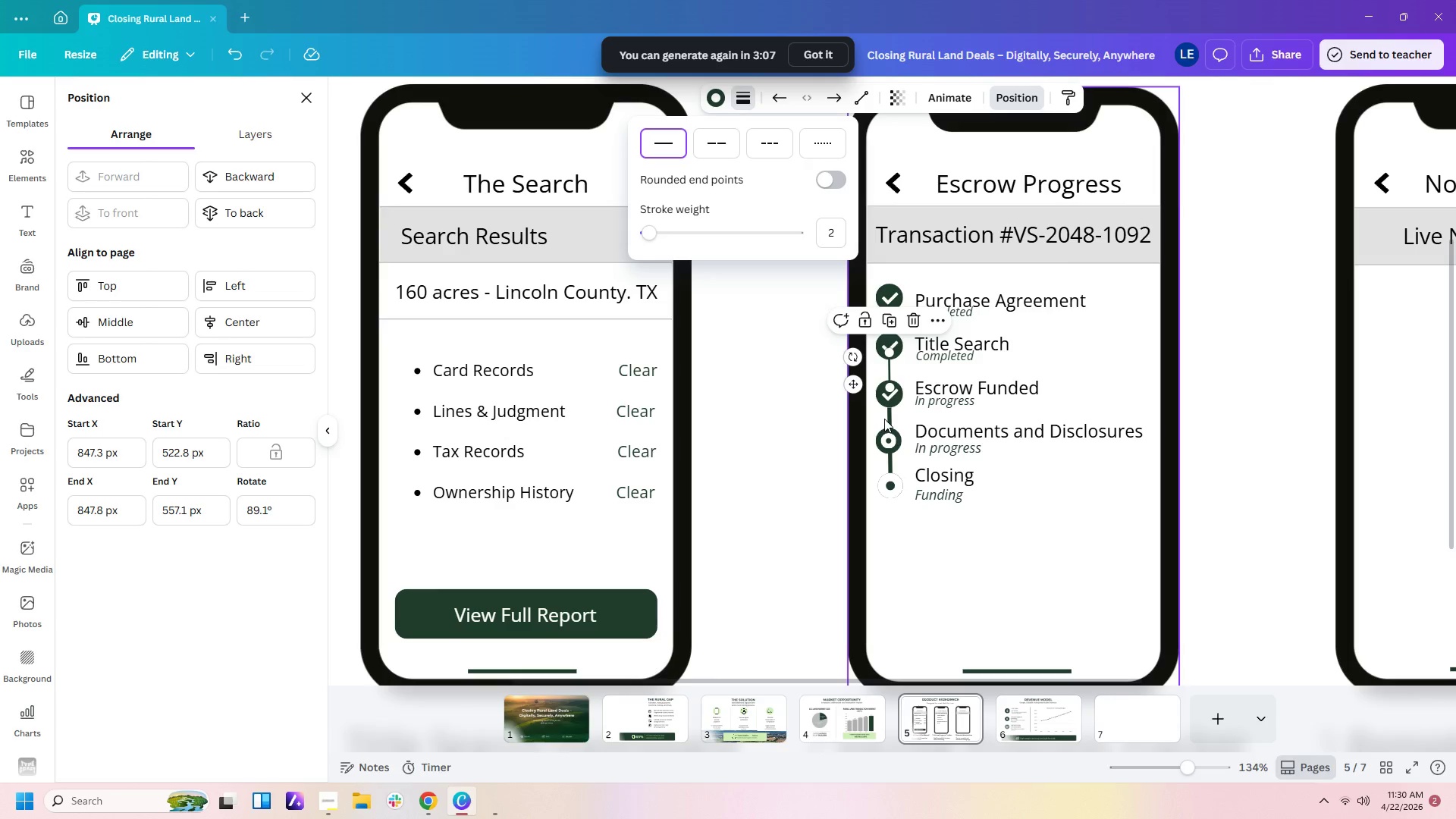 
left_click([890, 416])
 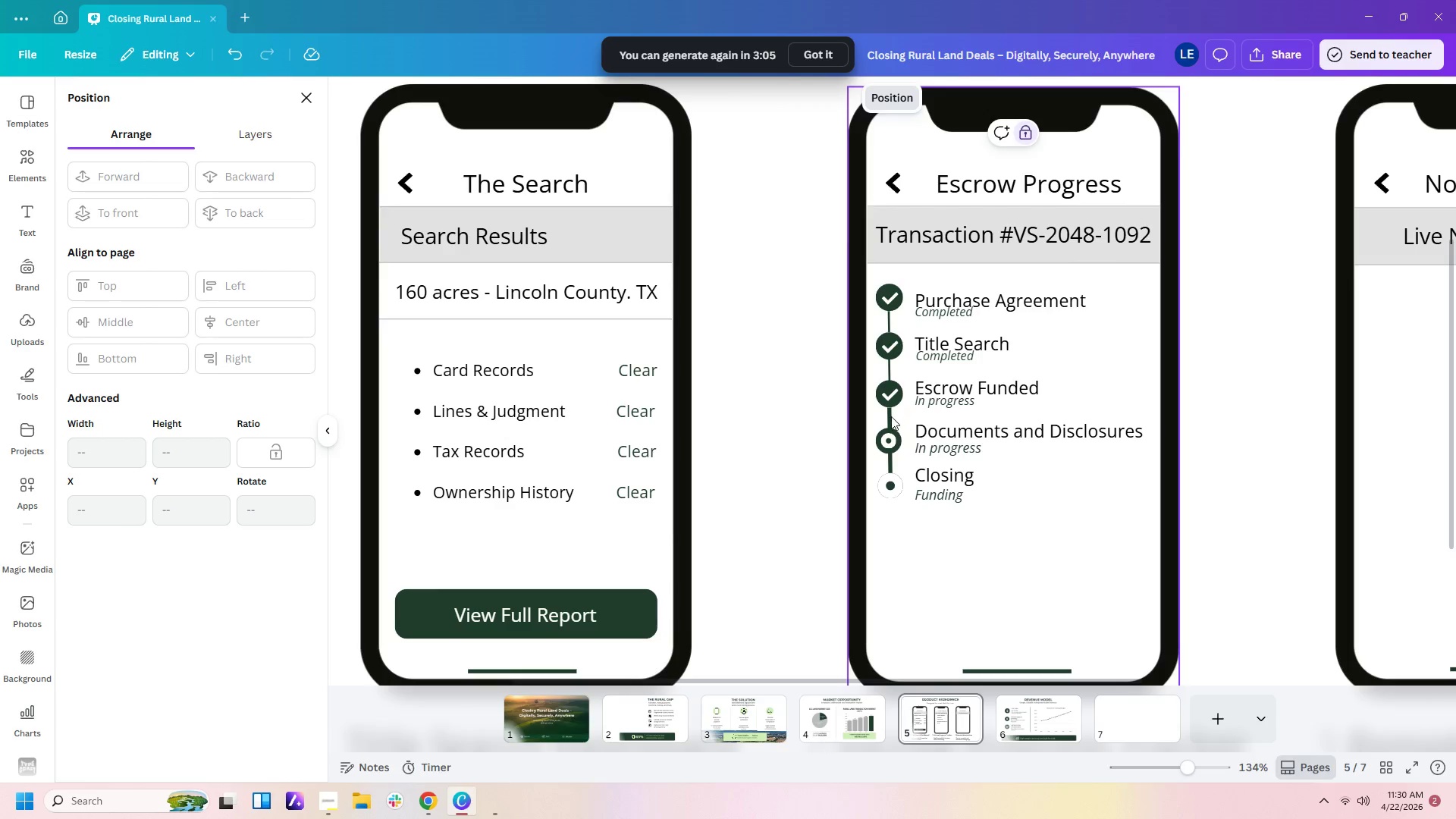 
left_click([890, 418])
 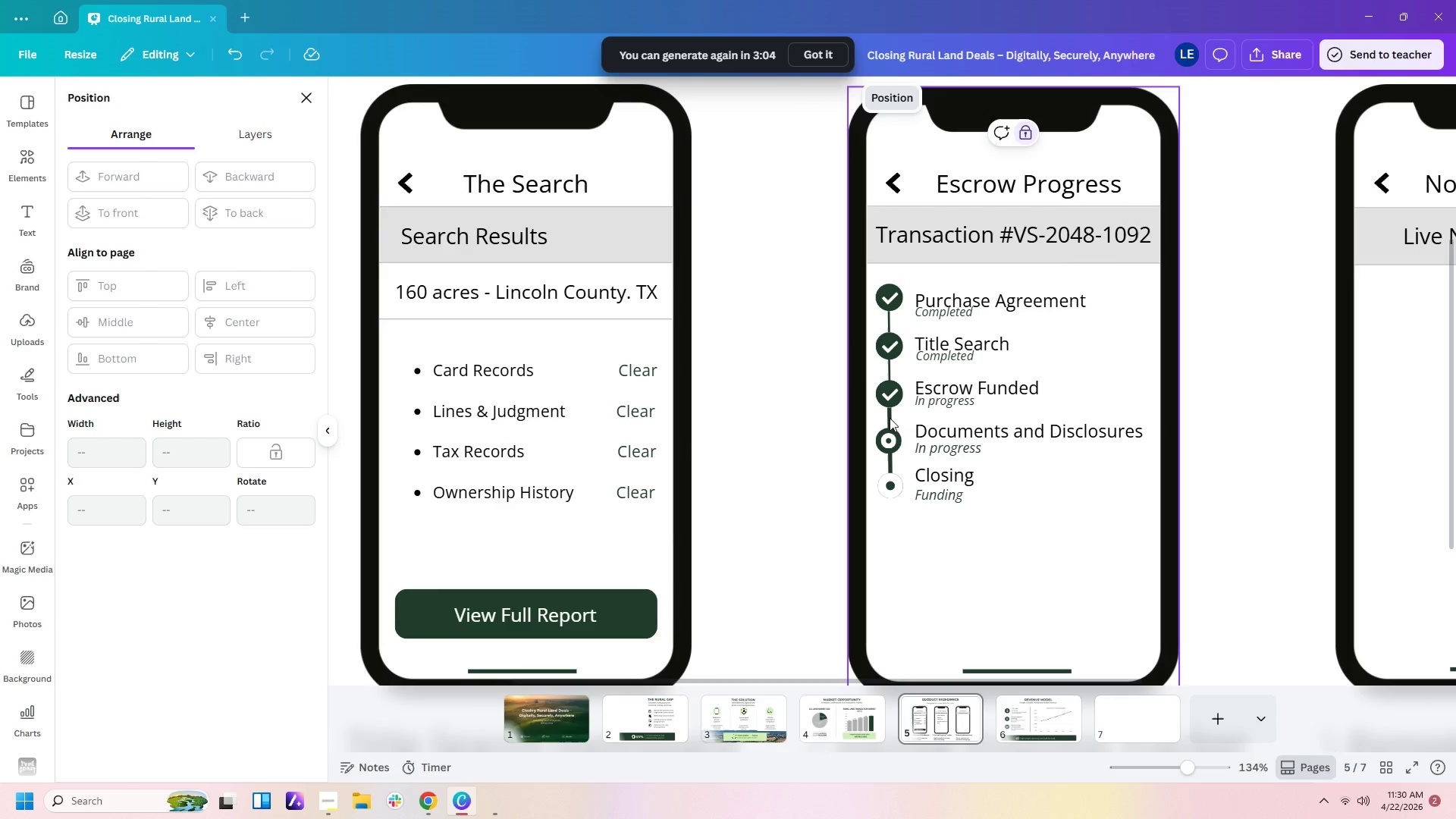 
left_click([890, 418])
 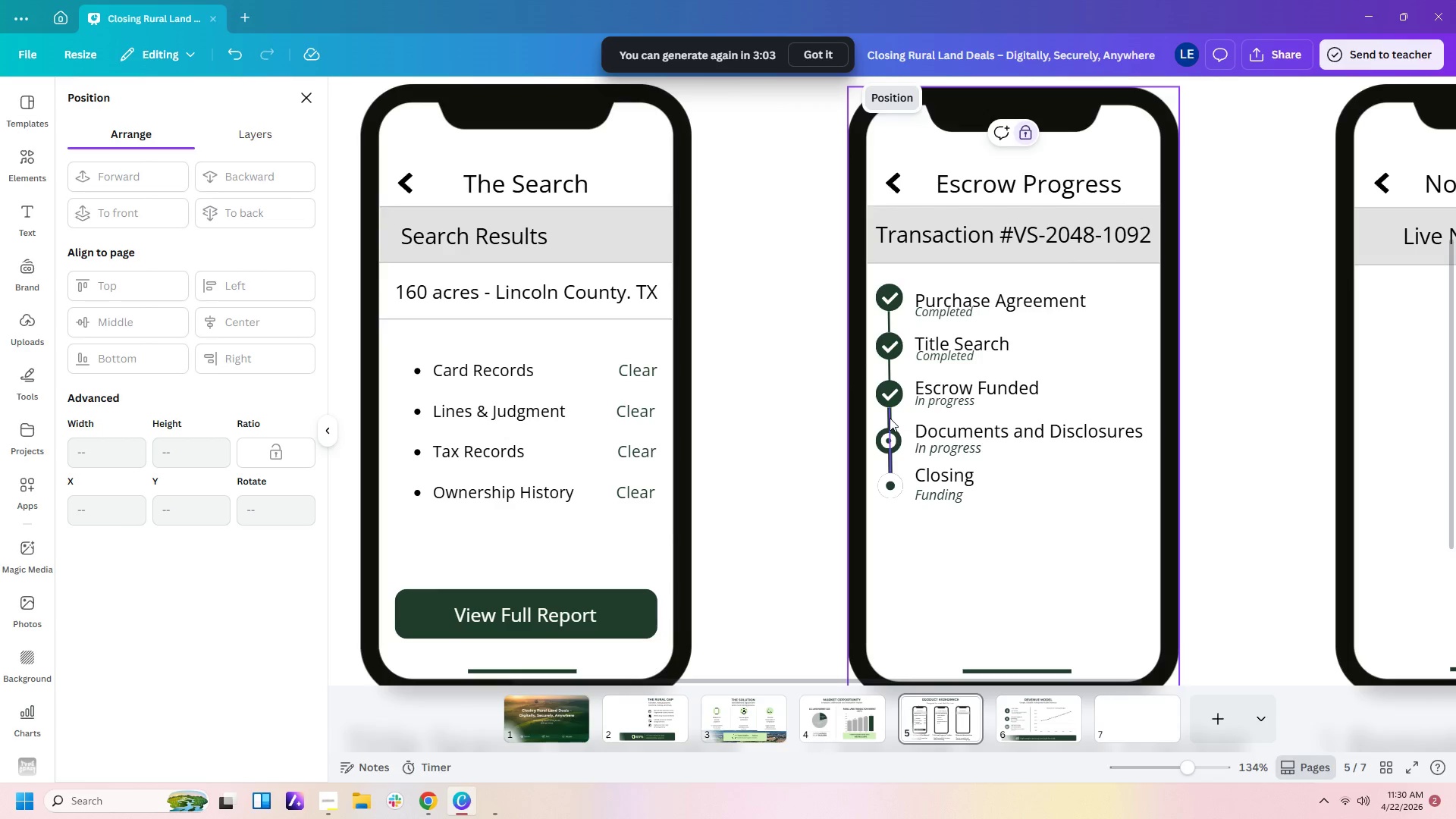 
double_click([890, 418])
 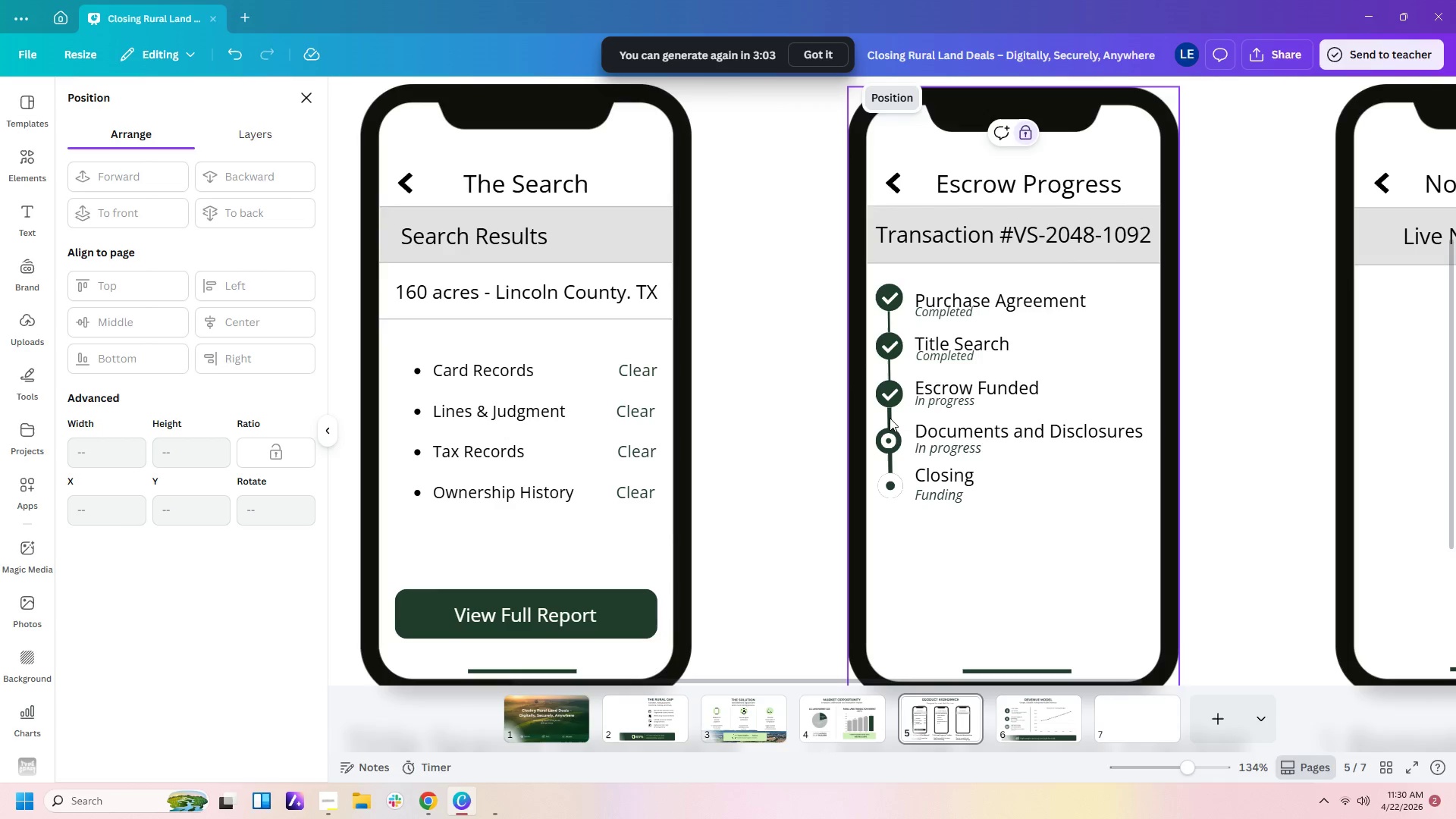 
triple_click([890, 418])
 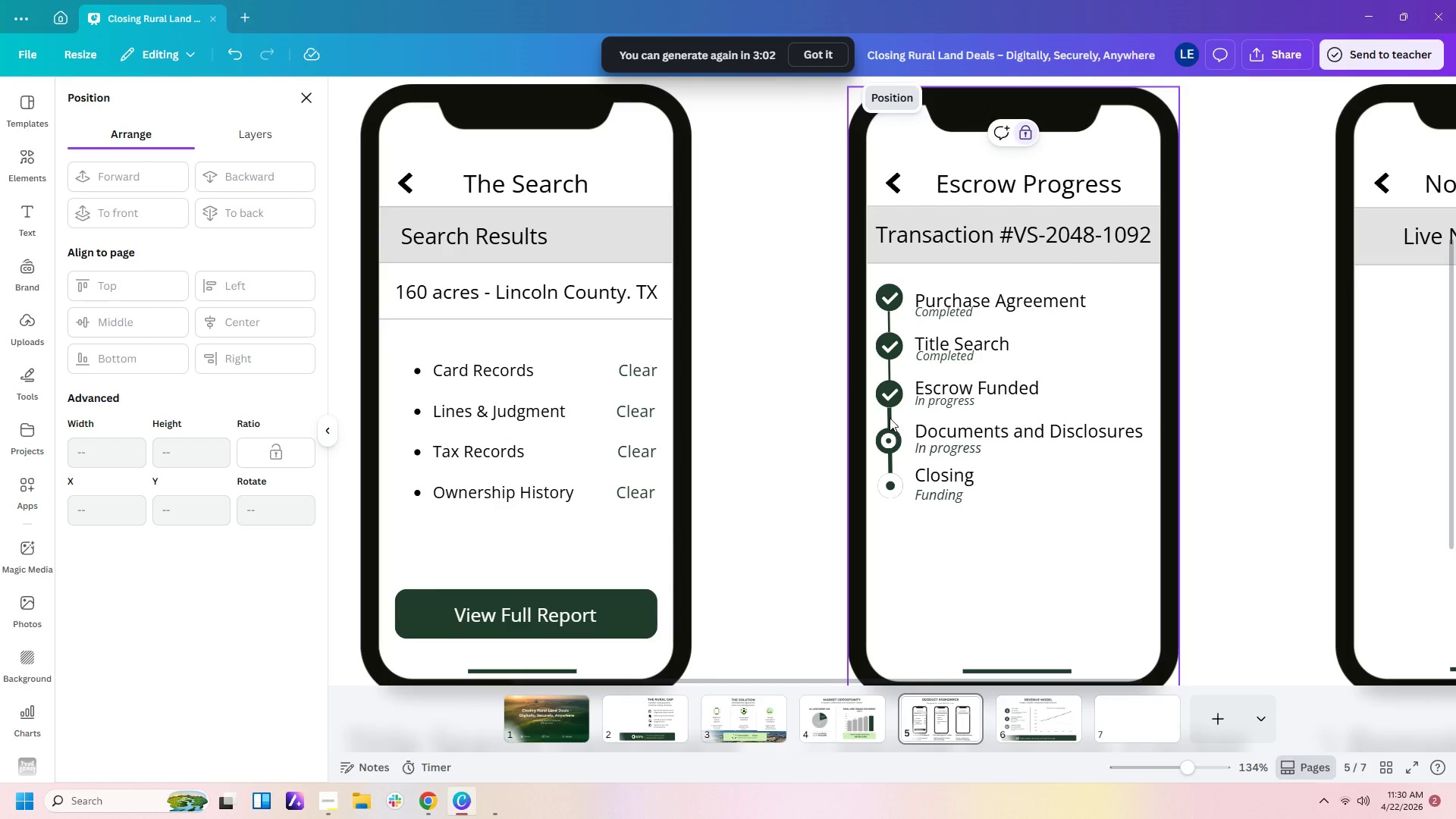 
left_click([890, 418])
 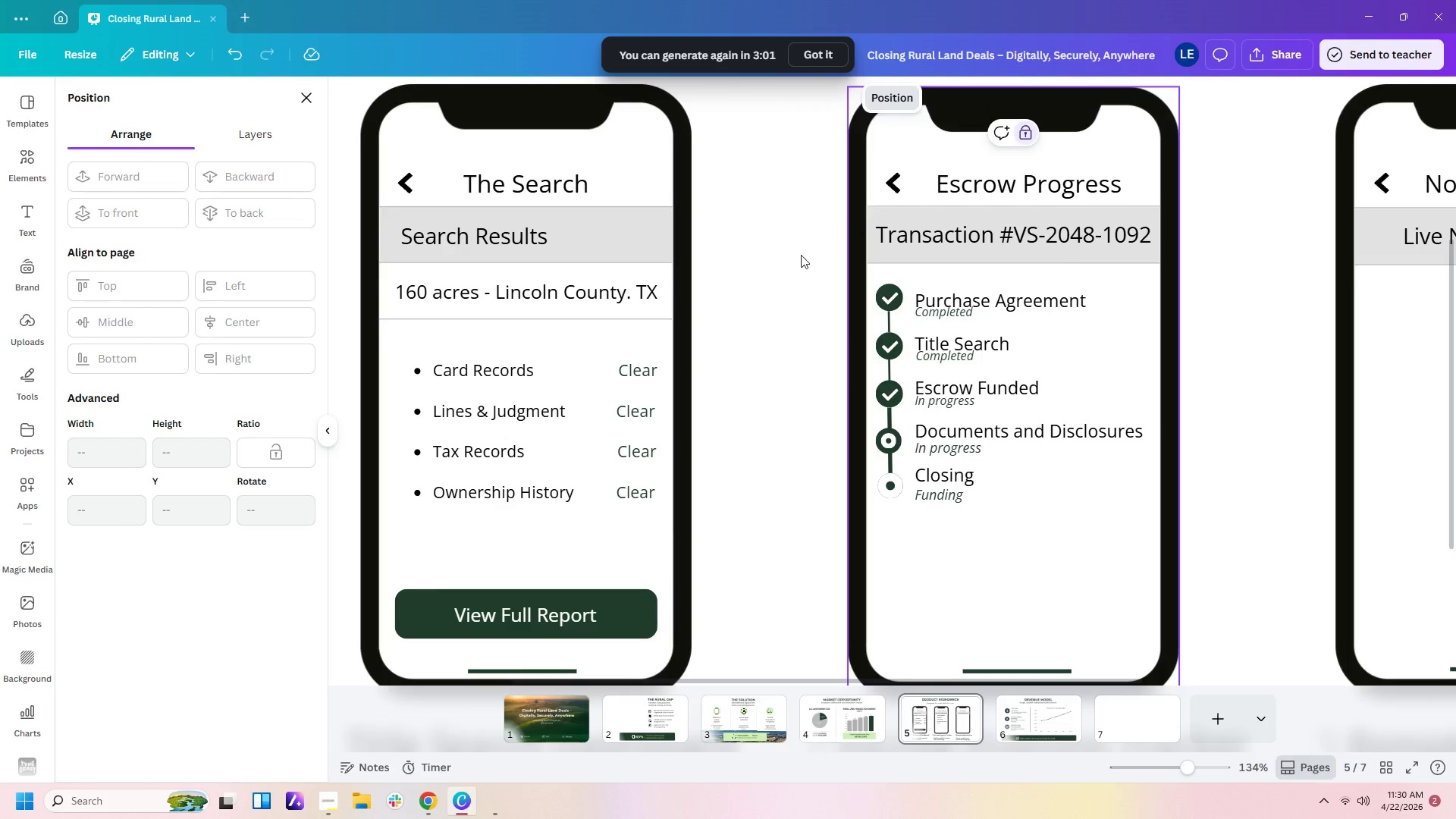 
left_click([787, 265])
 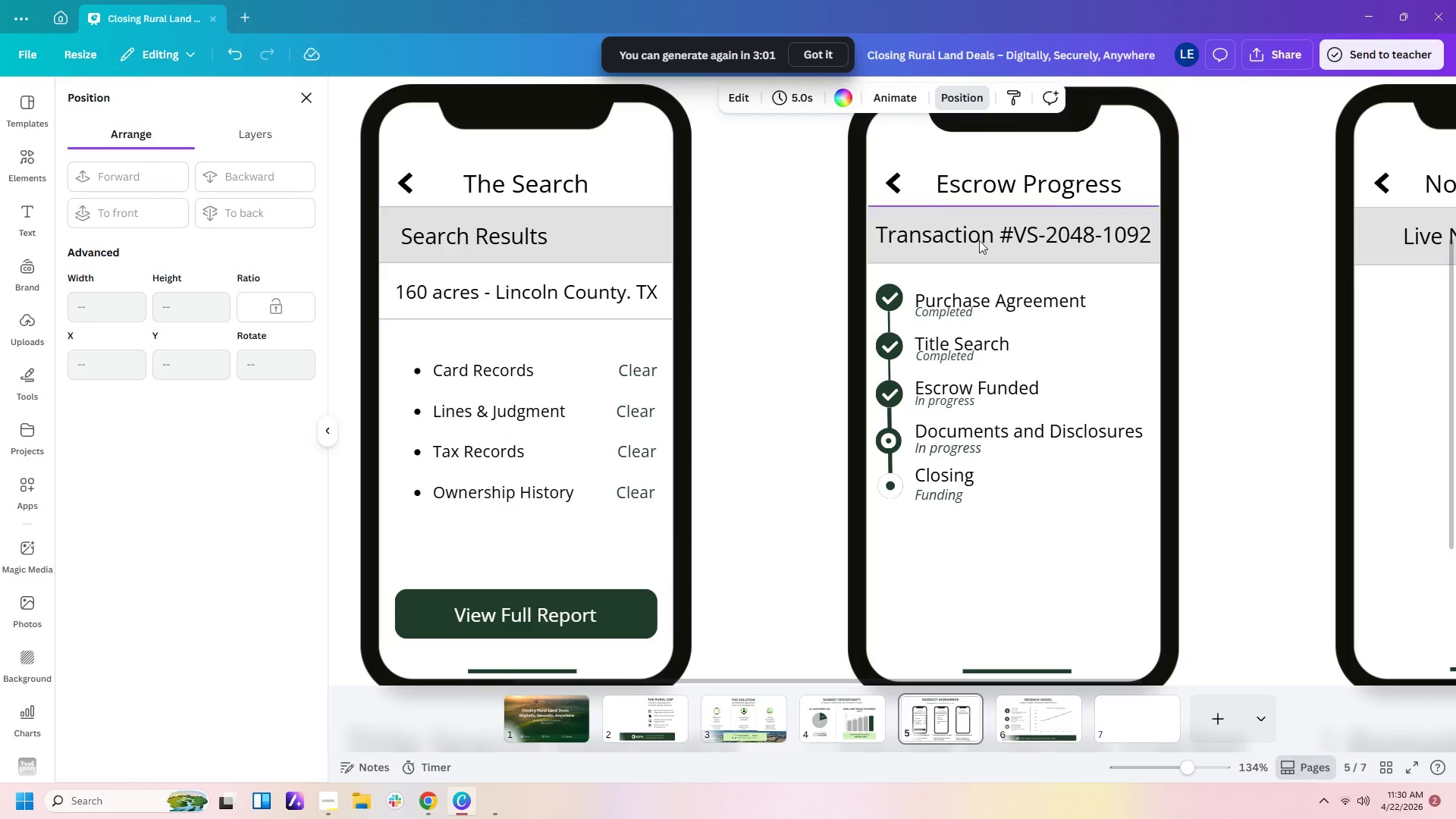 
scroll: coordinate [986, 262], scroll_direction: up, amount: 2.0
 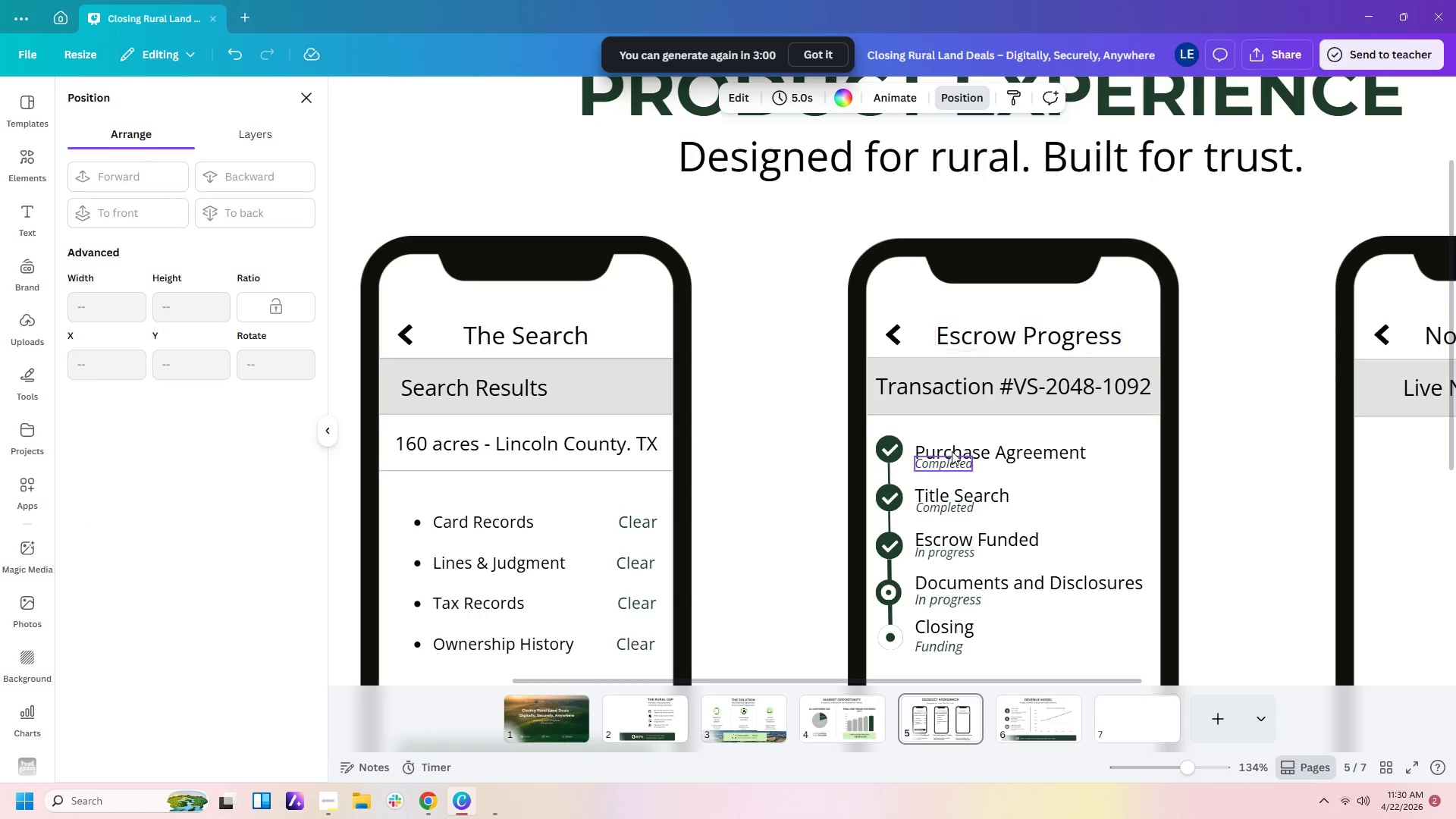 
scroll: coordinate [952, 454], scroll_direction: down, amount: 2.0
 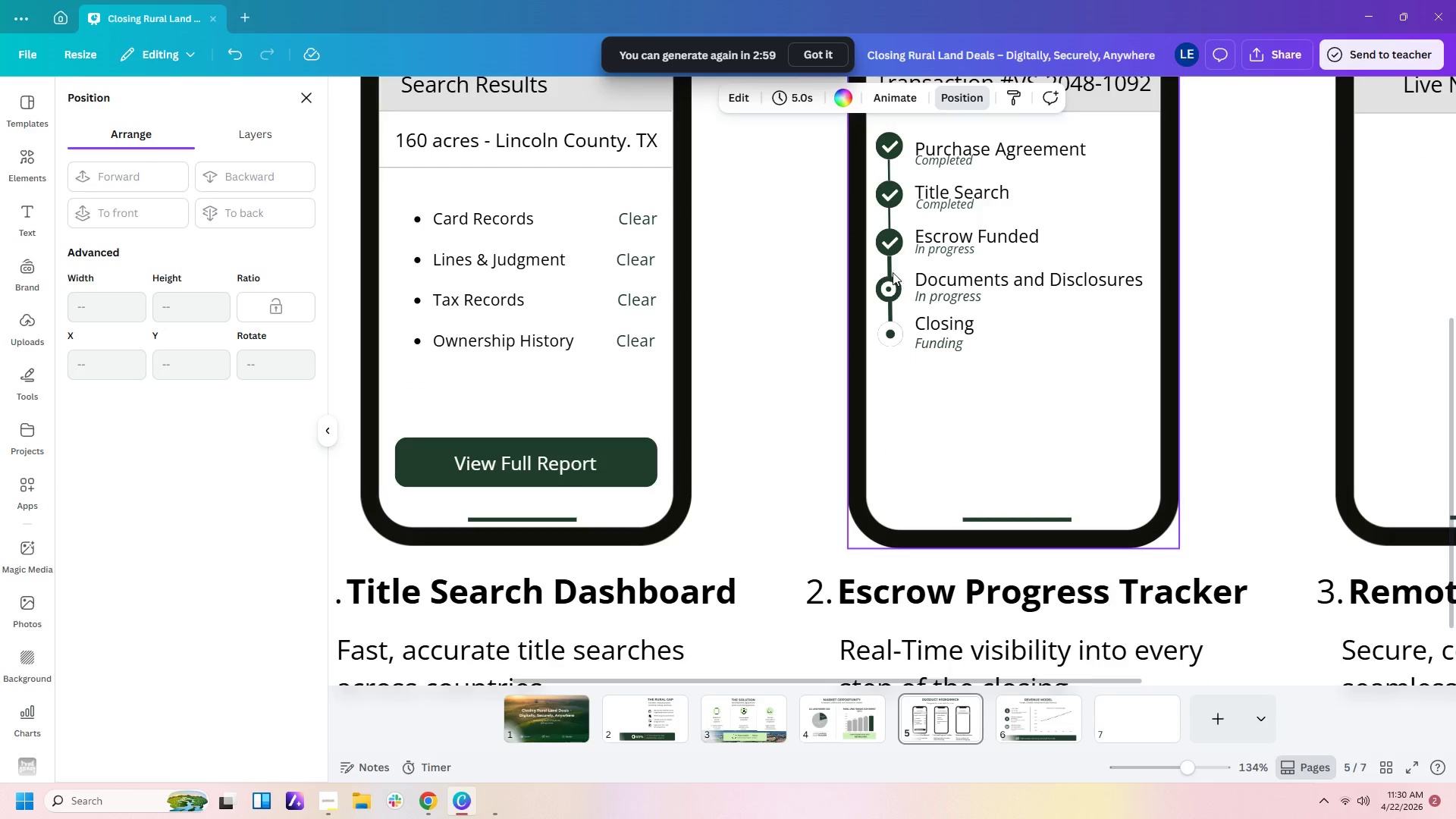 
left_click([889, 271])
 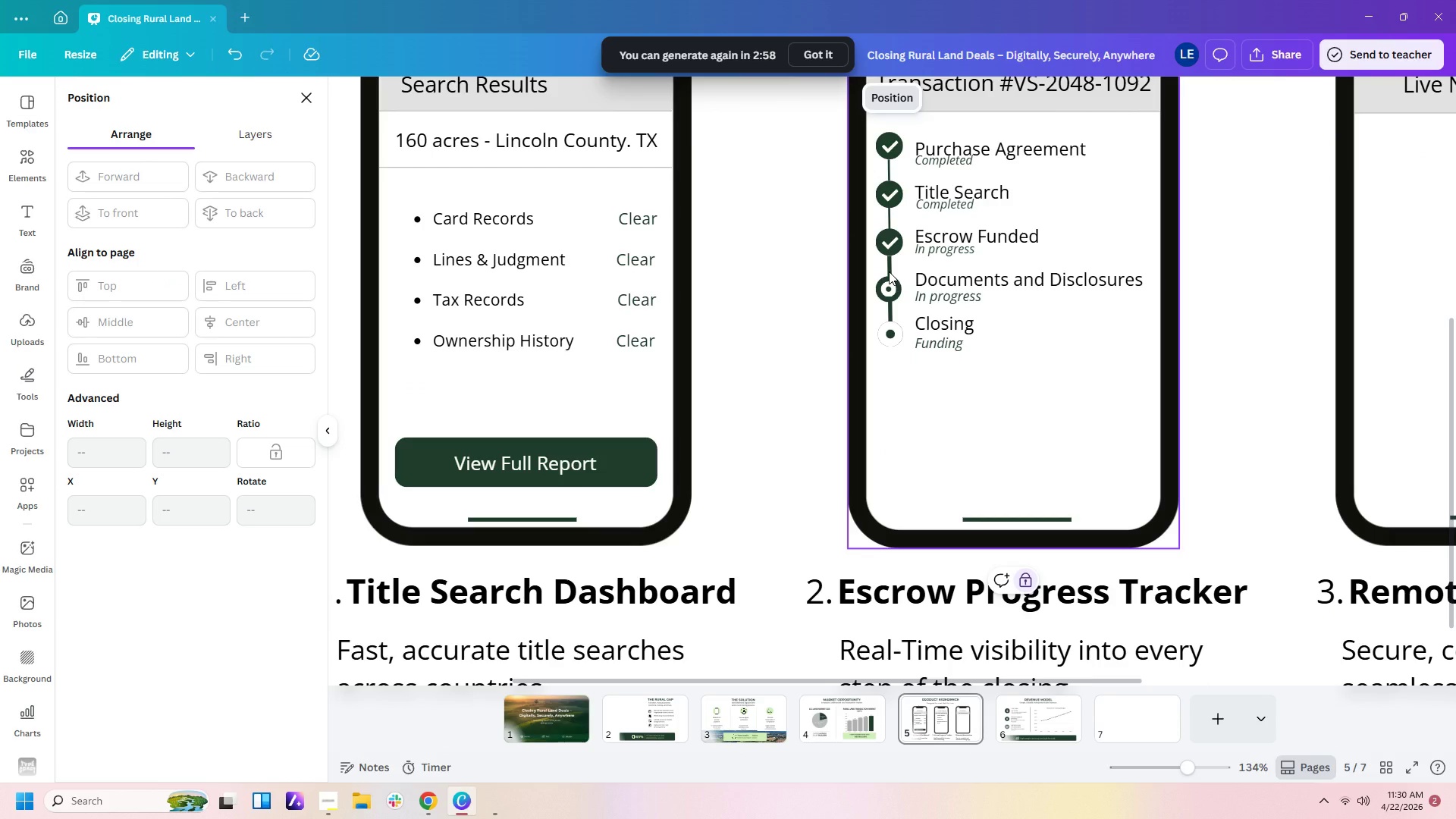 
scroll: coordinate [889, 271], scroll_direction: up, amount: 2.0
 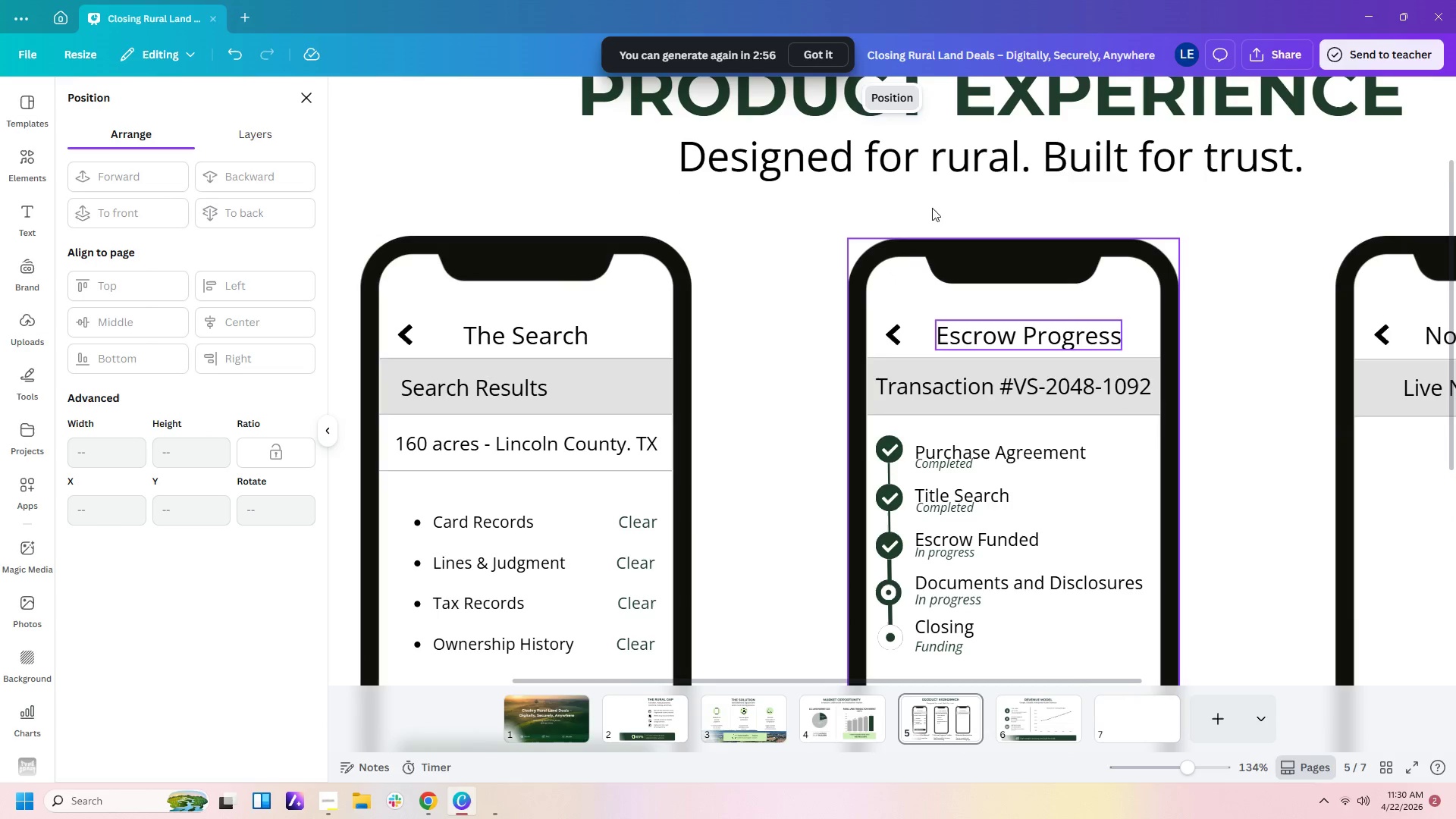 
left_click([780, 372])
 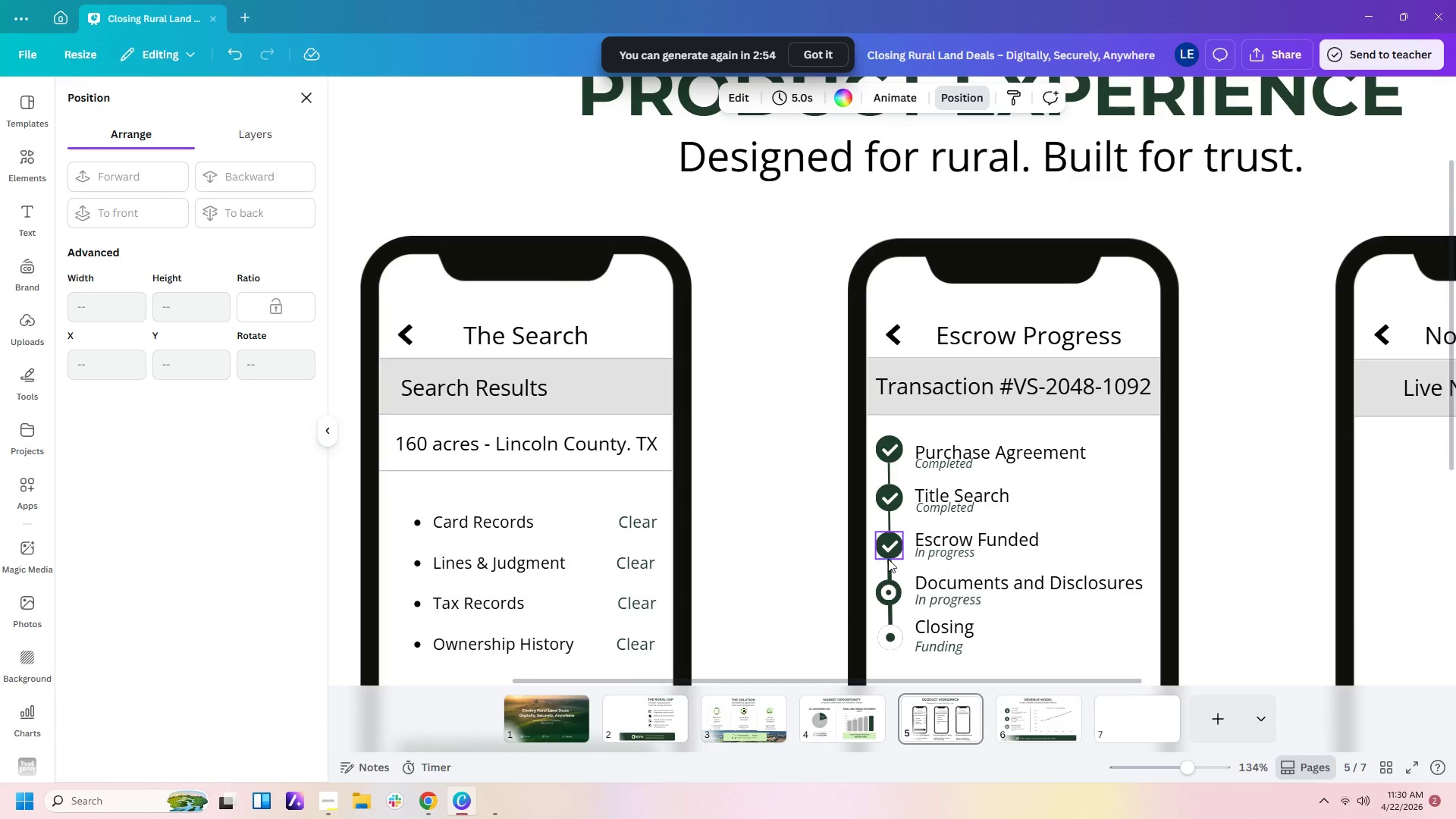 
left_click([889, 563])
 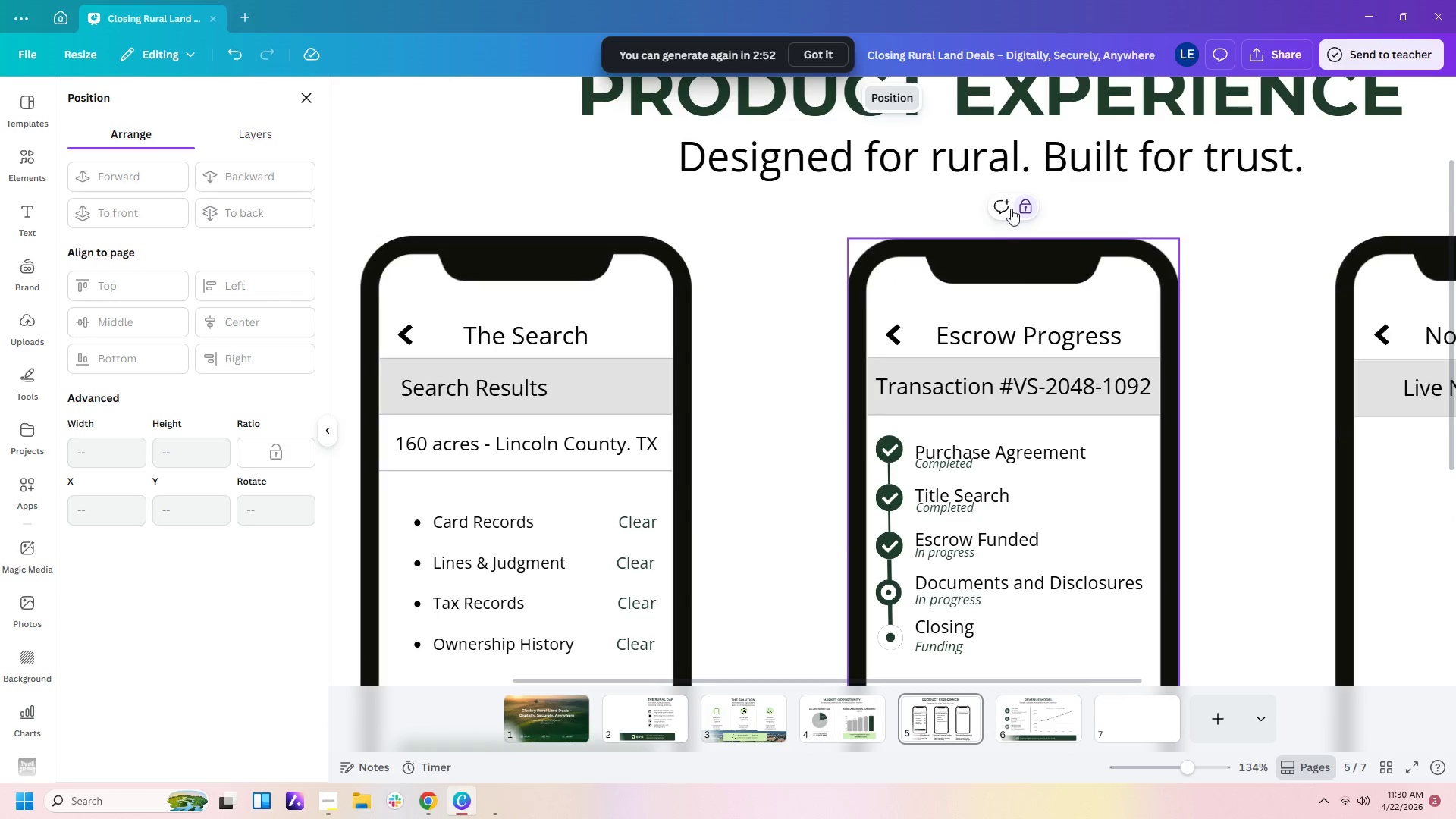 
left_click([1025, 204])
 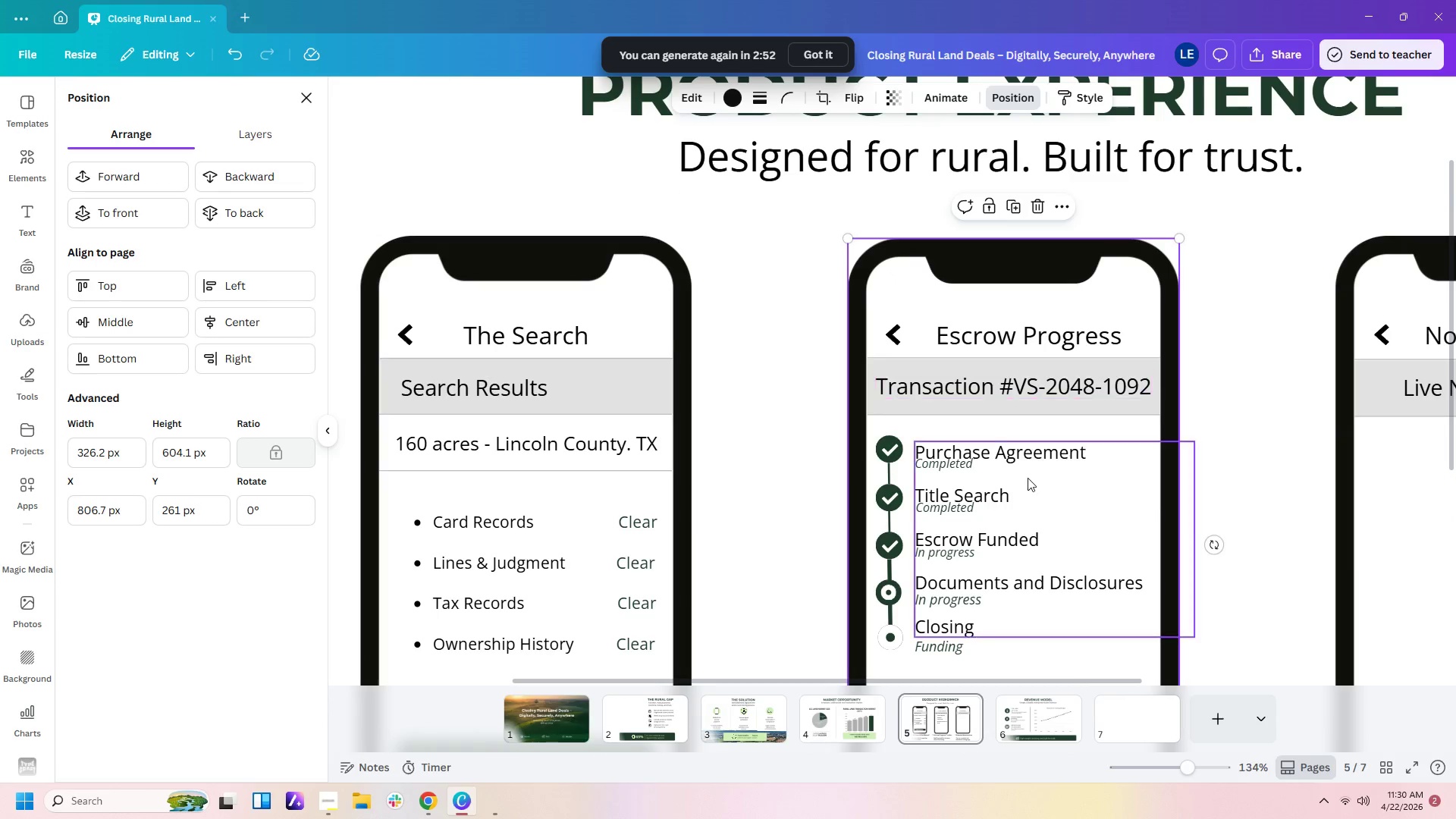 
scroll: coordinate [1028, 478], scroll_direction: down, amount: 2.0
 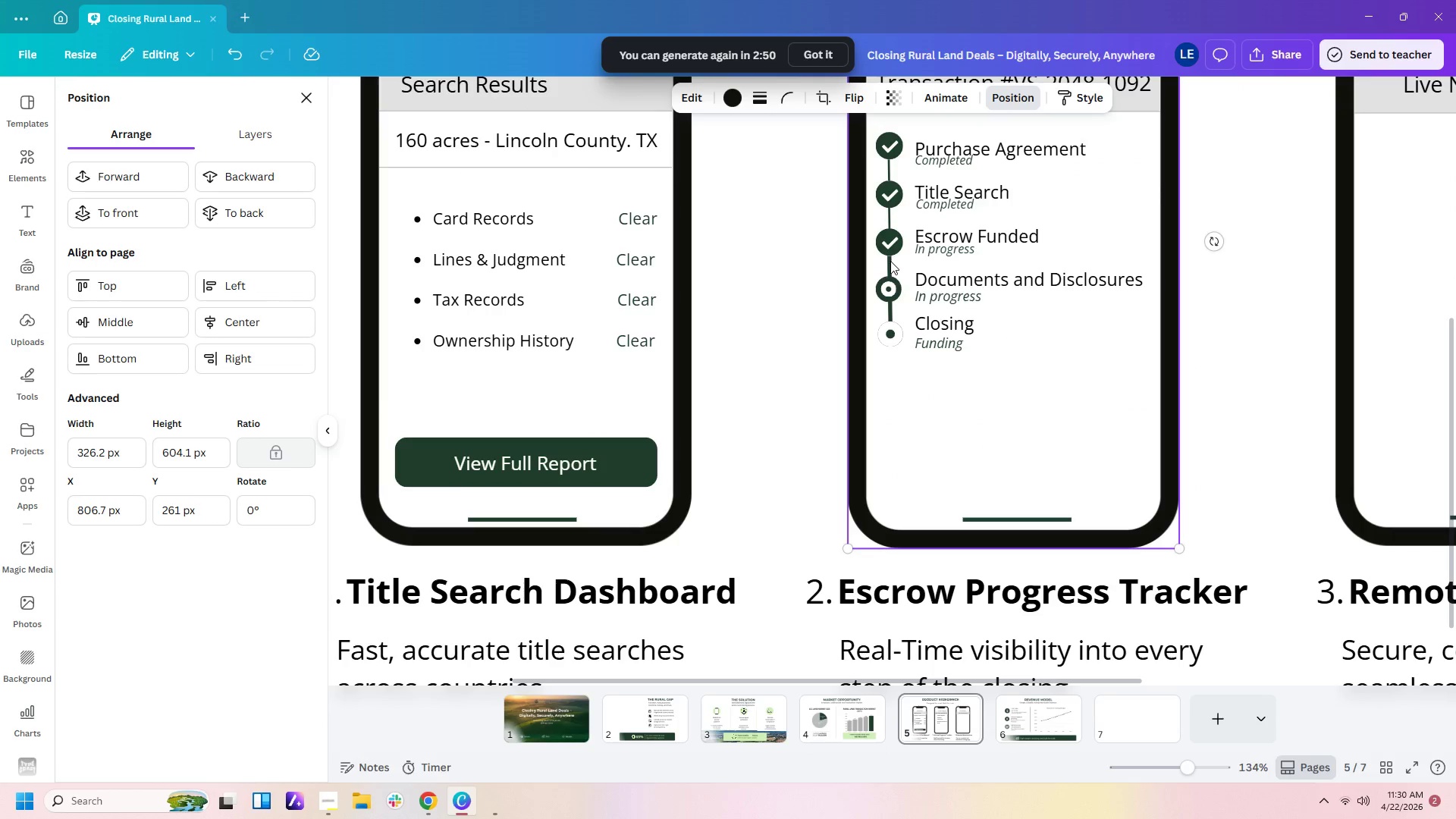 
left_click([890, 262])
 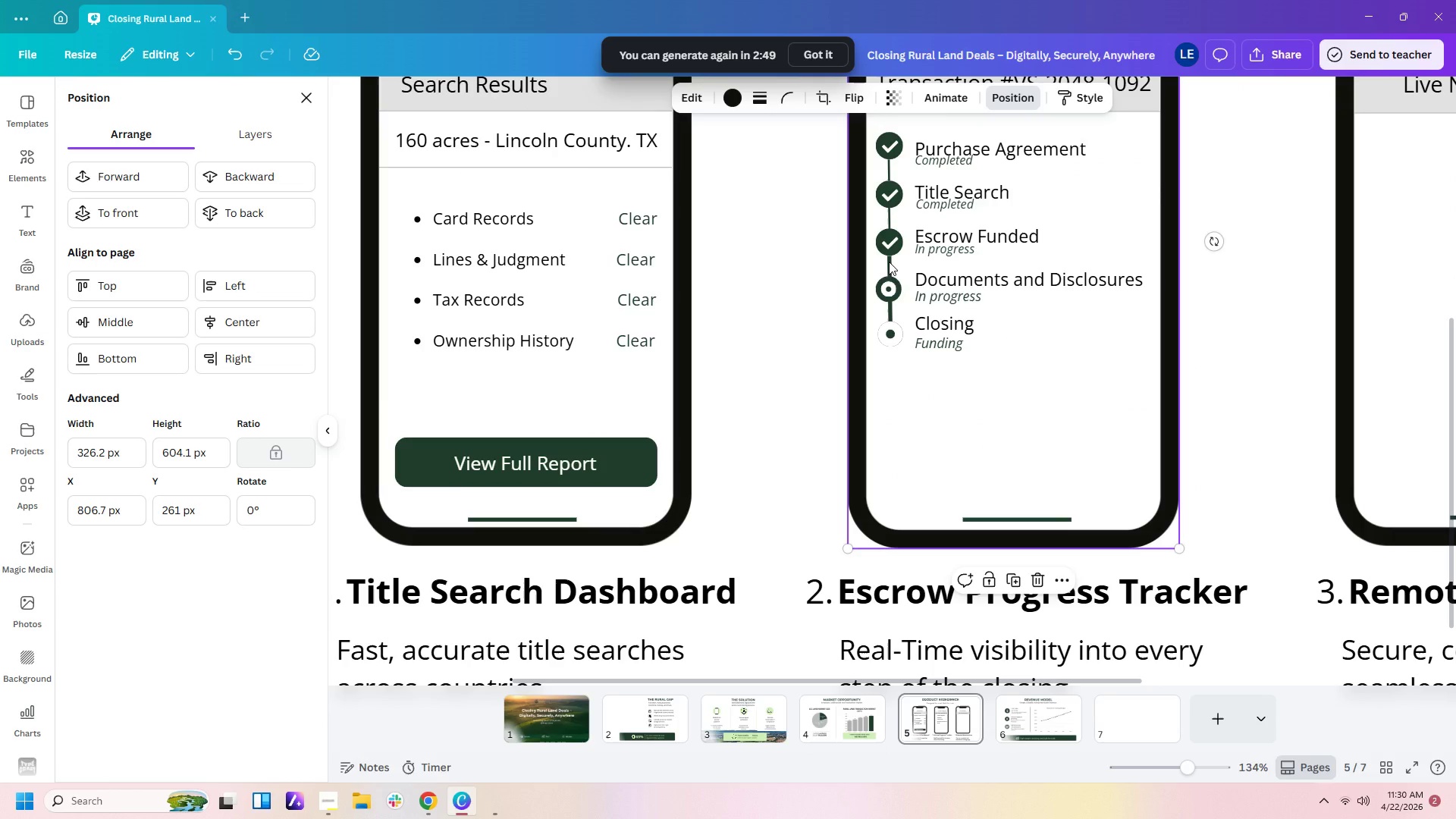 
left_click([889, 262])
 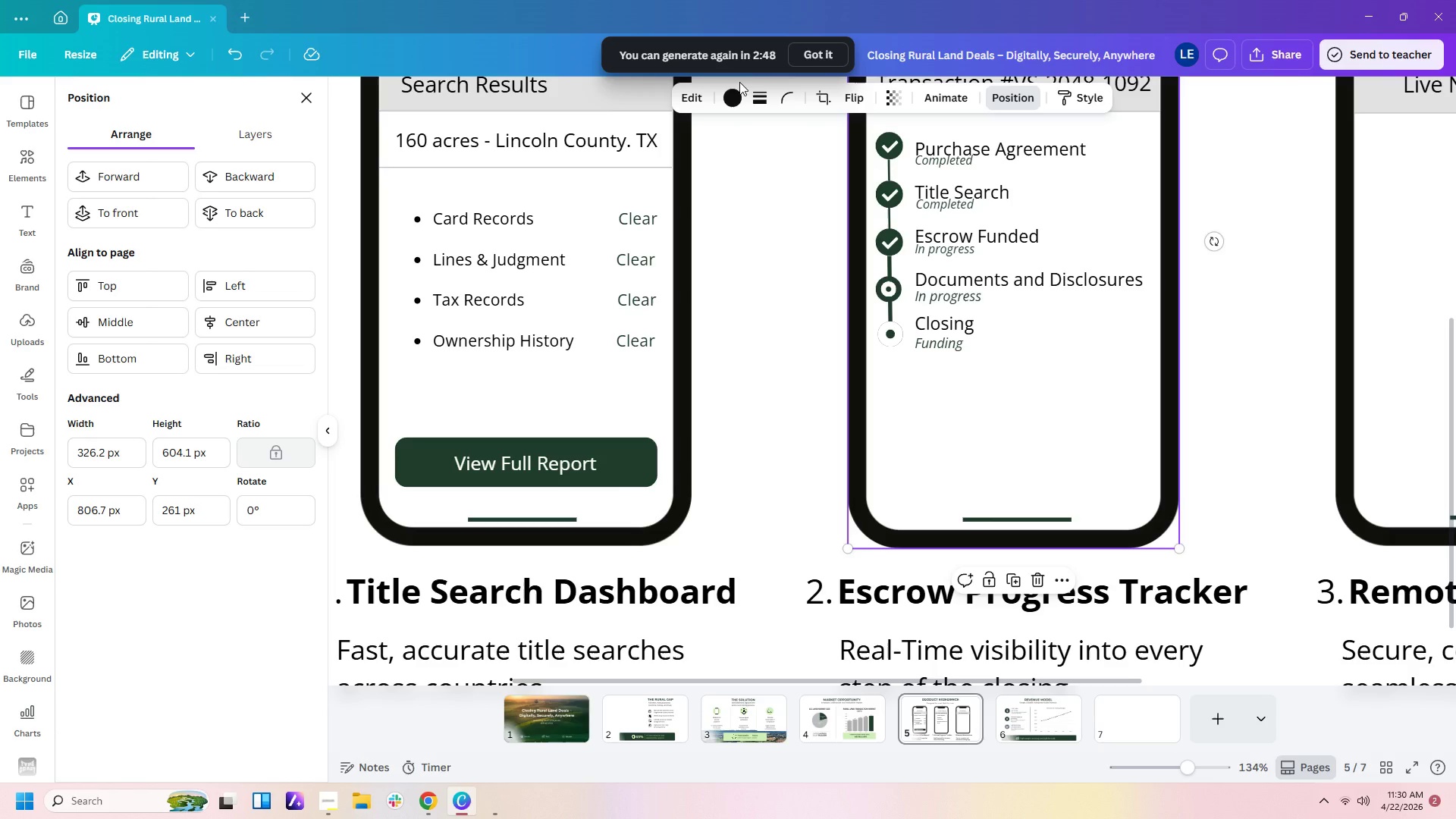 
left_click([755, 94])
 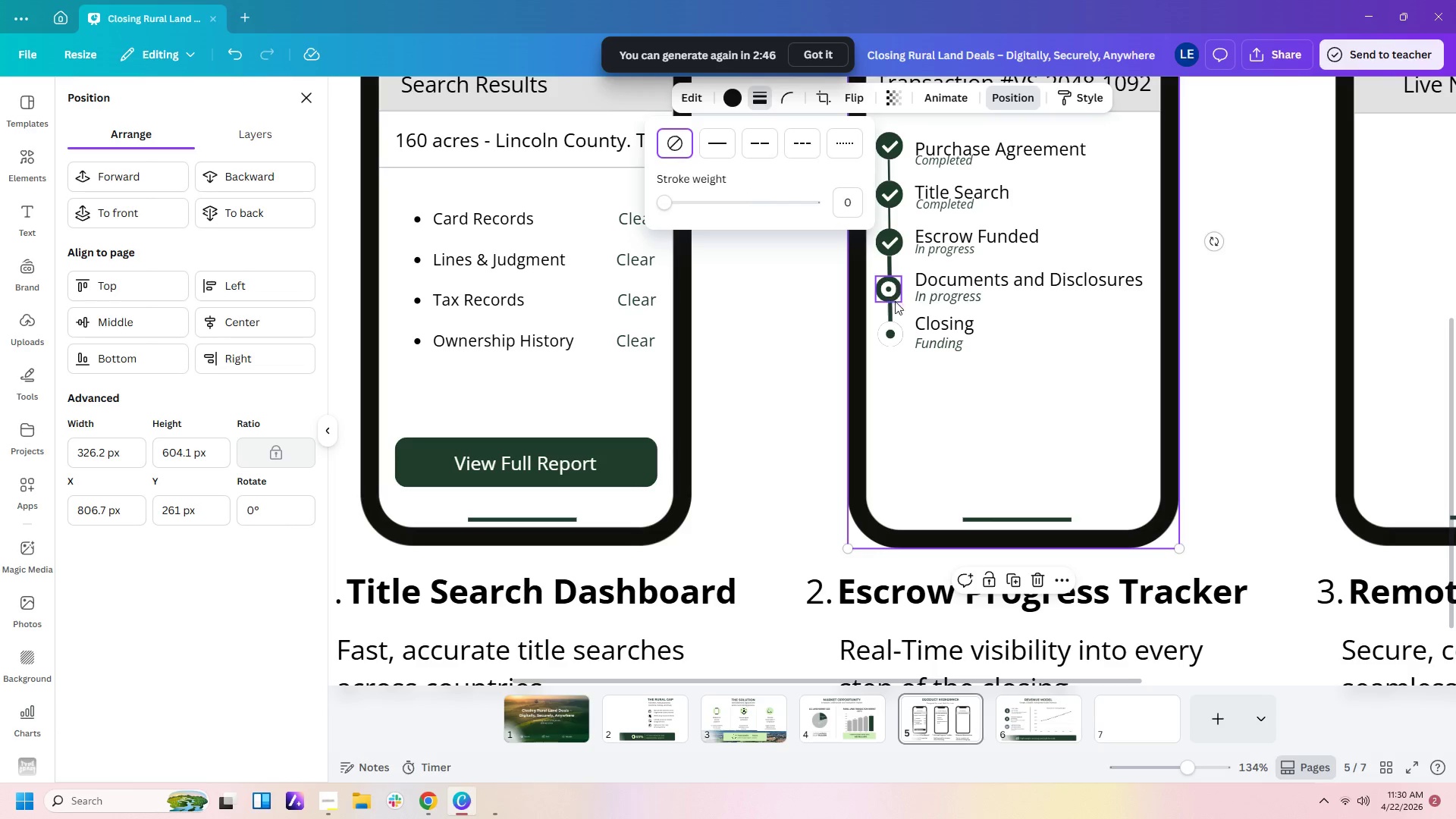 
left_click([891, 309])
 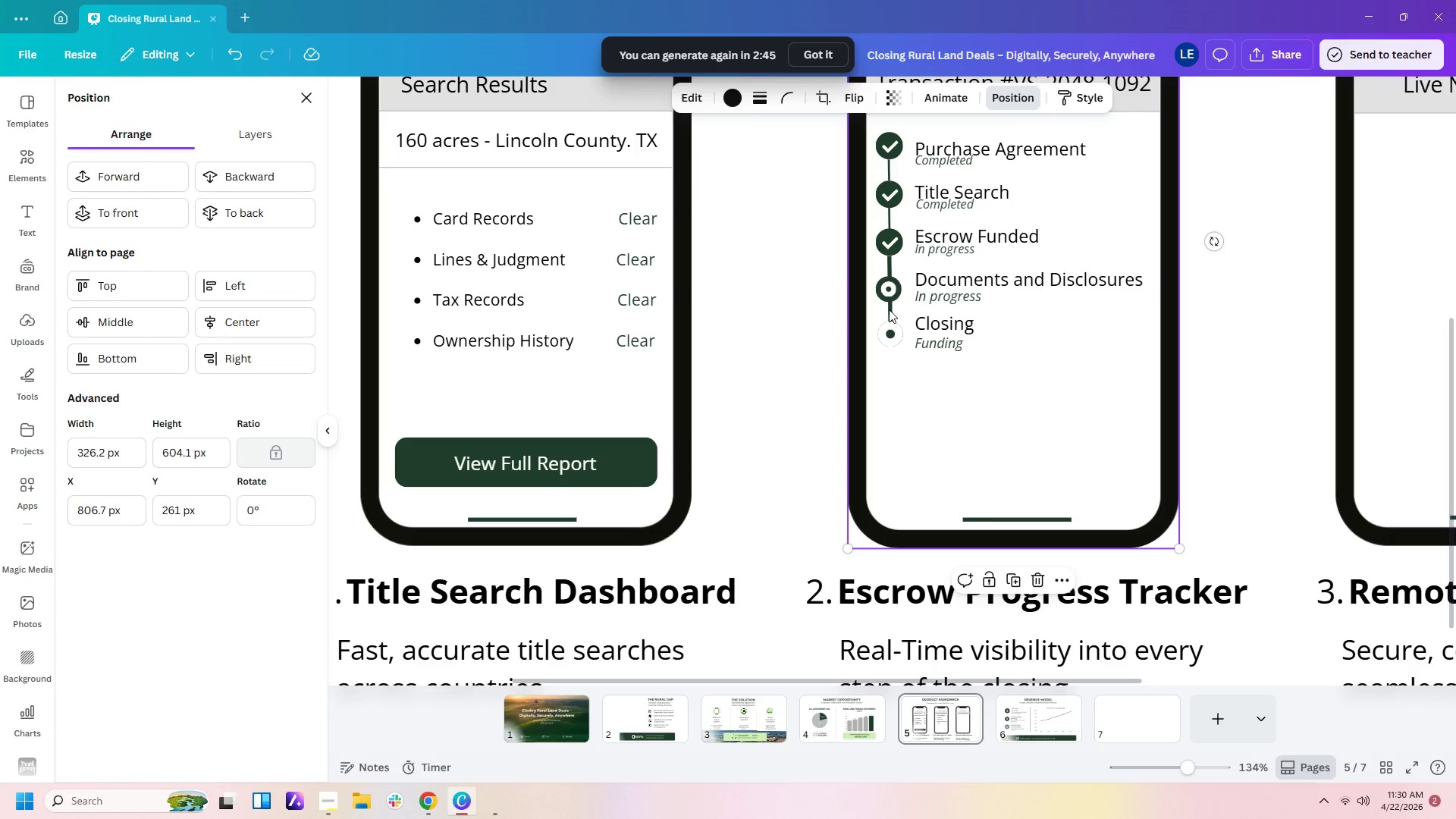 
left_click([889, 309])
 